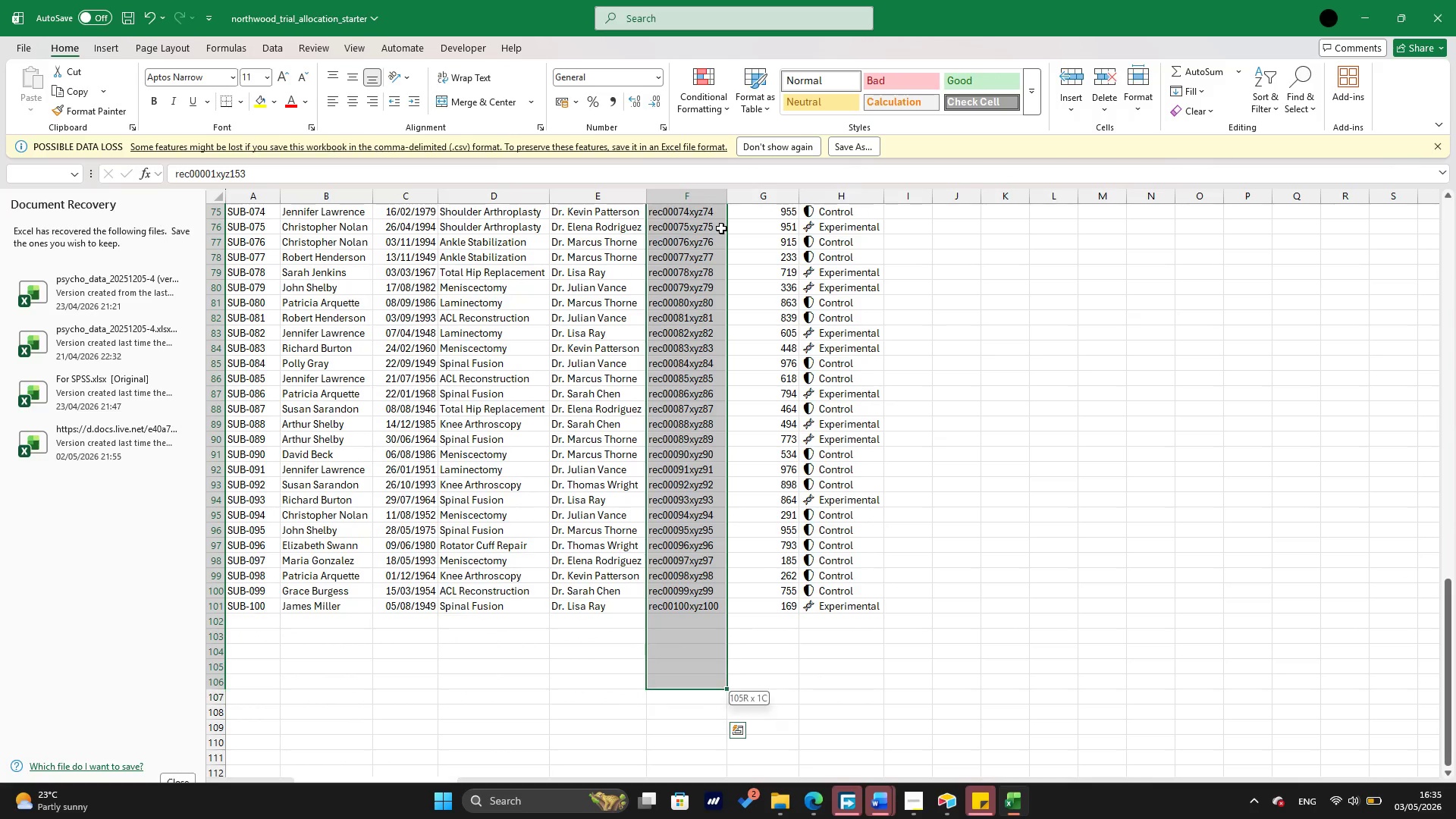 
key(Shift+ArrowUp)
 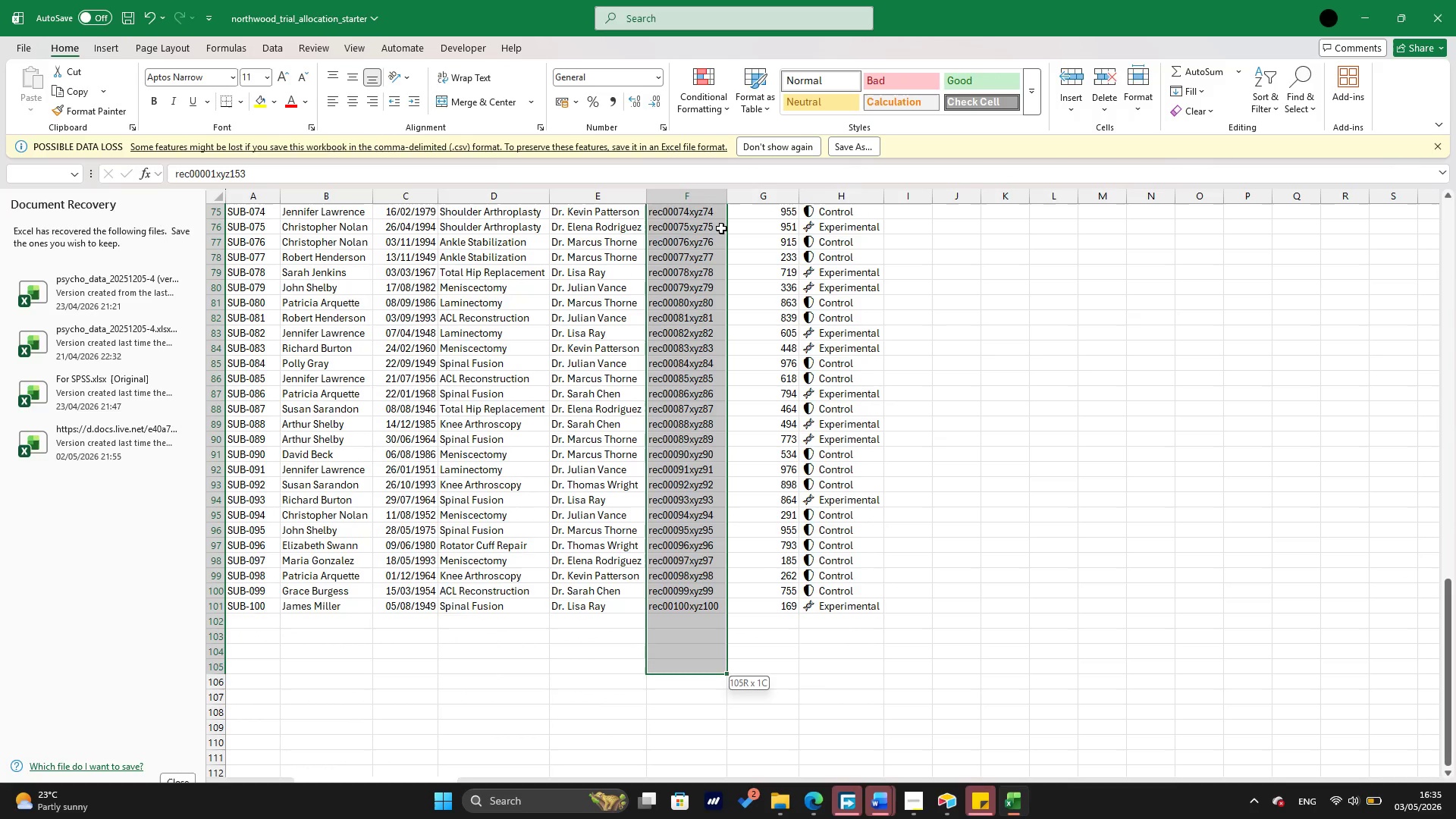 
key(Shift+ArrowUp)
 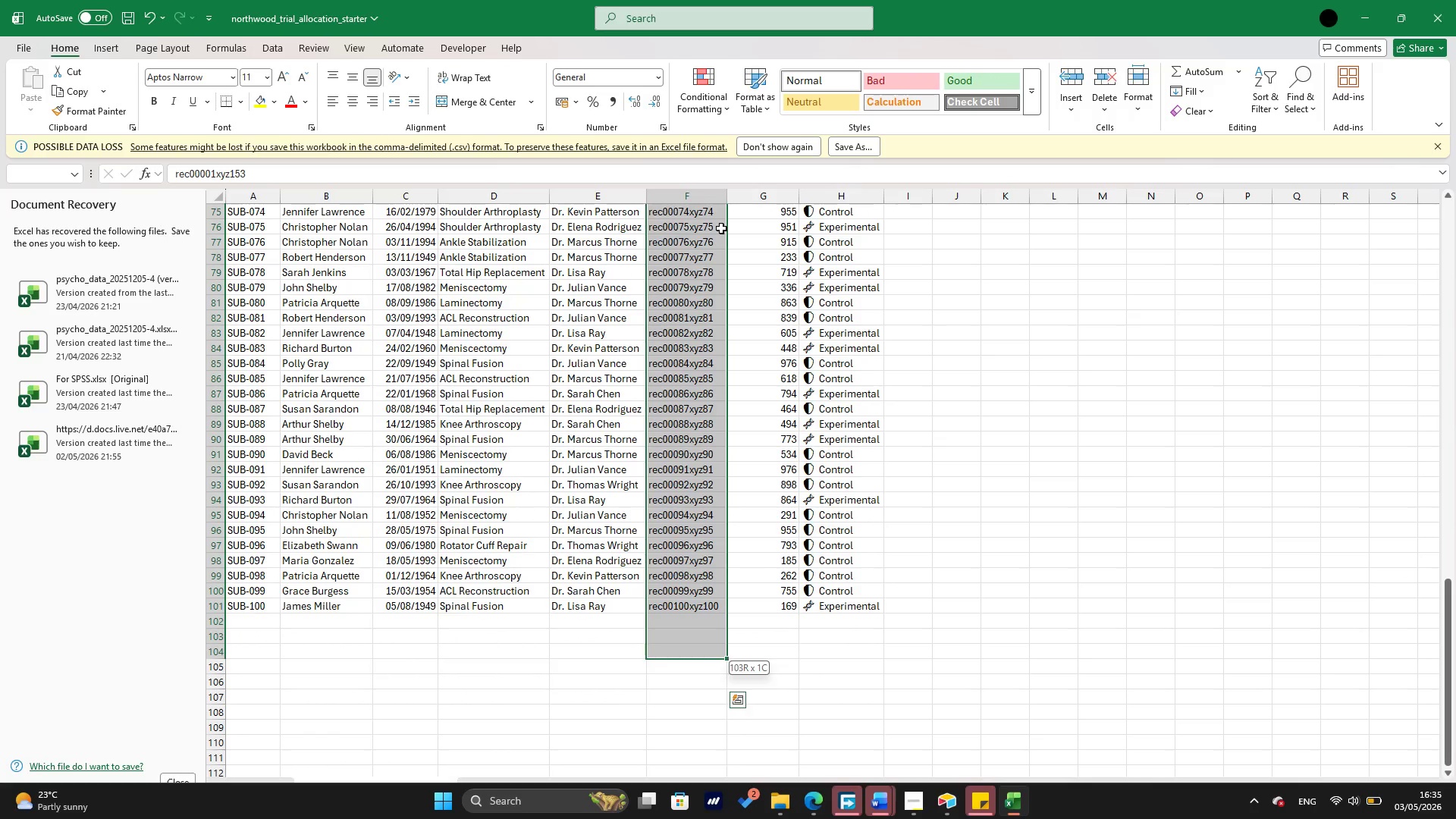 
key(Shift+ArrowUp)
 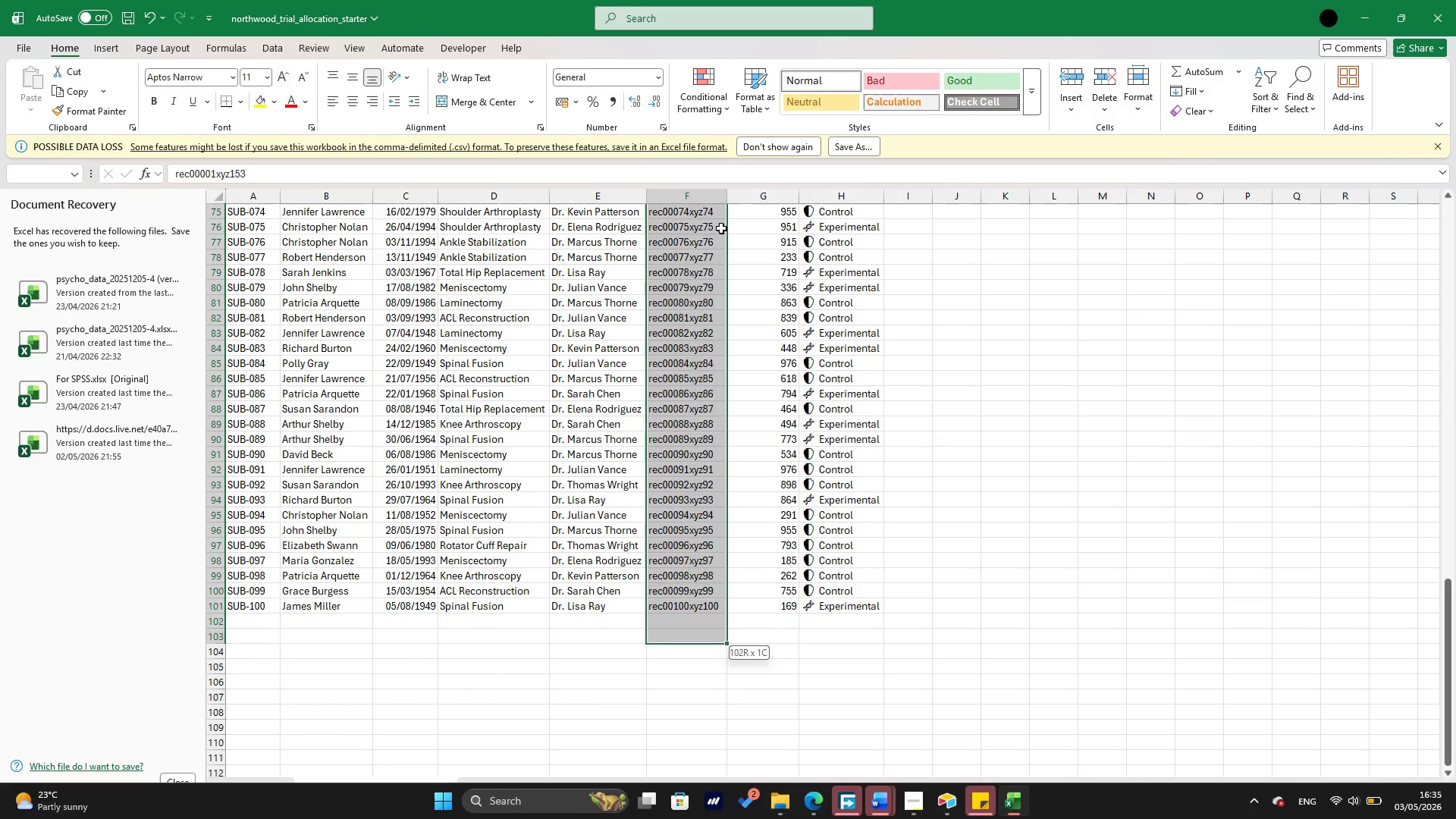 
key(Shift+ArrowUp)
 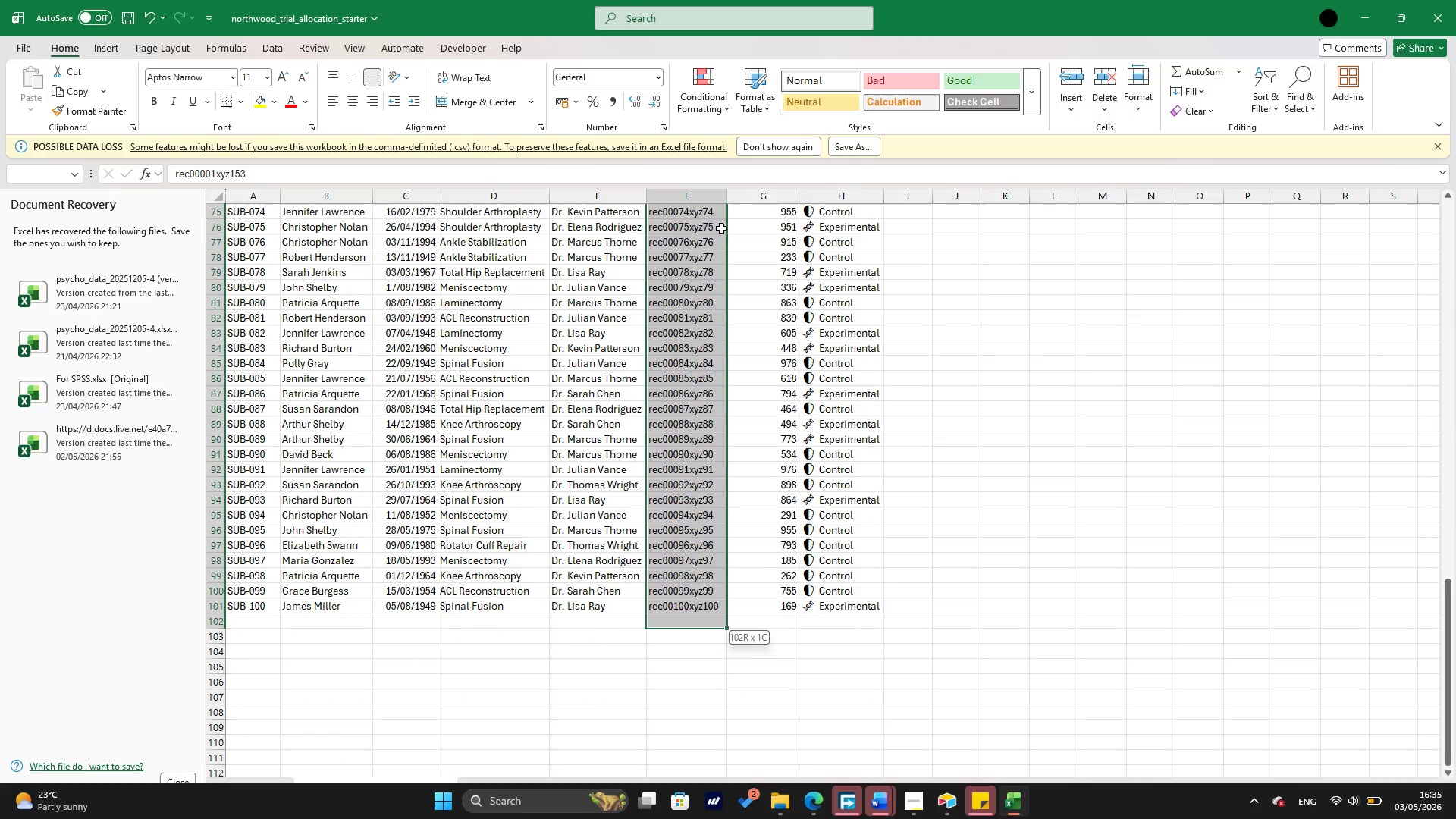 
key(Shift+ArrowUp)
 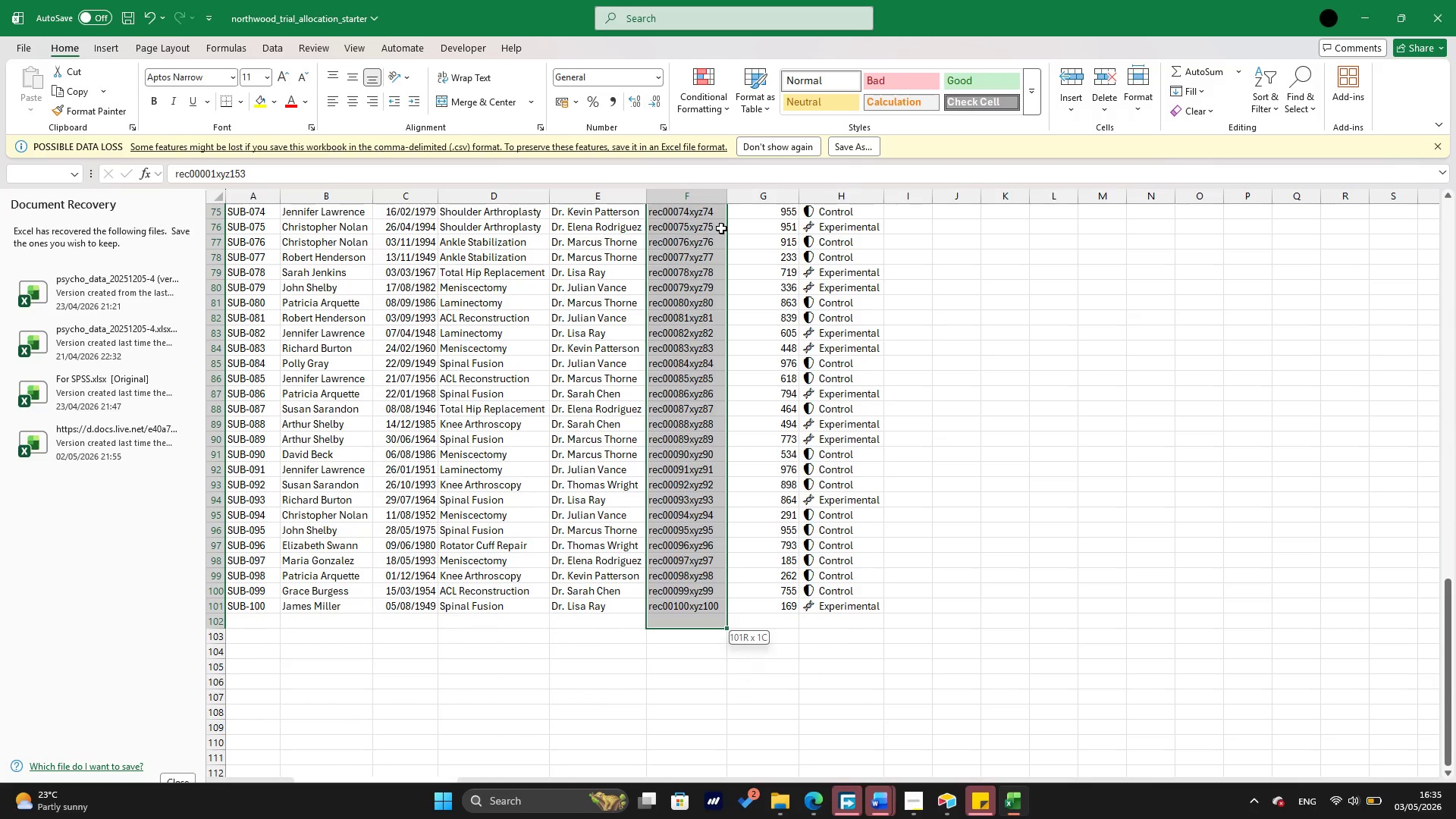 
key(Shift+ArrowUp)
 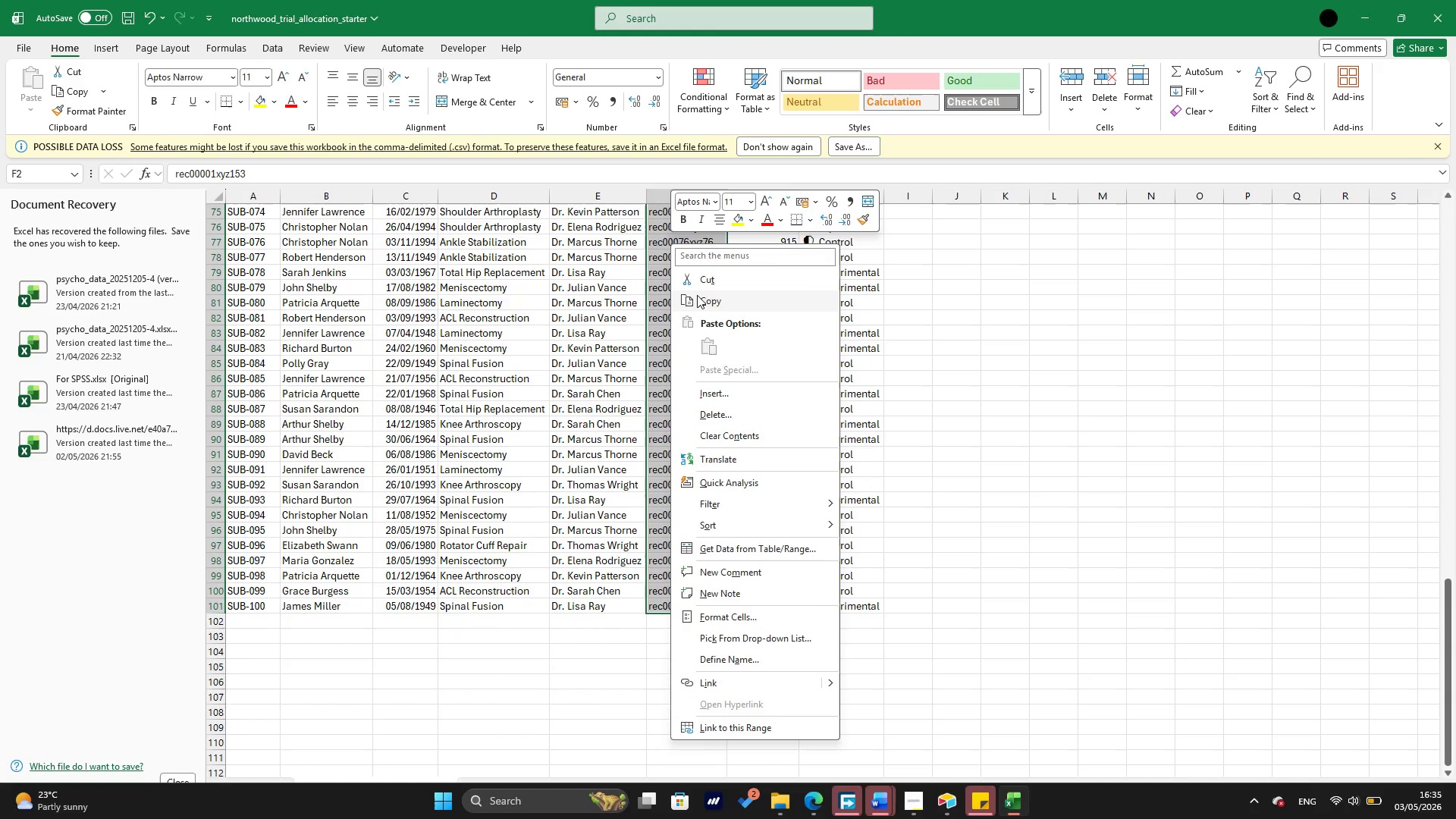 
wait(5.17)
 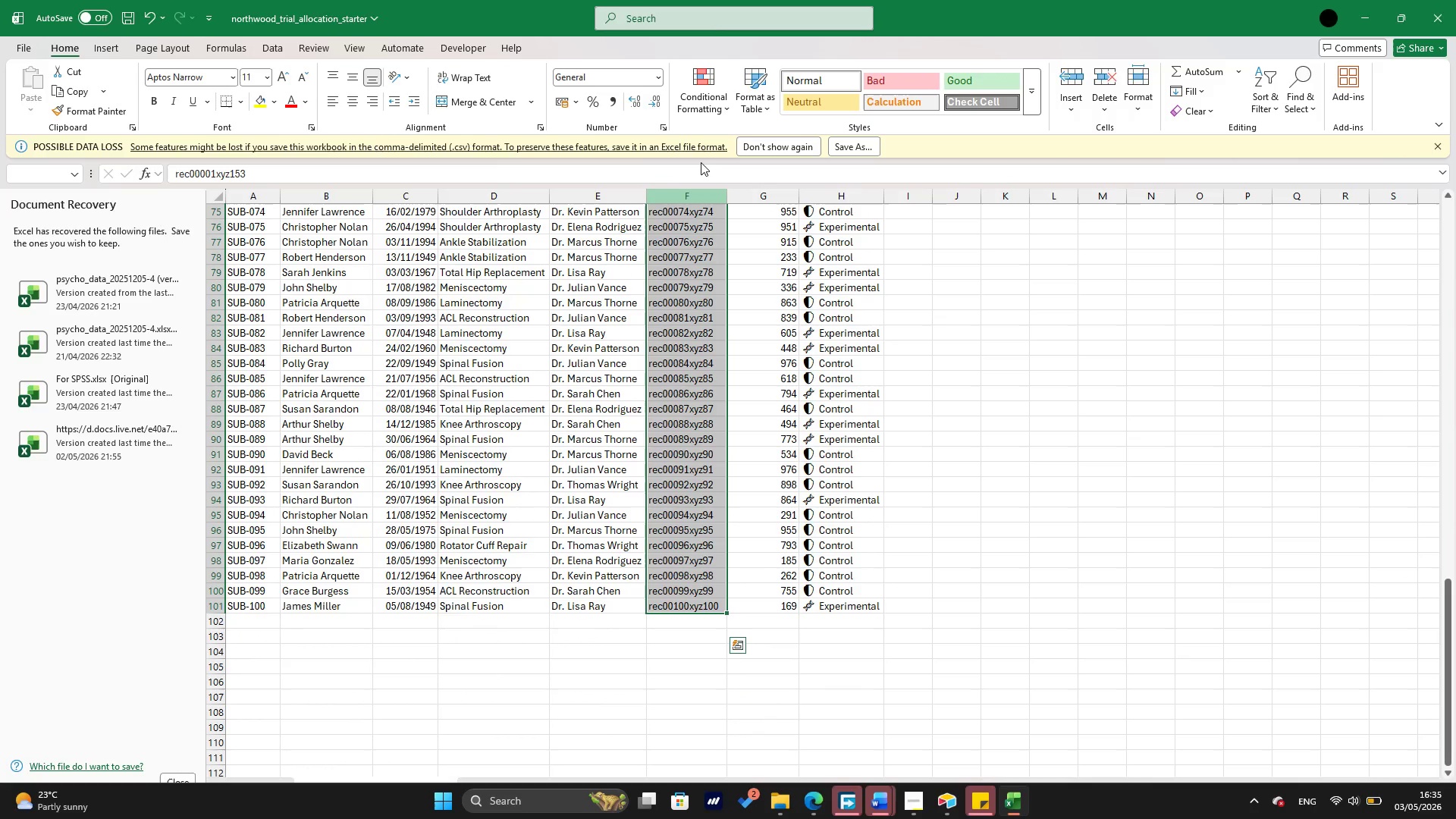 
left_click([1375, 13])
 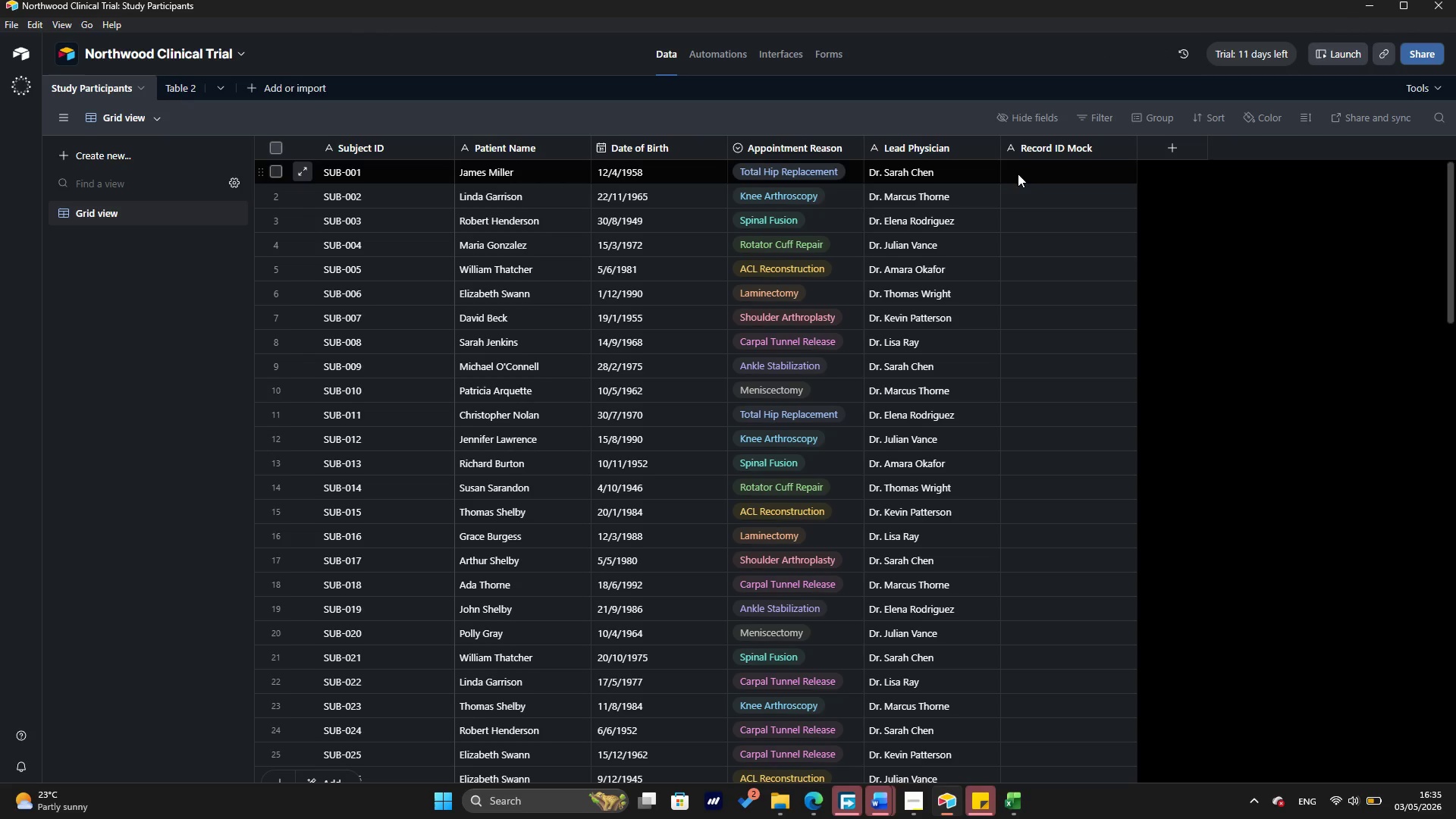 
left_click([1025, 180])
 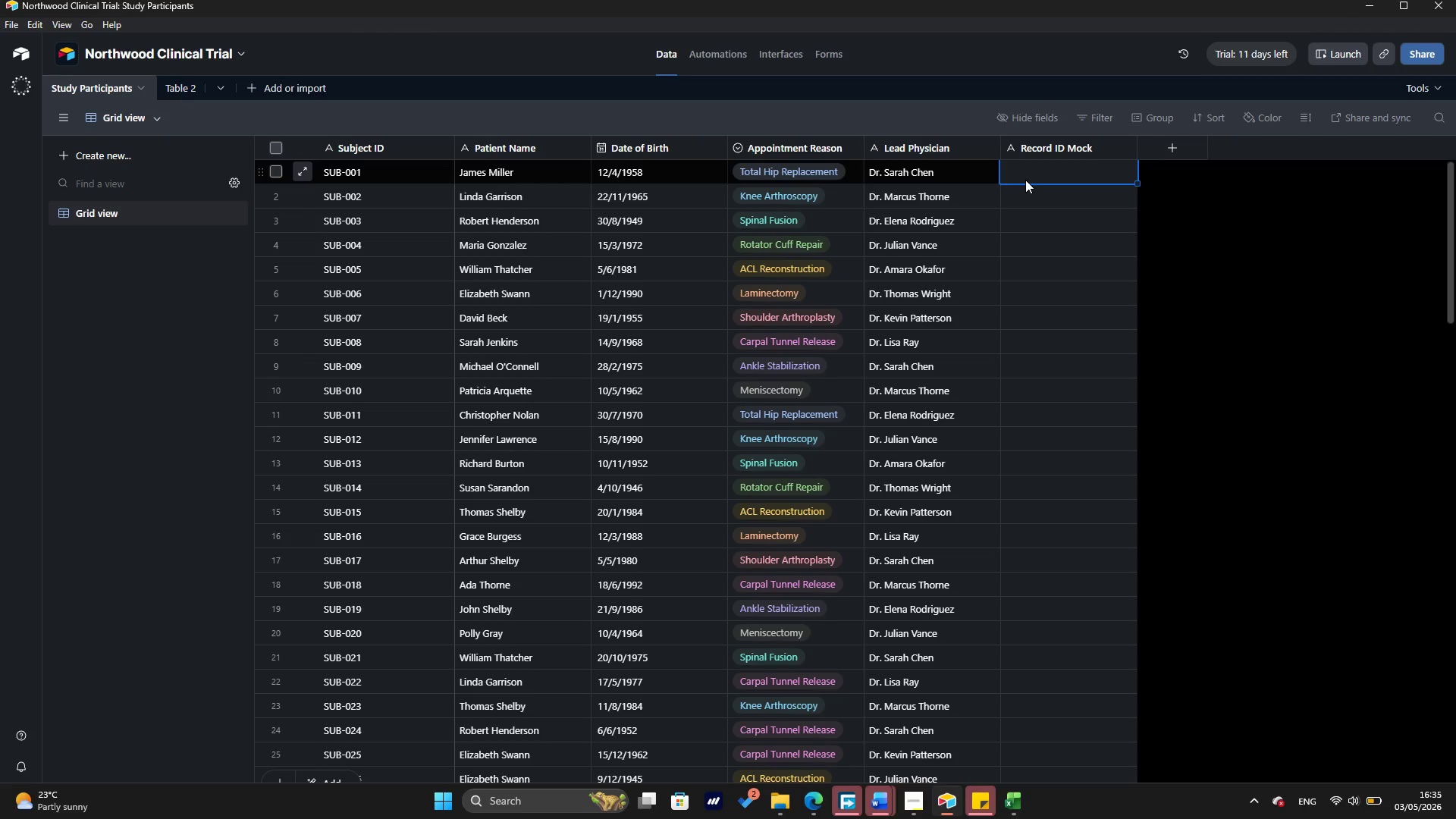 
key(Control+V)
 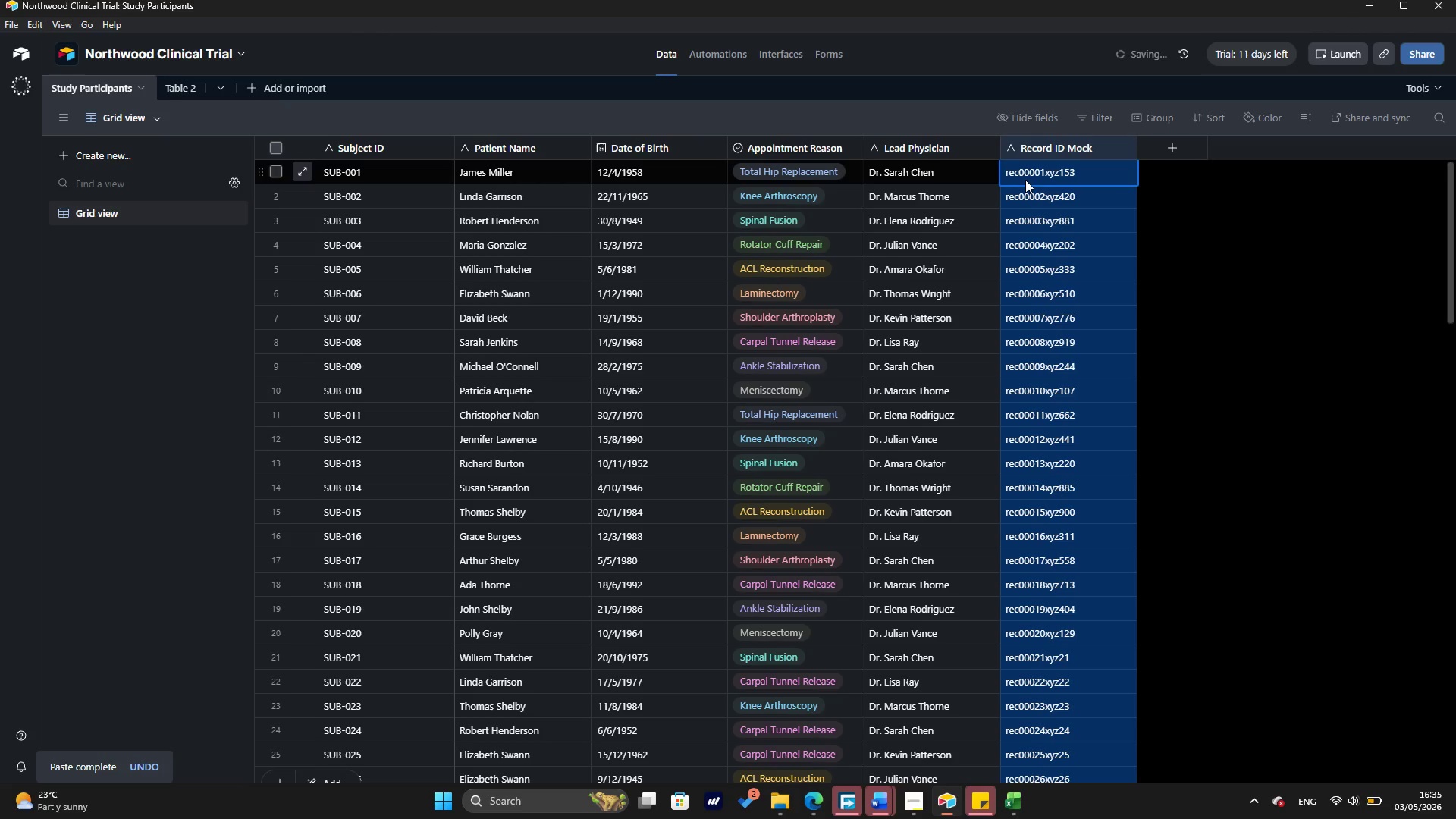 
scroll: coordinate [1162, 222], scroll_direction: up, amount: 9.0
 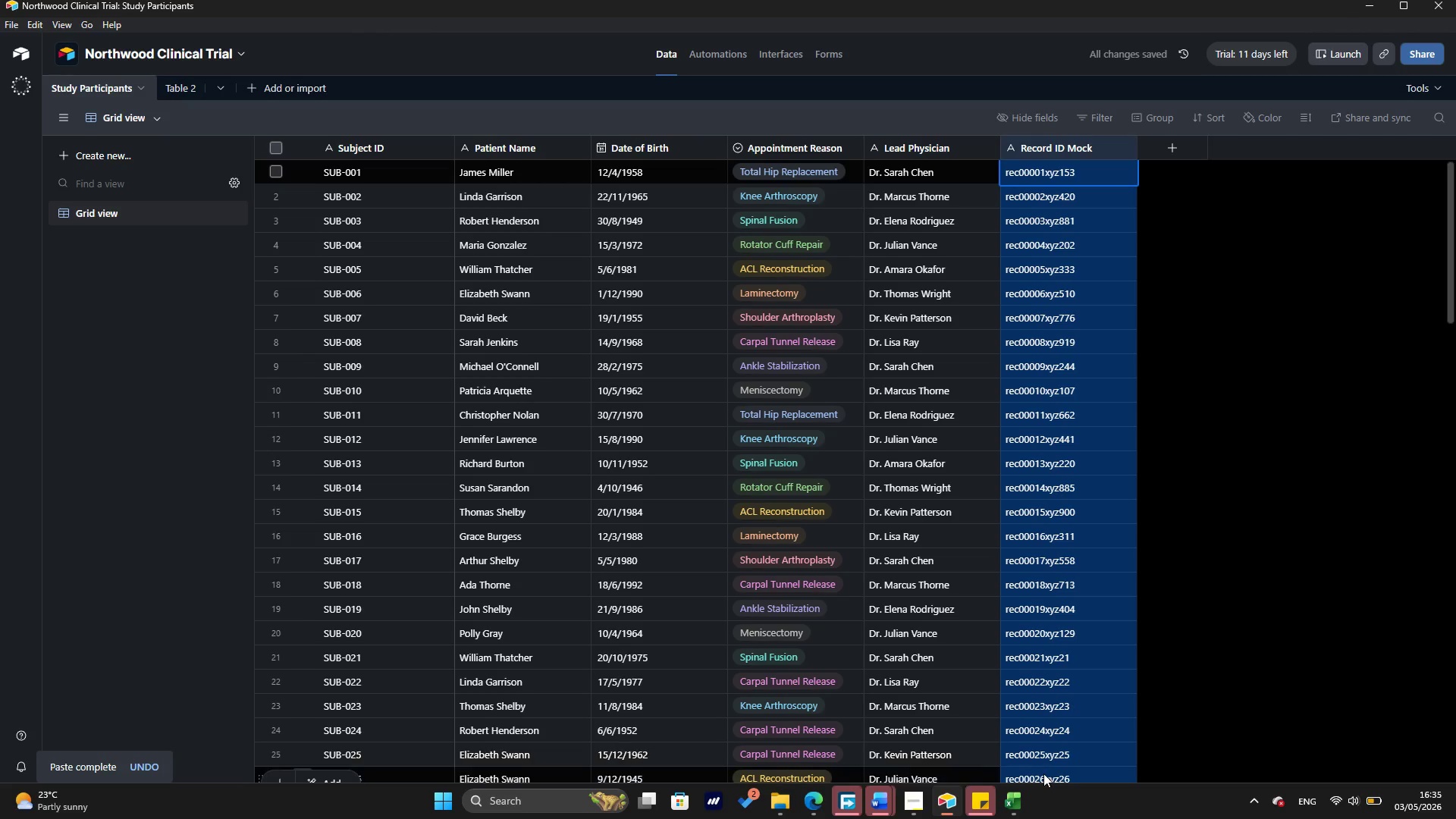 
left_click([1018, 804])
 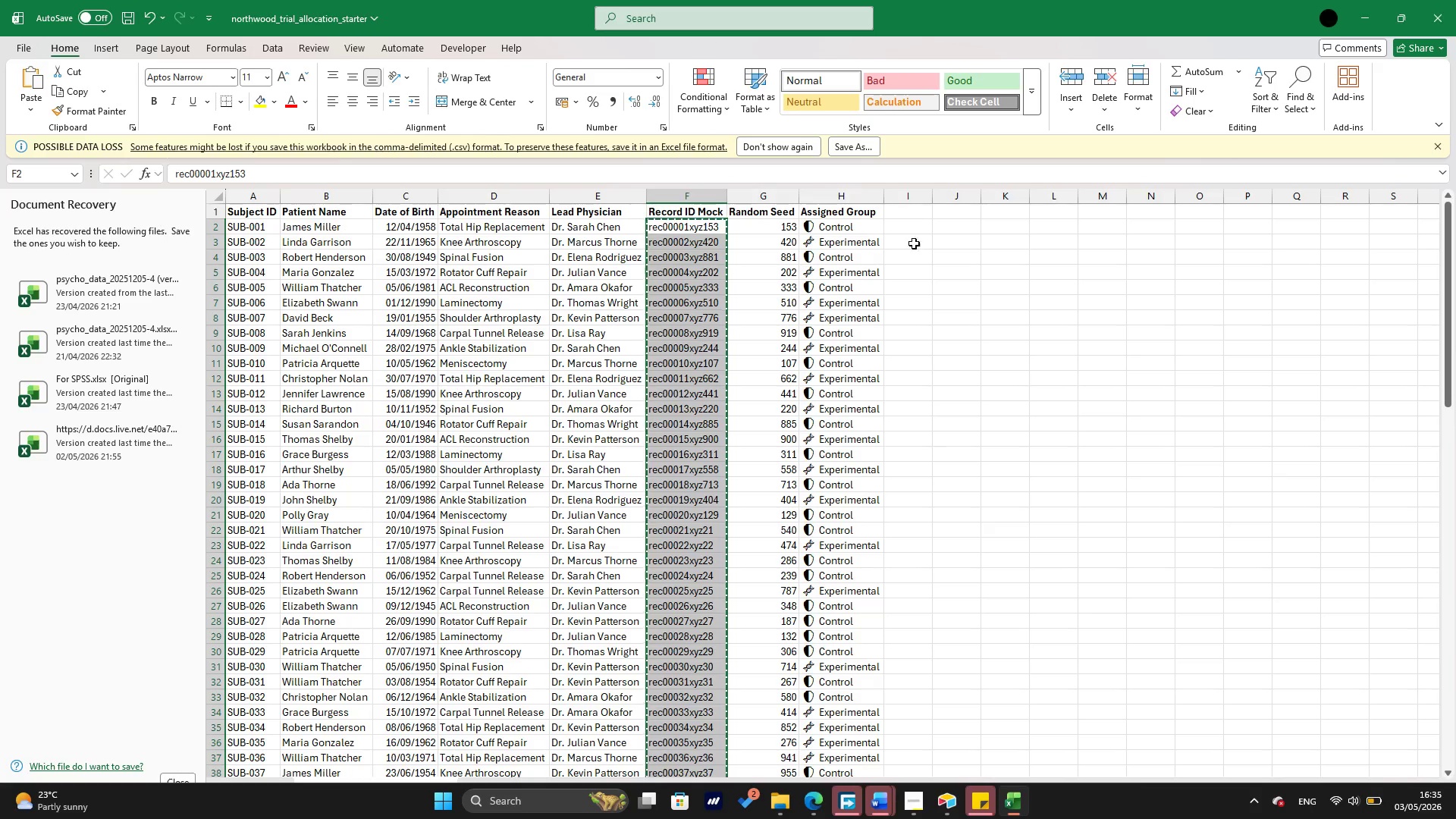 
wait(14.05)
 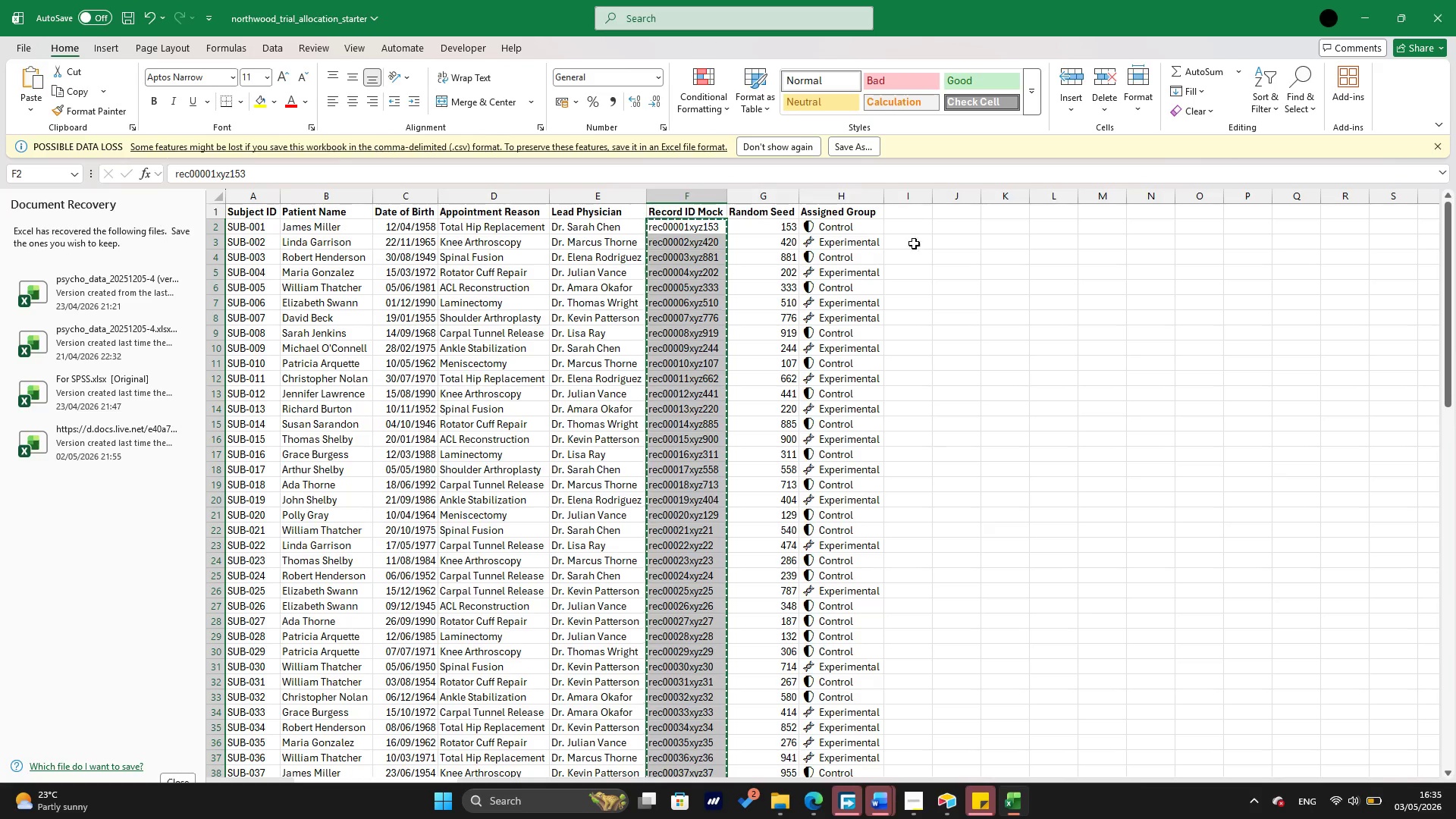 
left_click([785, 209])
 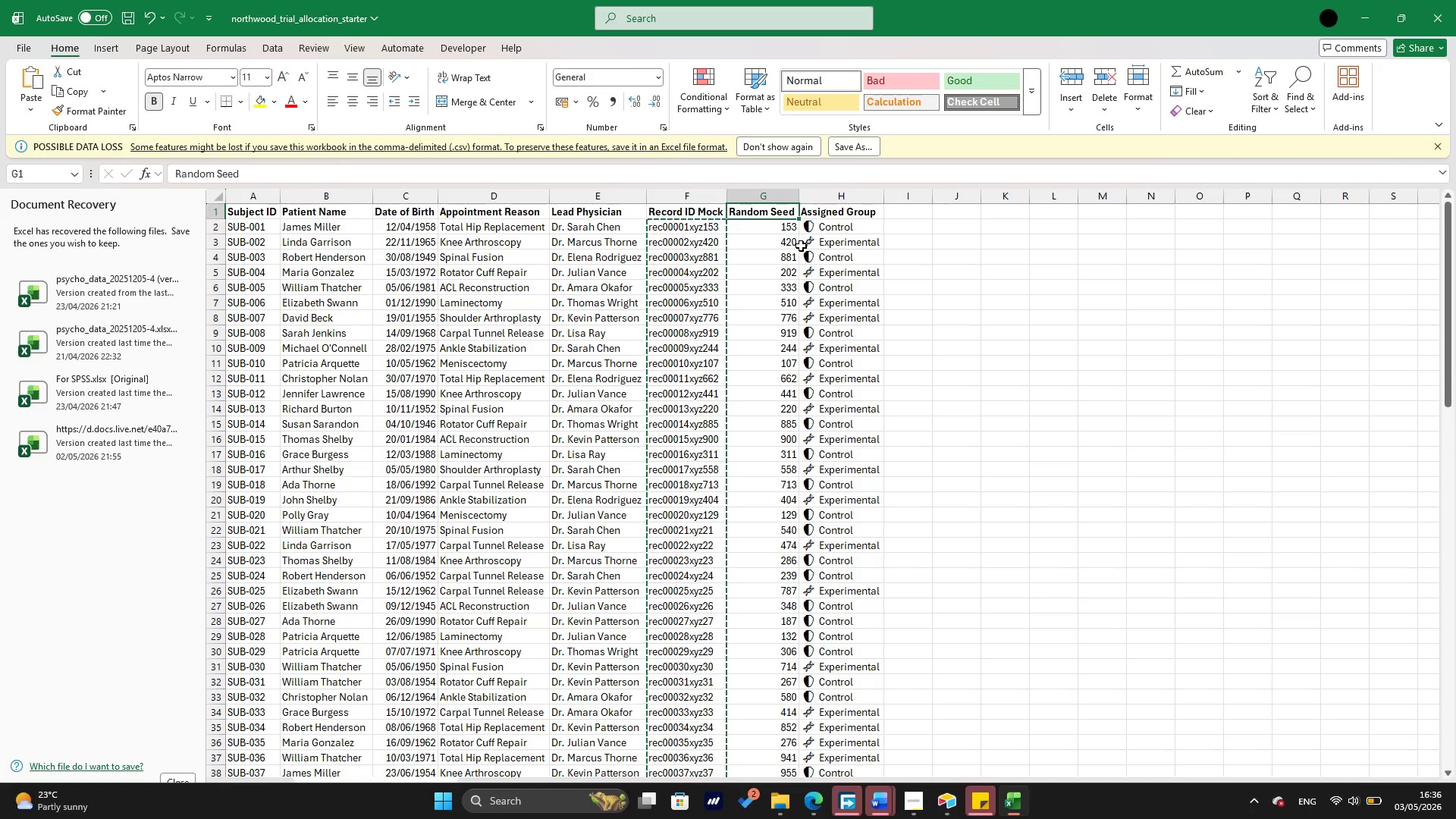 
key(Escape)
 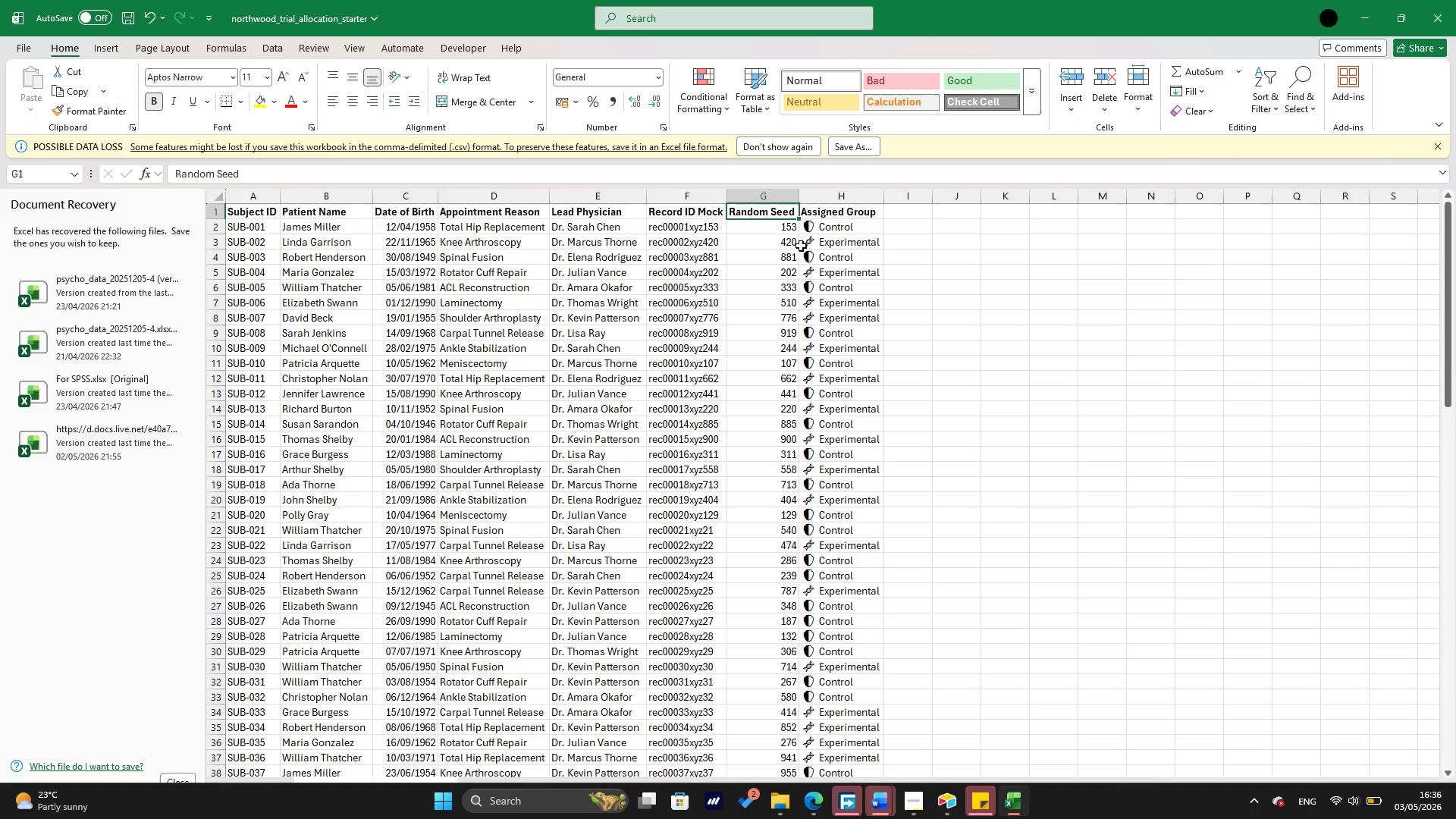 
wait(8.41)
 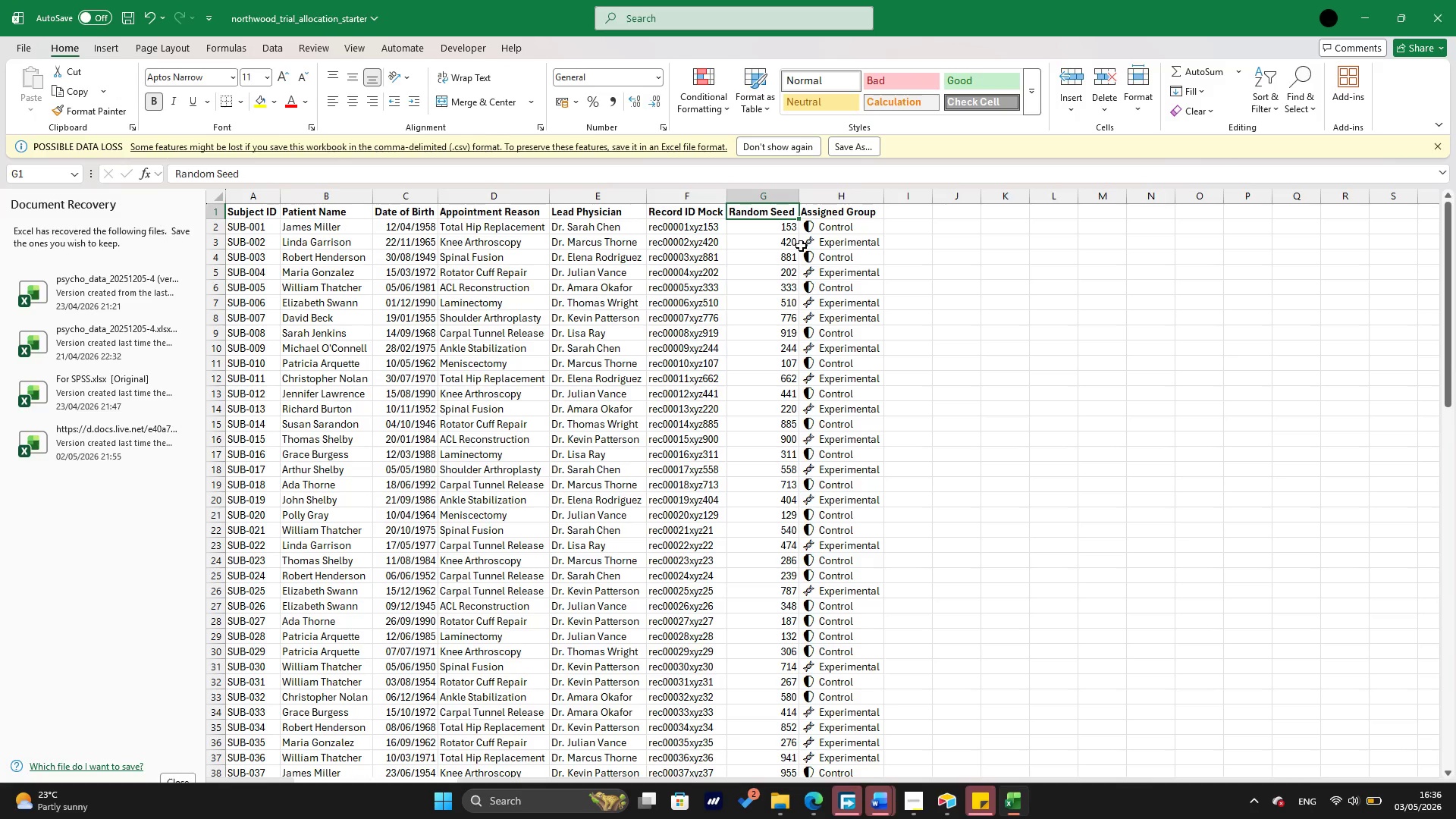 
key(Control+C)
 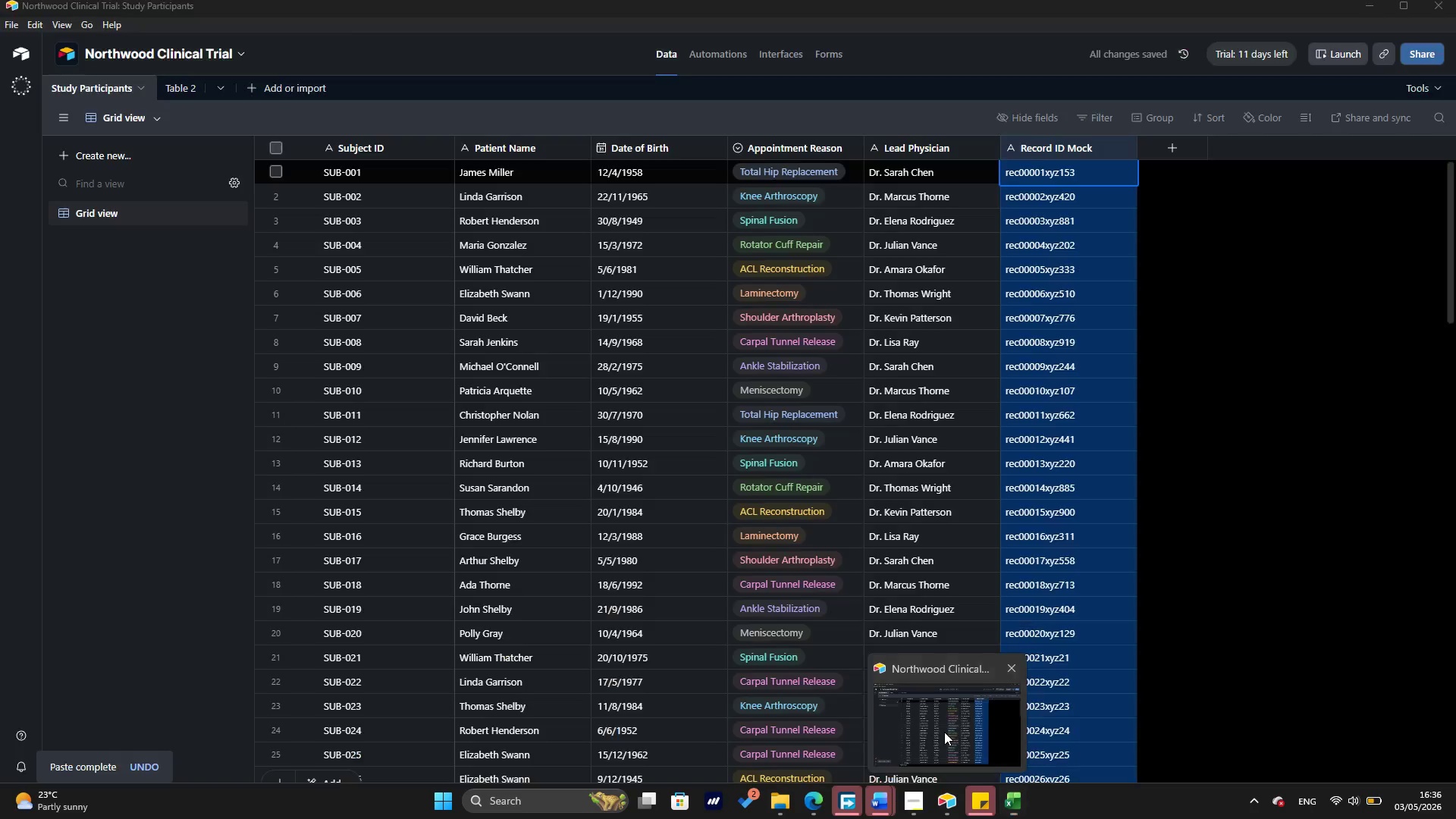 
wait(5.75)
 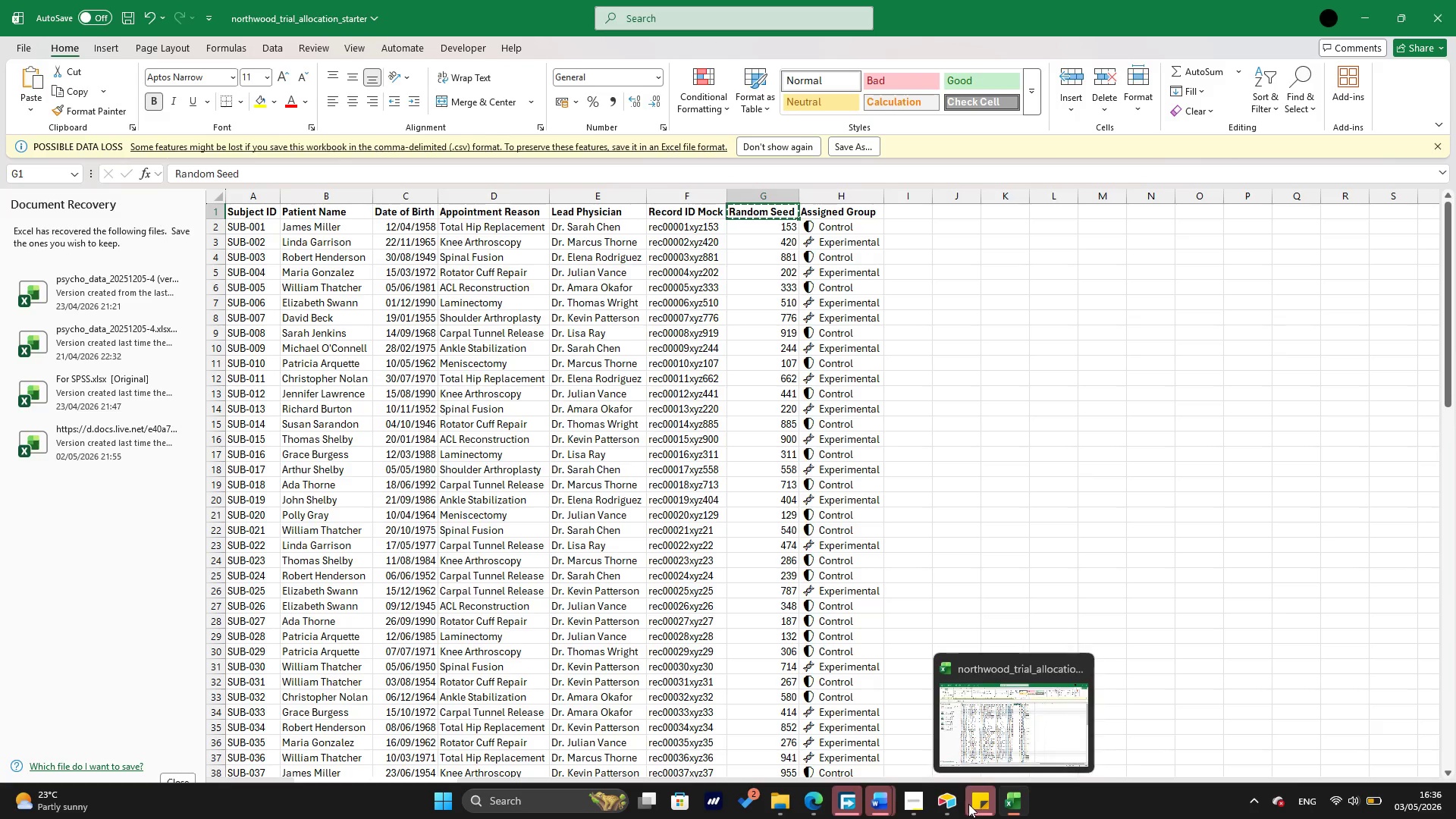 
left_click([1199, 142])
 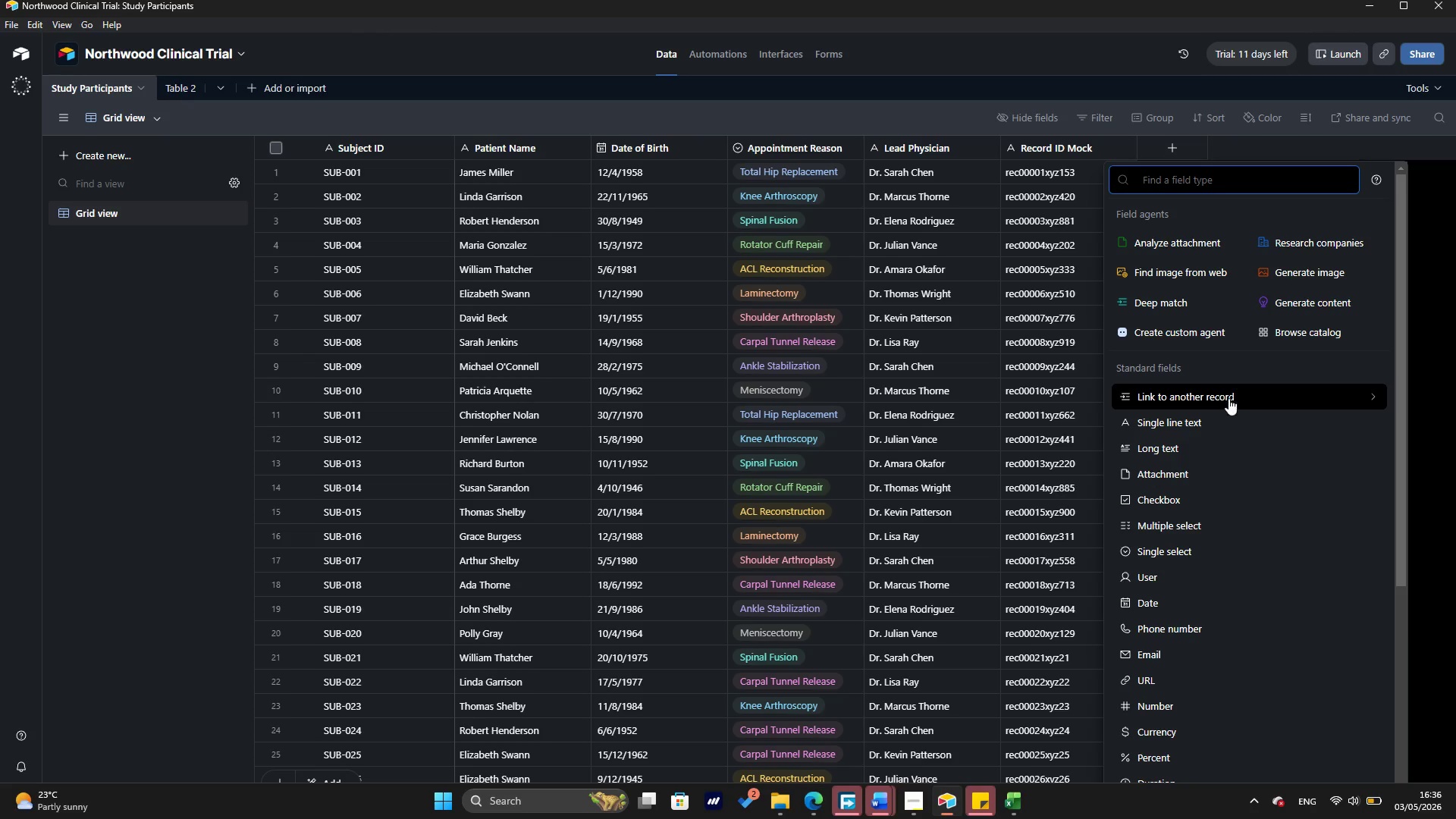 
wait(7.0)
 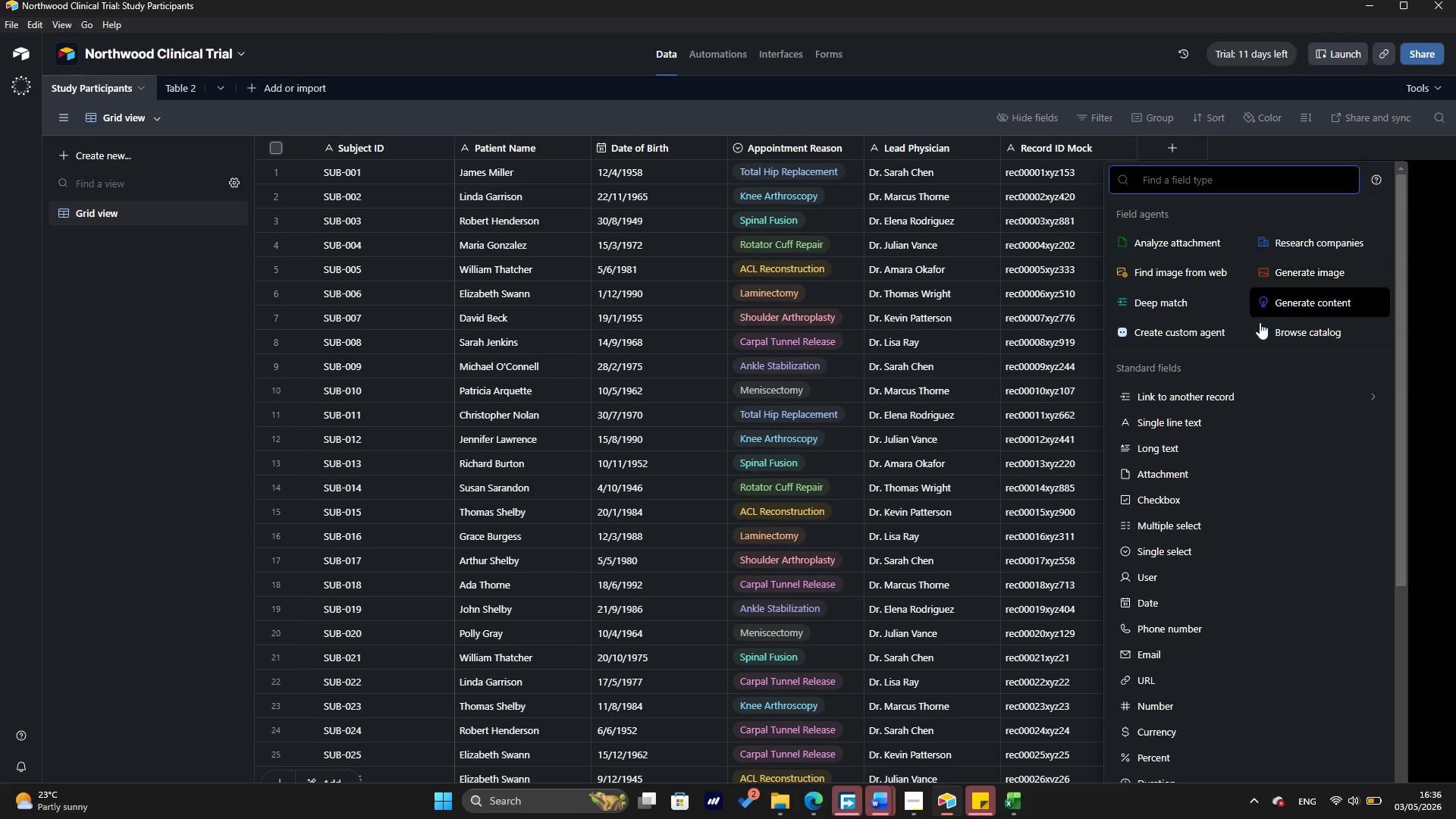 
scroll: coordinate [1250, 641], scroll_direction: down, amount: 4.0
 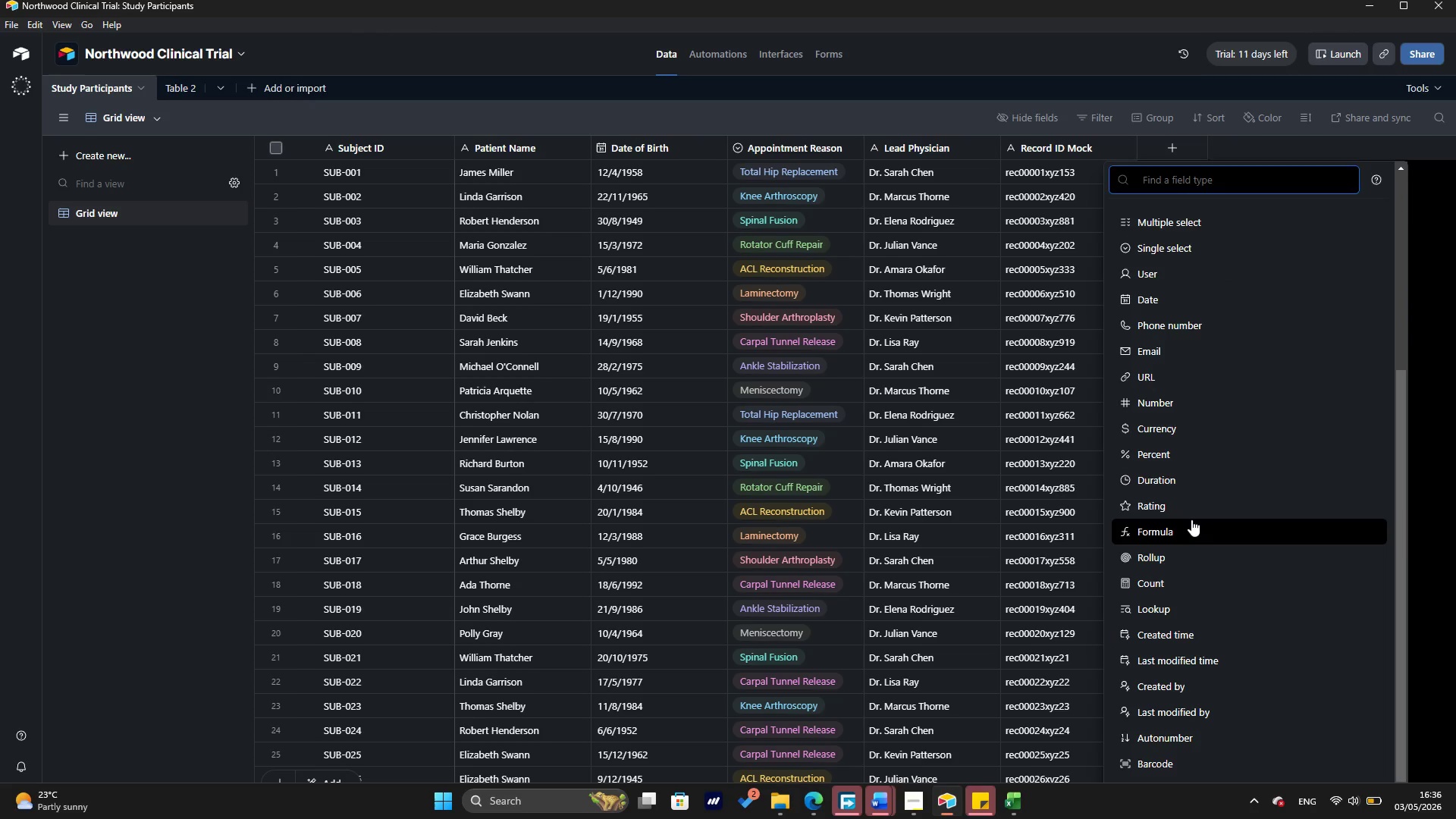 
left_click([1191, 519])
 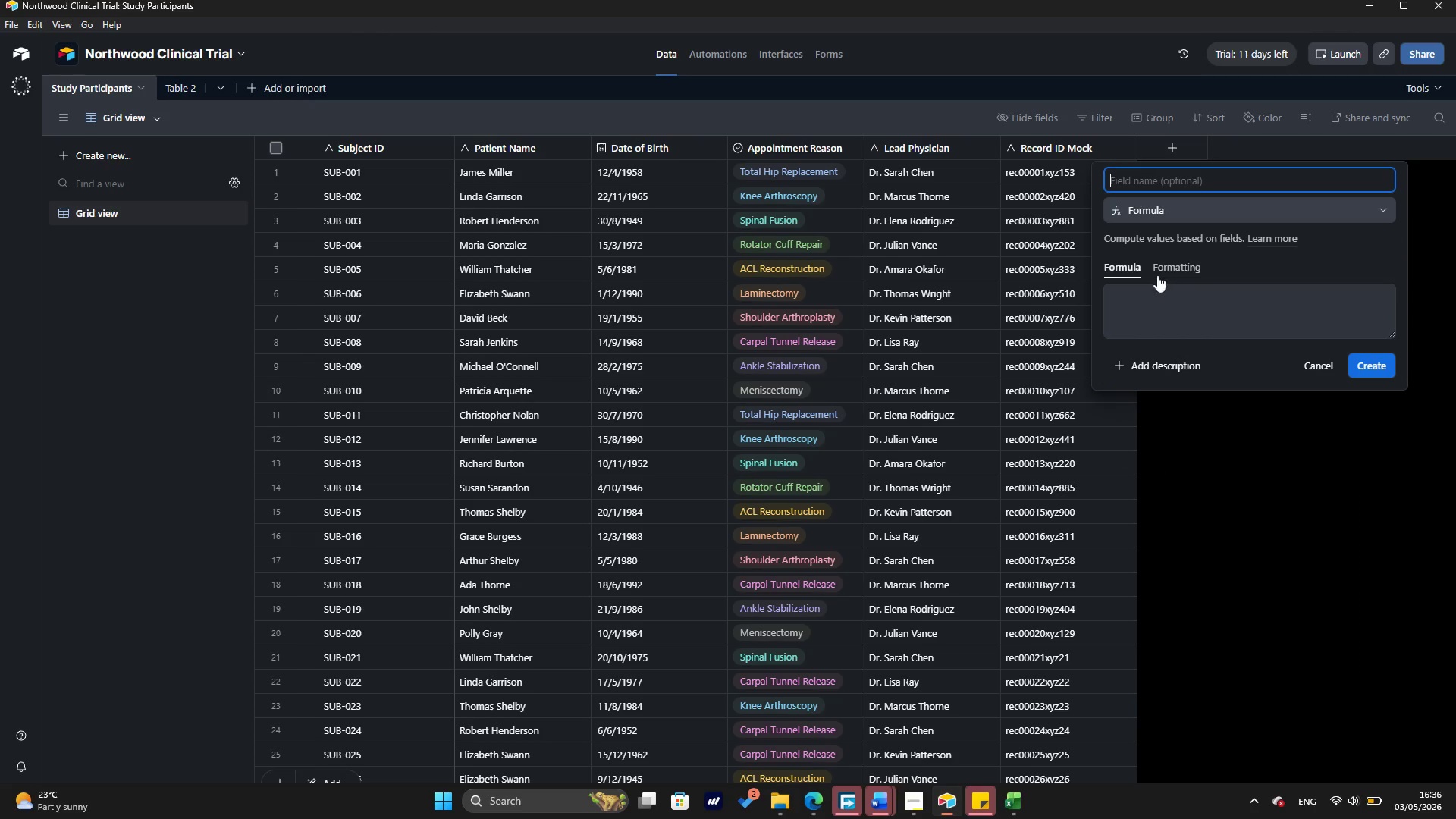 
mouse_move([1152, 291])
 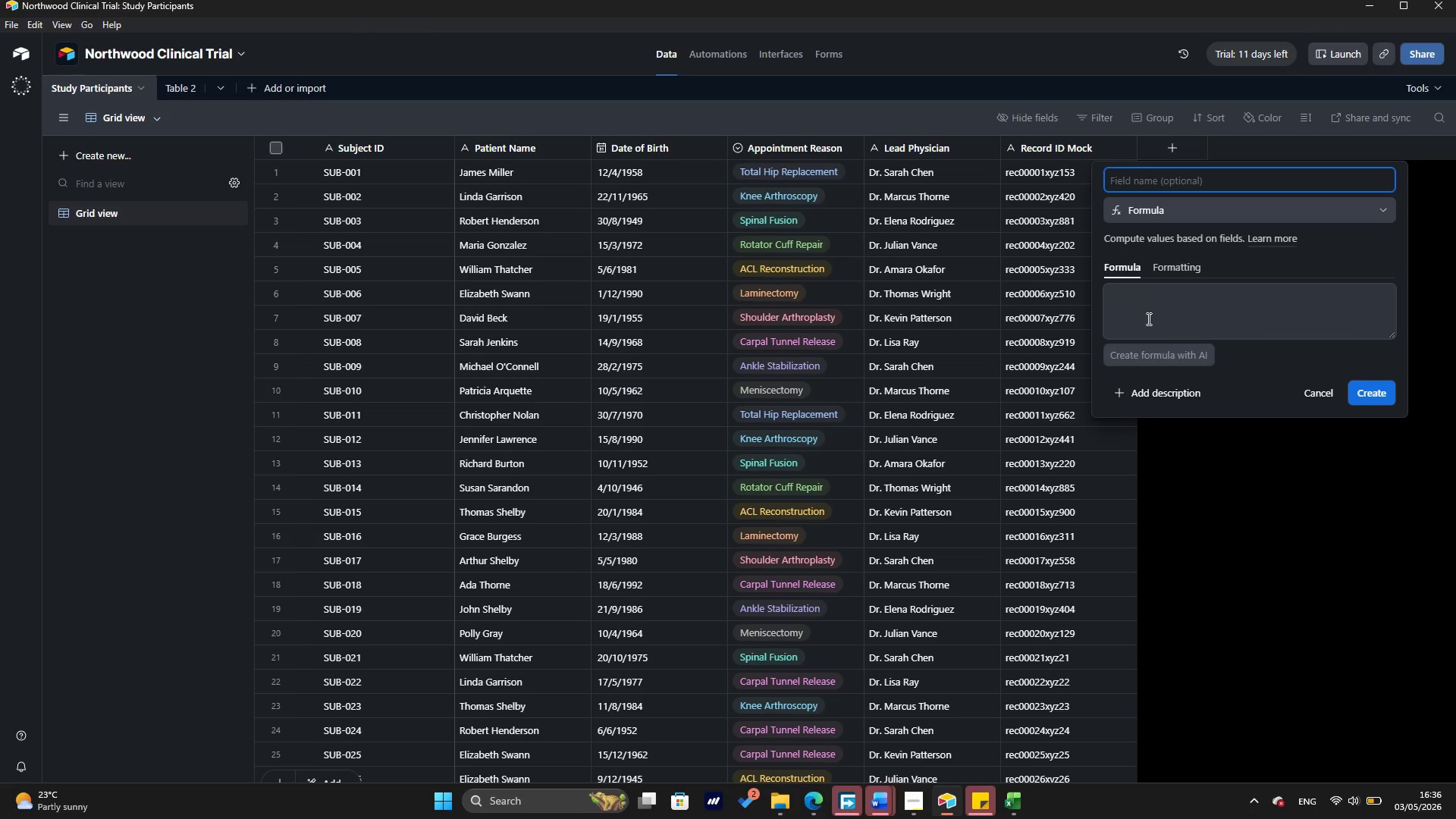 
type(Random Seed)
 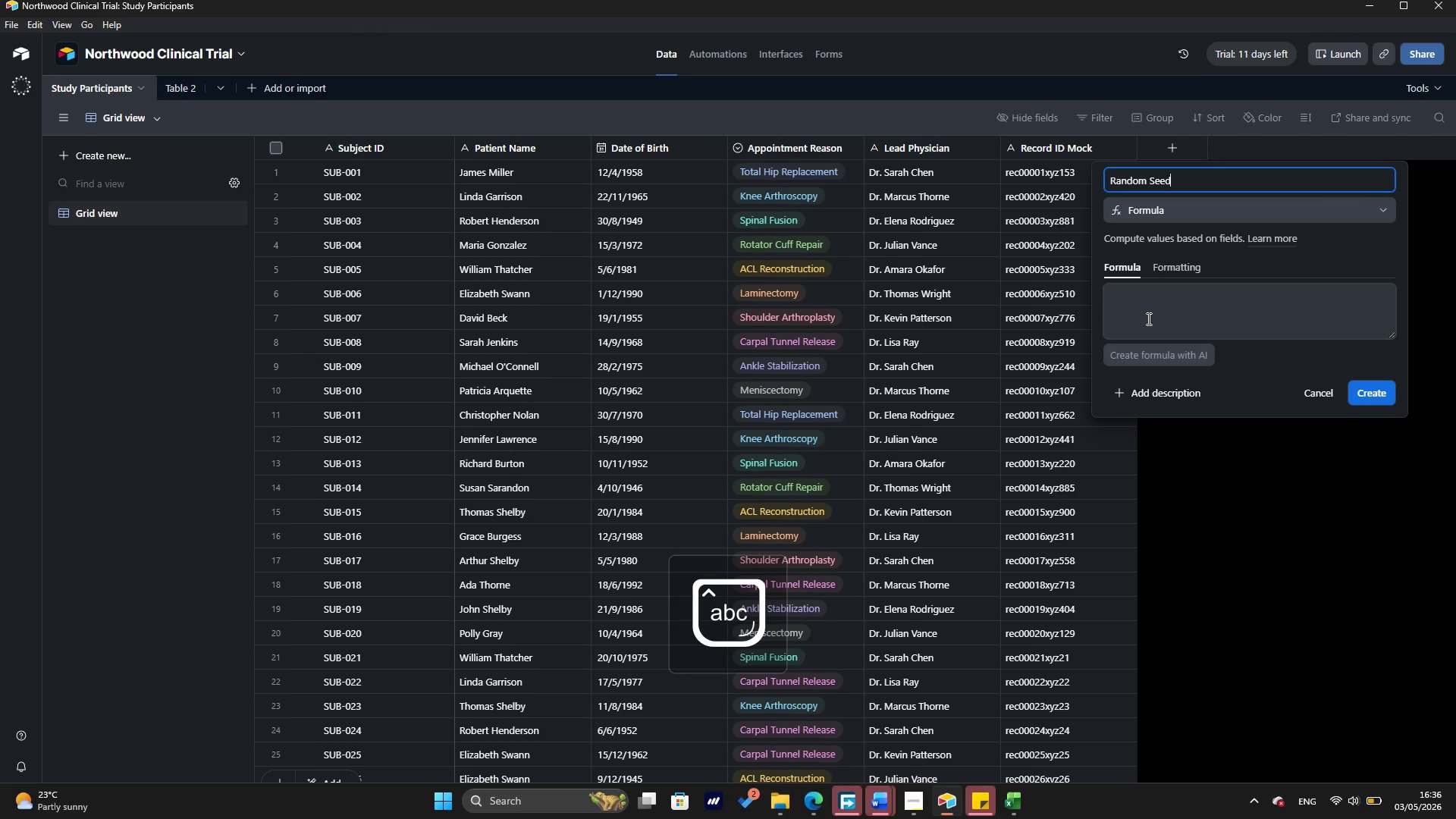 
left_click([1147, 318])
 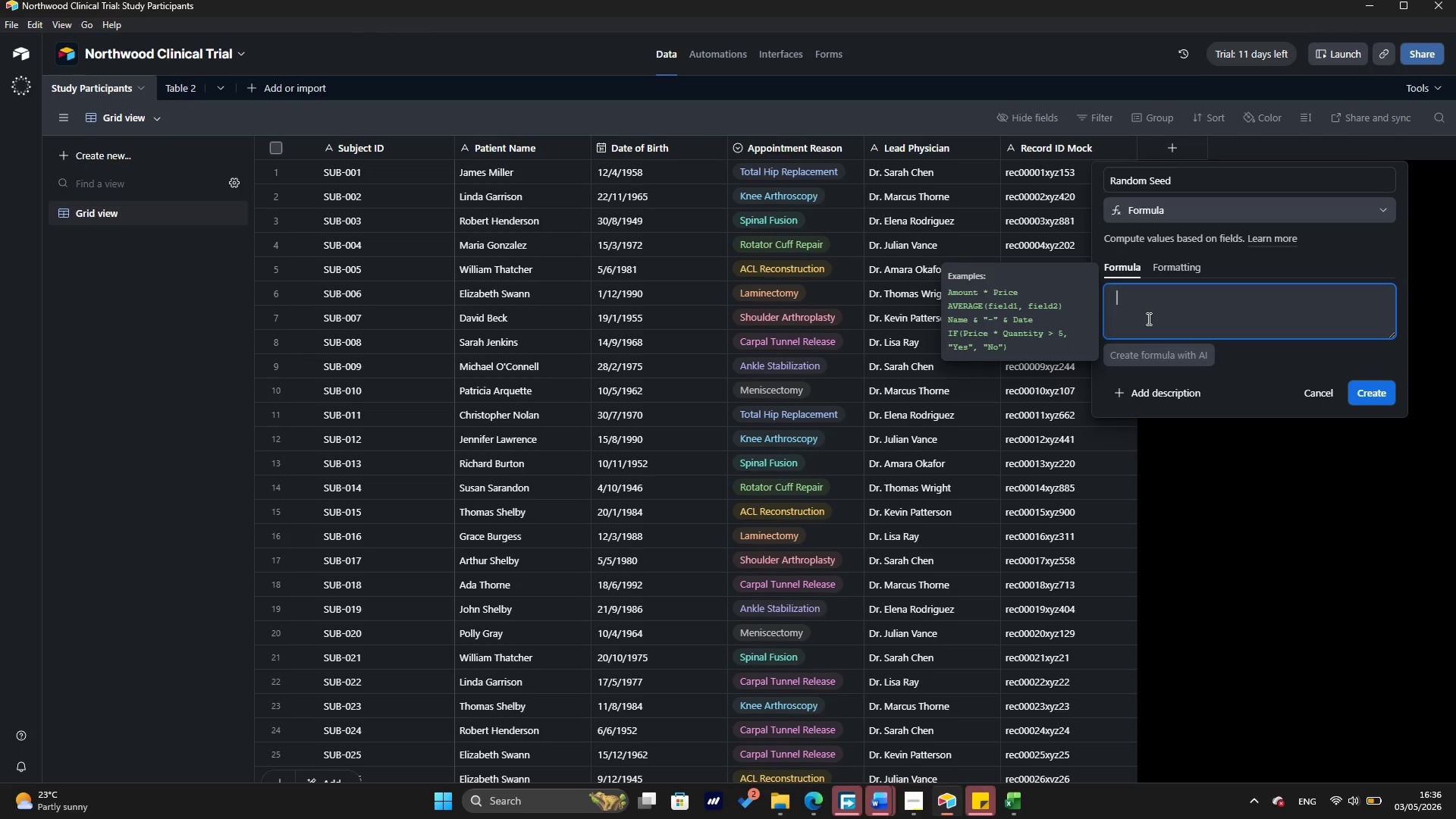 
type(VALUE)
 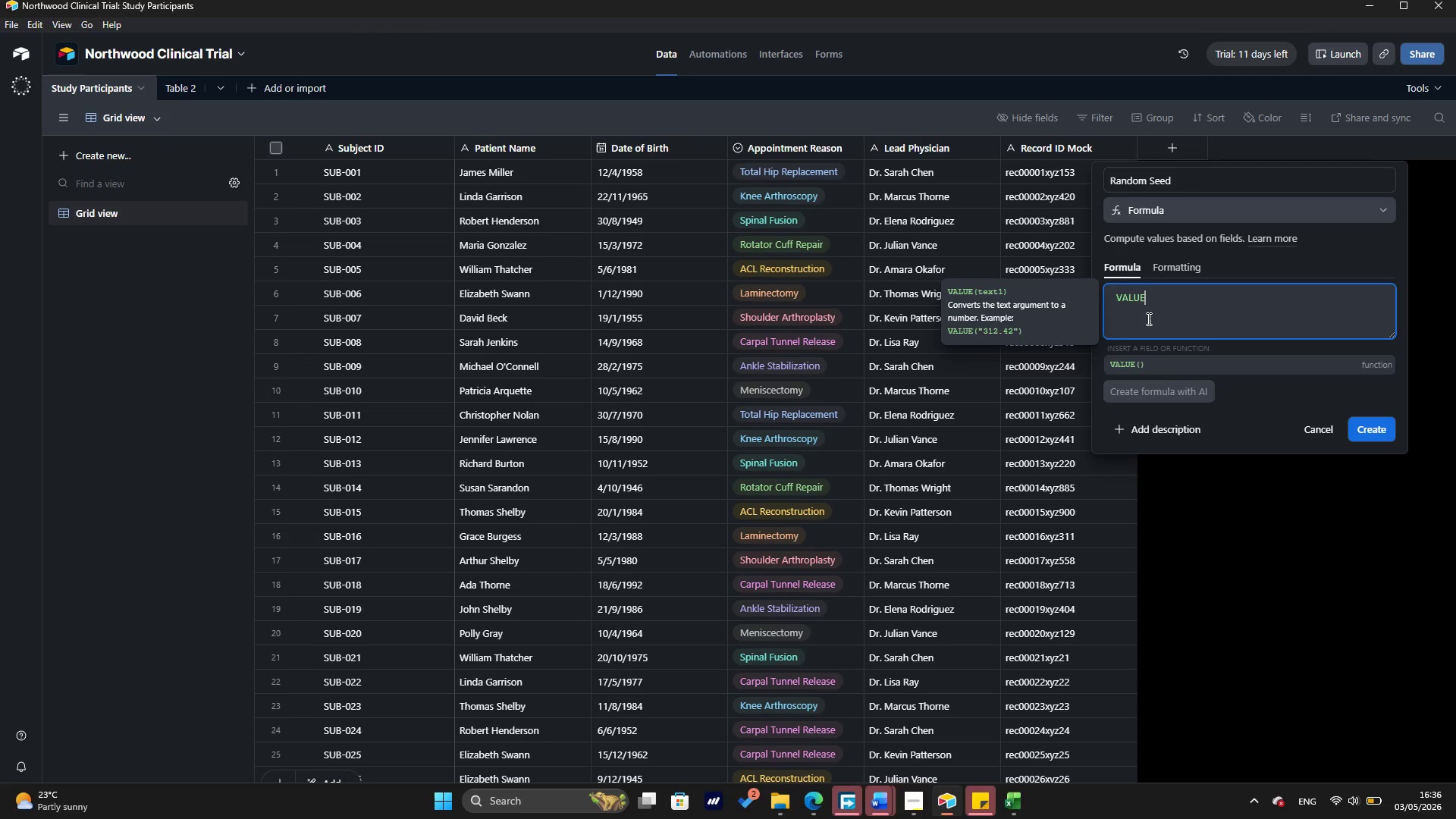 
type((RIGHT)
 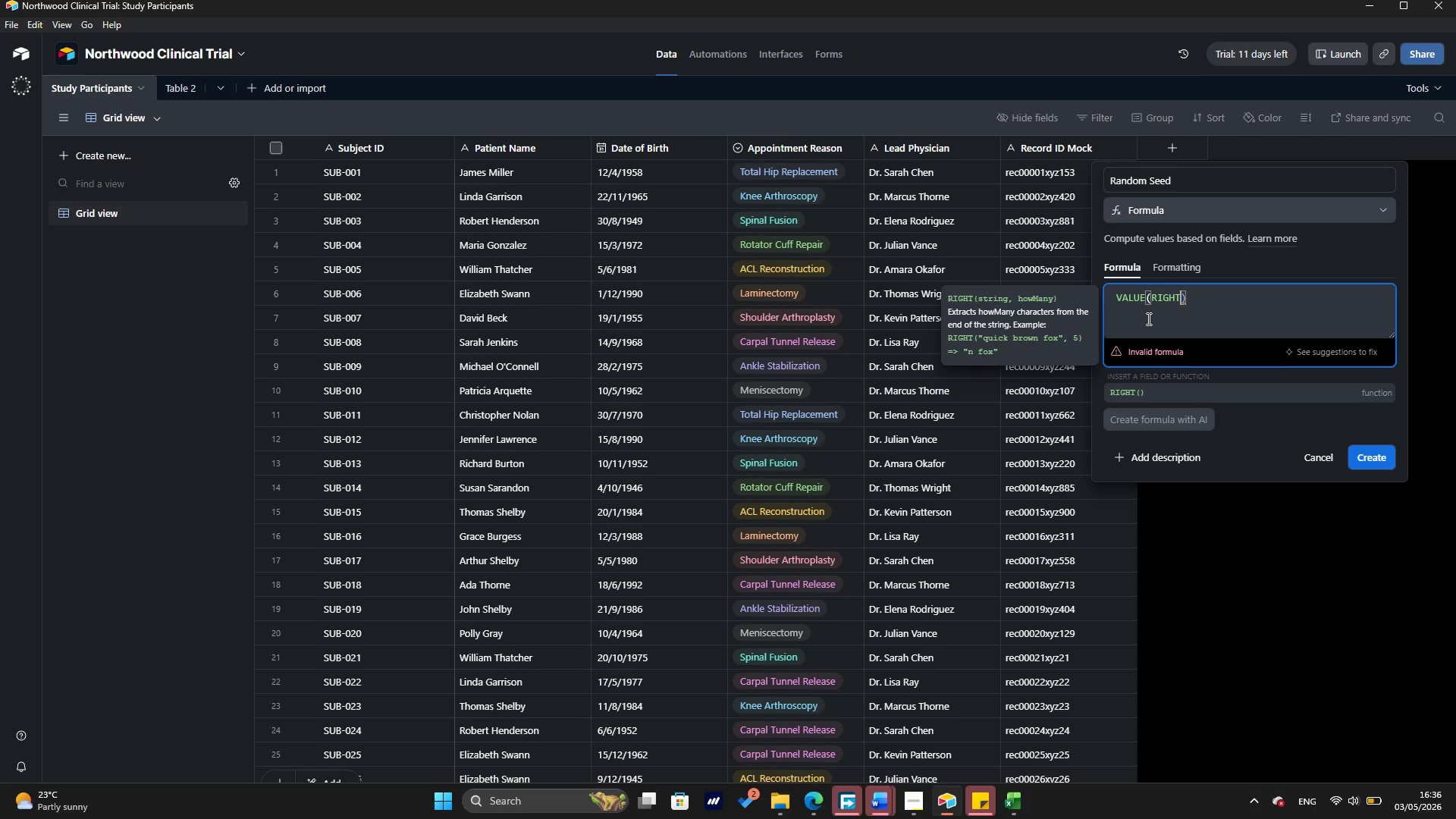 
key(Shift+9)
 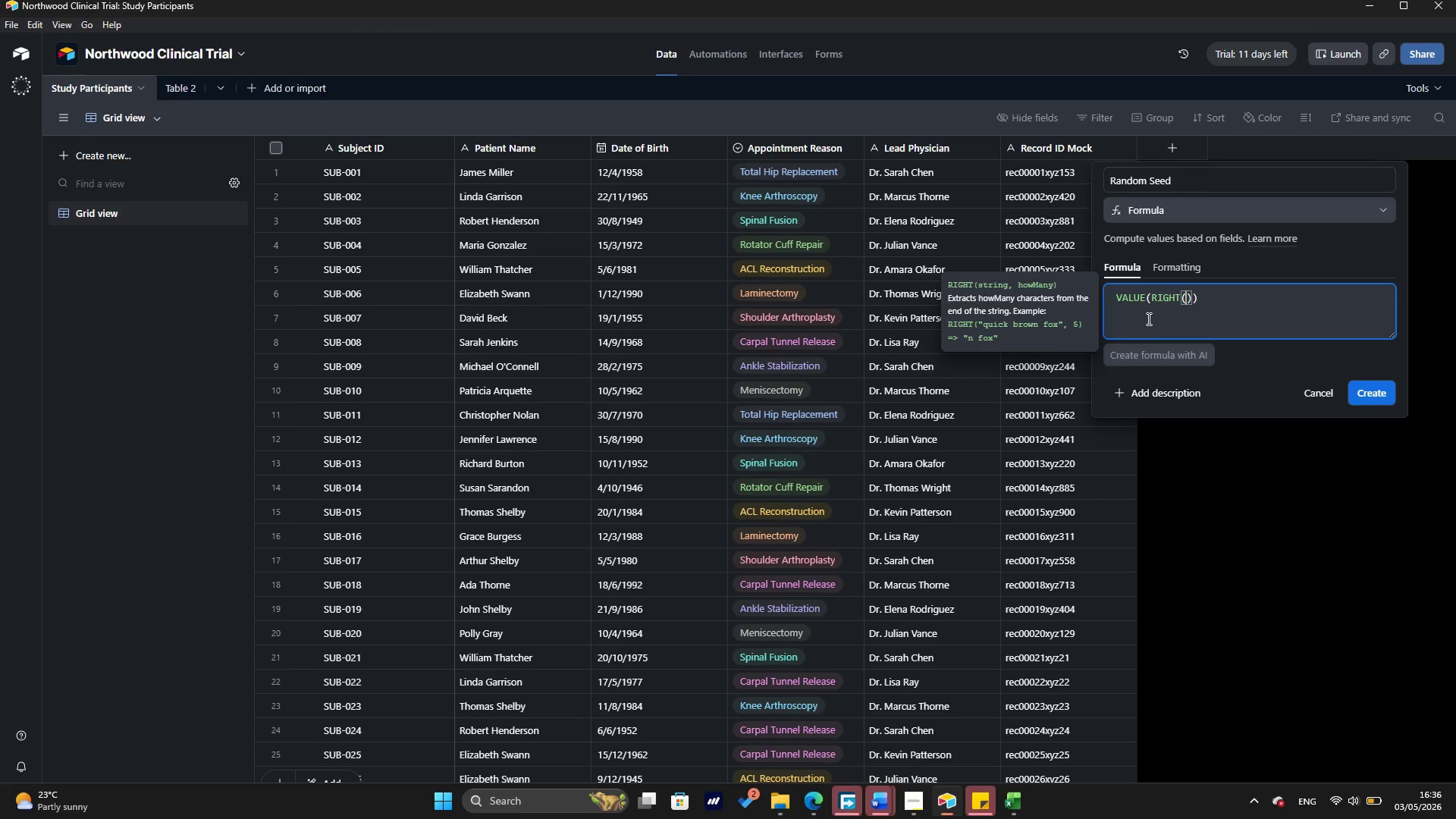 
type(RECORD)
 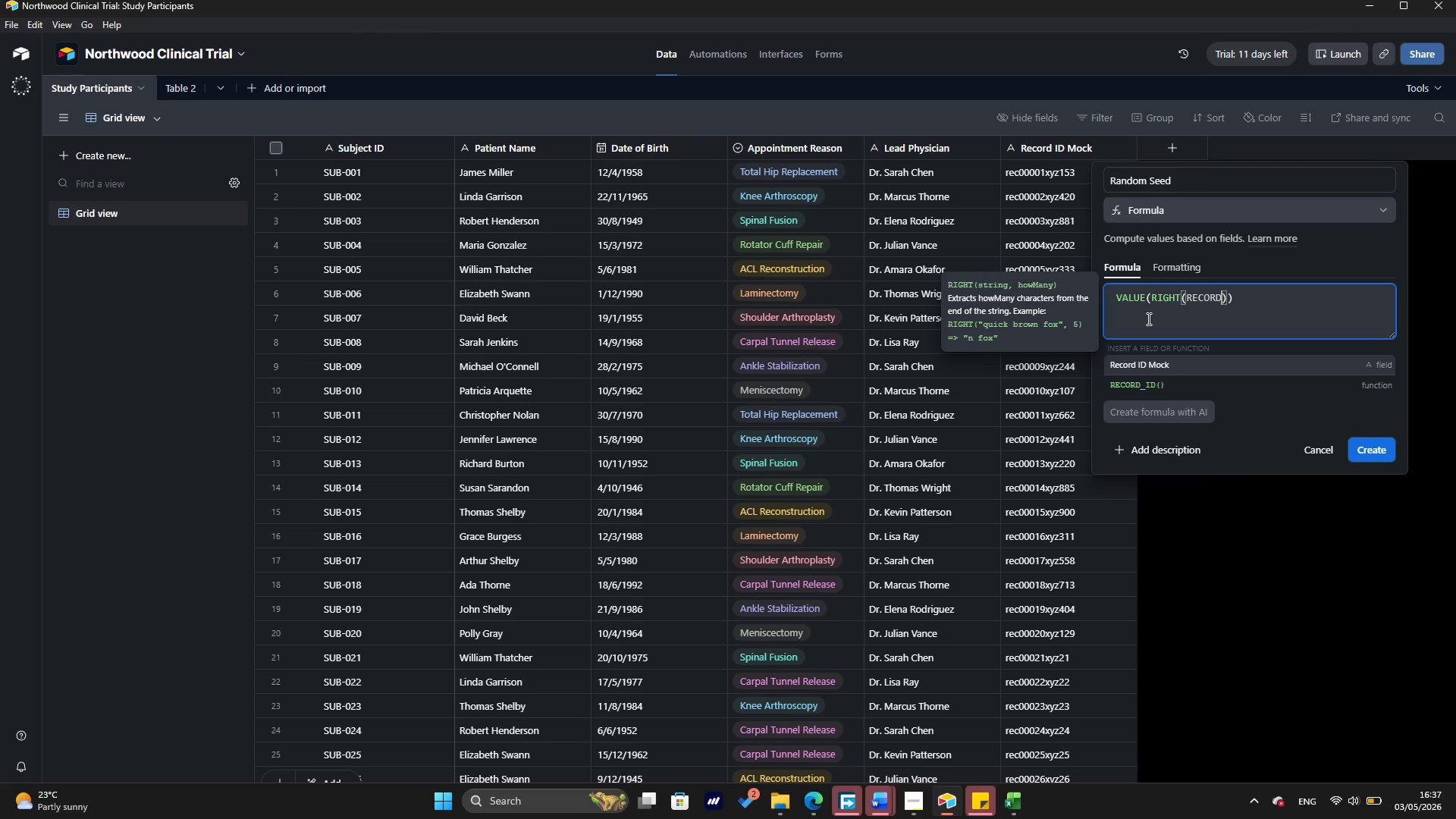 
wait(5.86)
 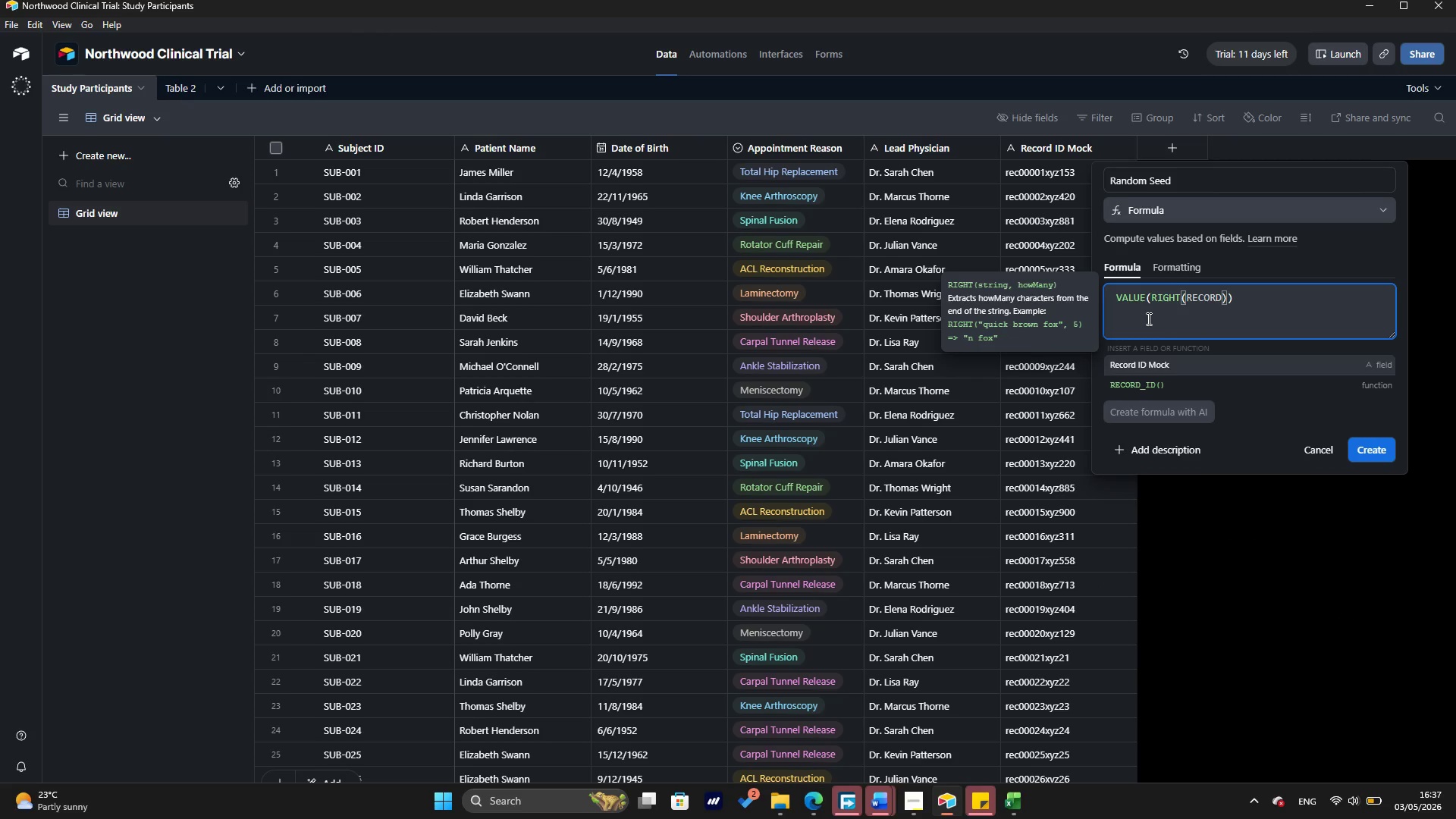 
type(_ID)
 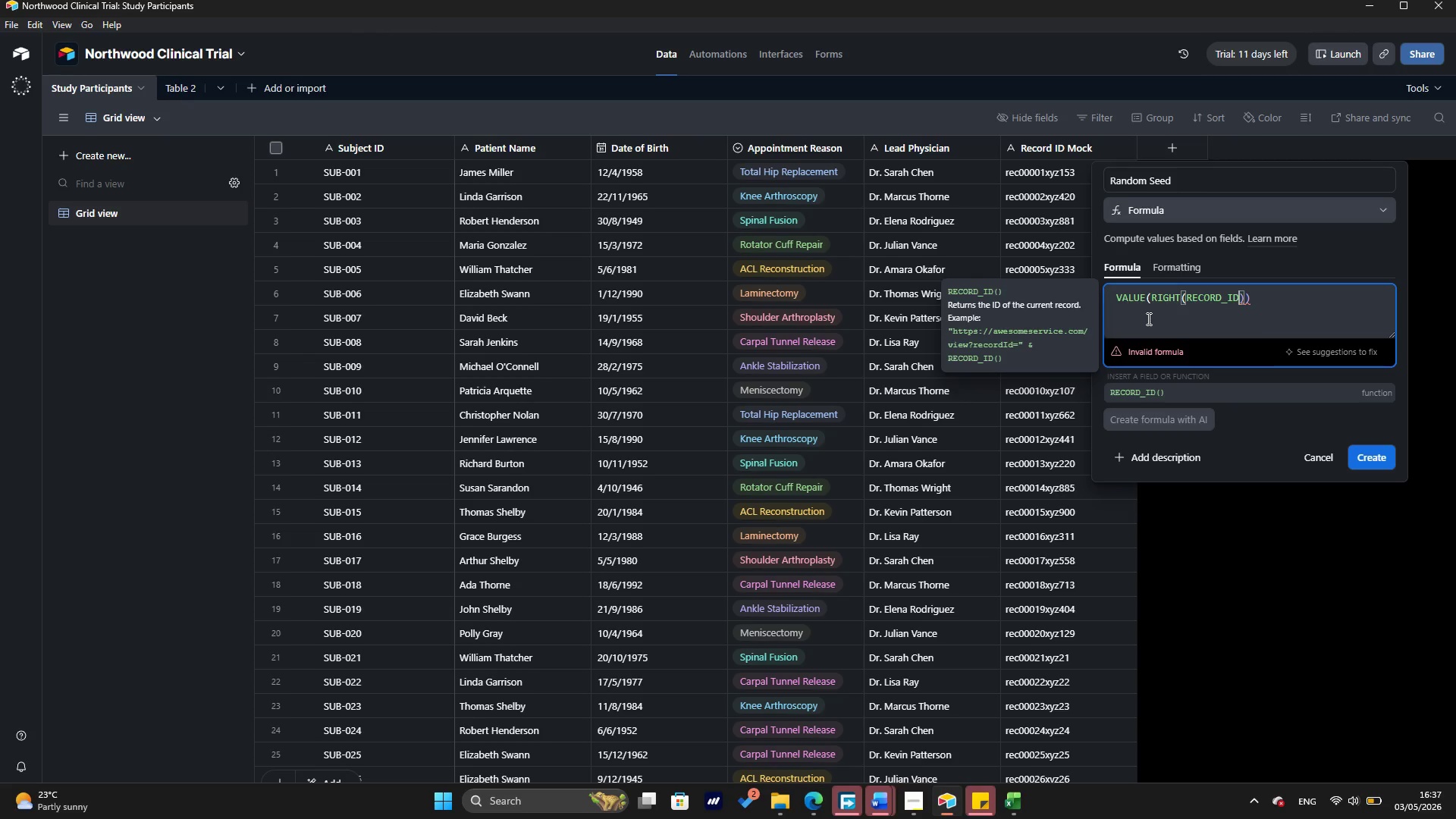 
wait(14.91)
 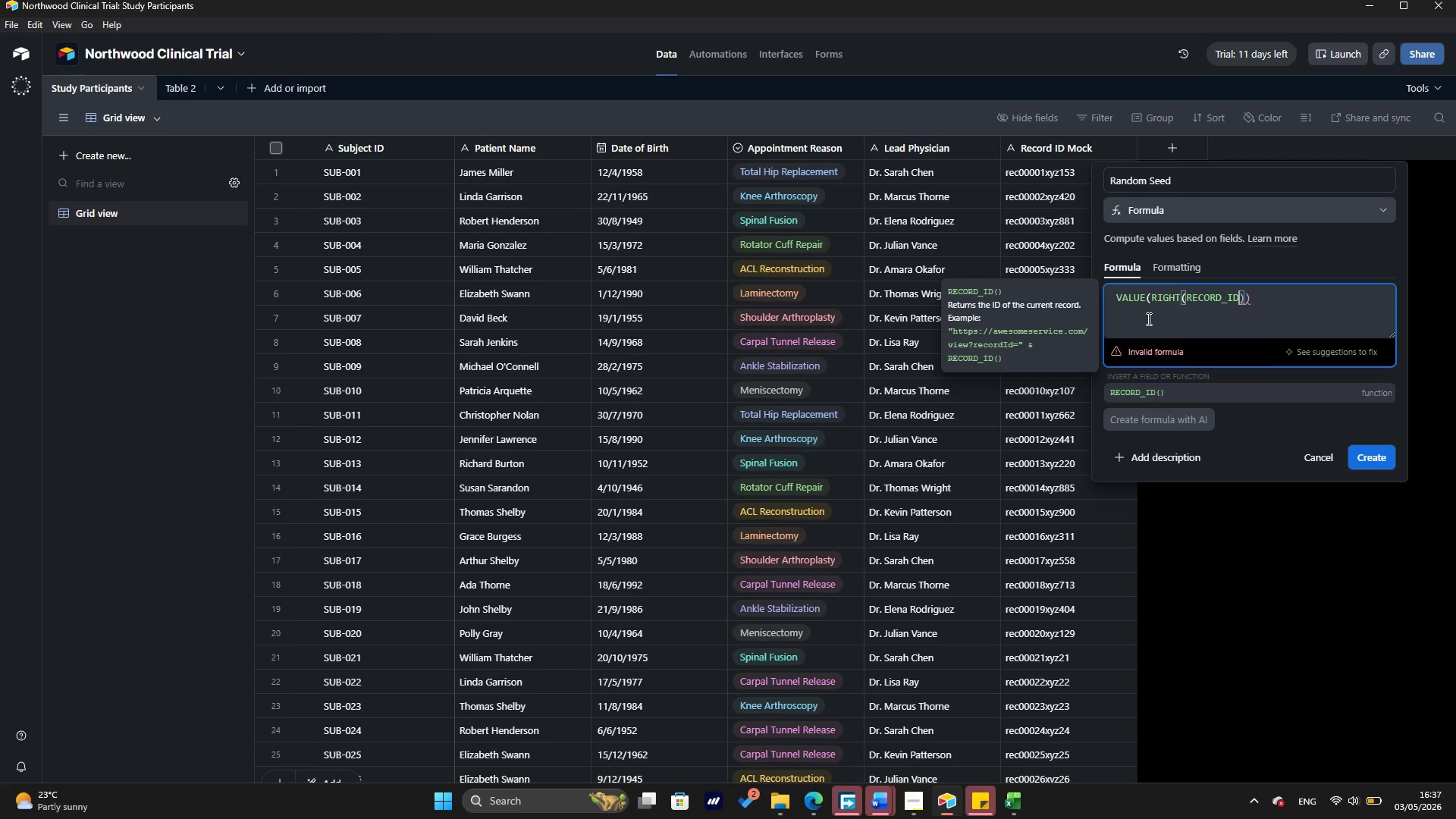 
key(Shift+0)
 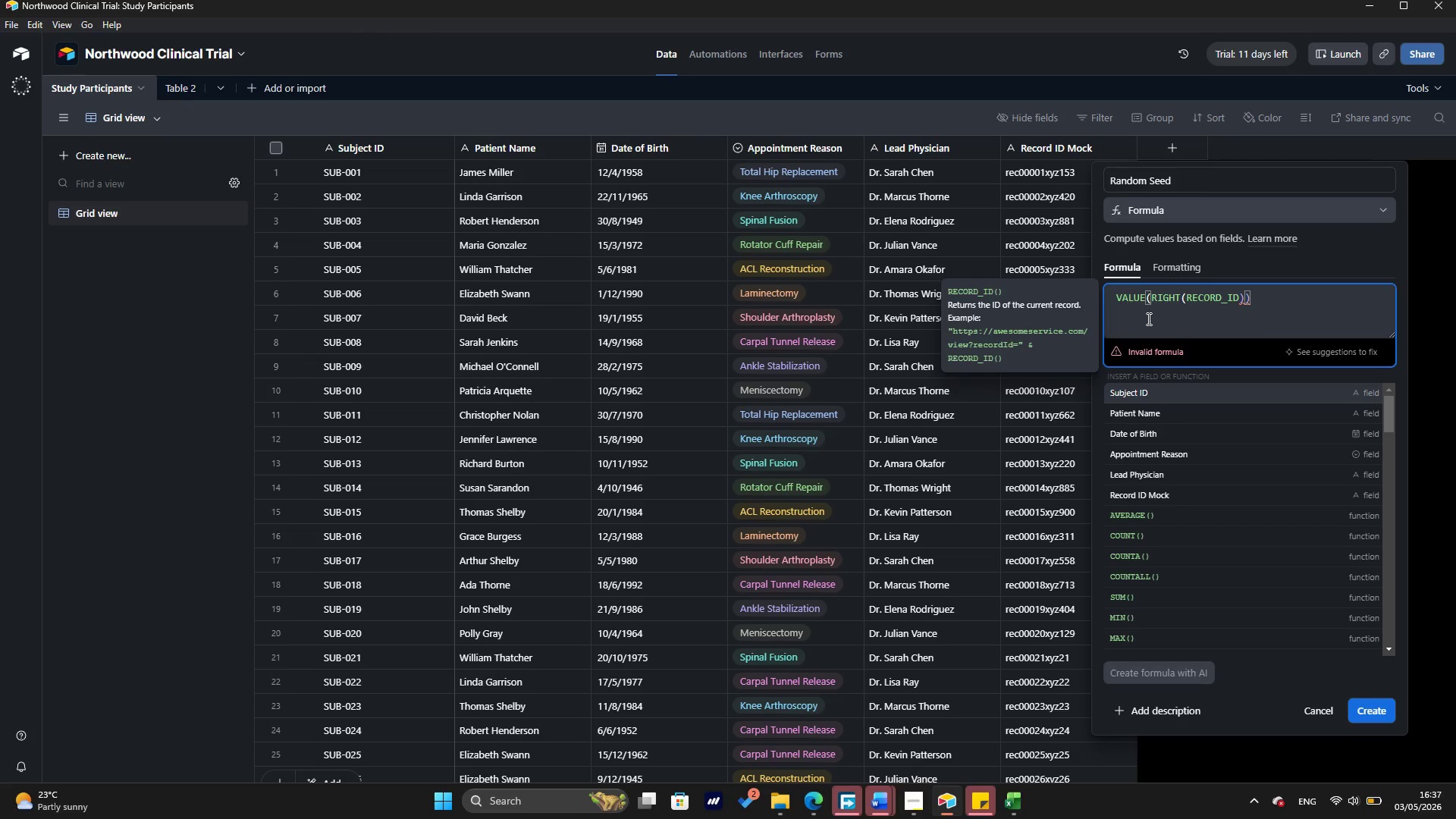 
key(Shift+Backspace)
 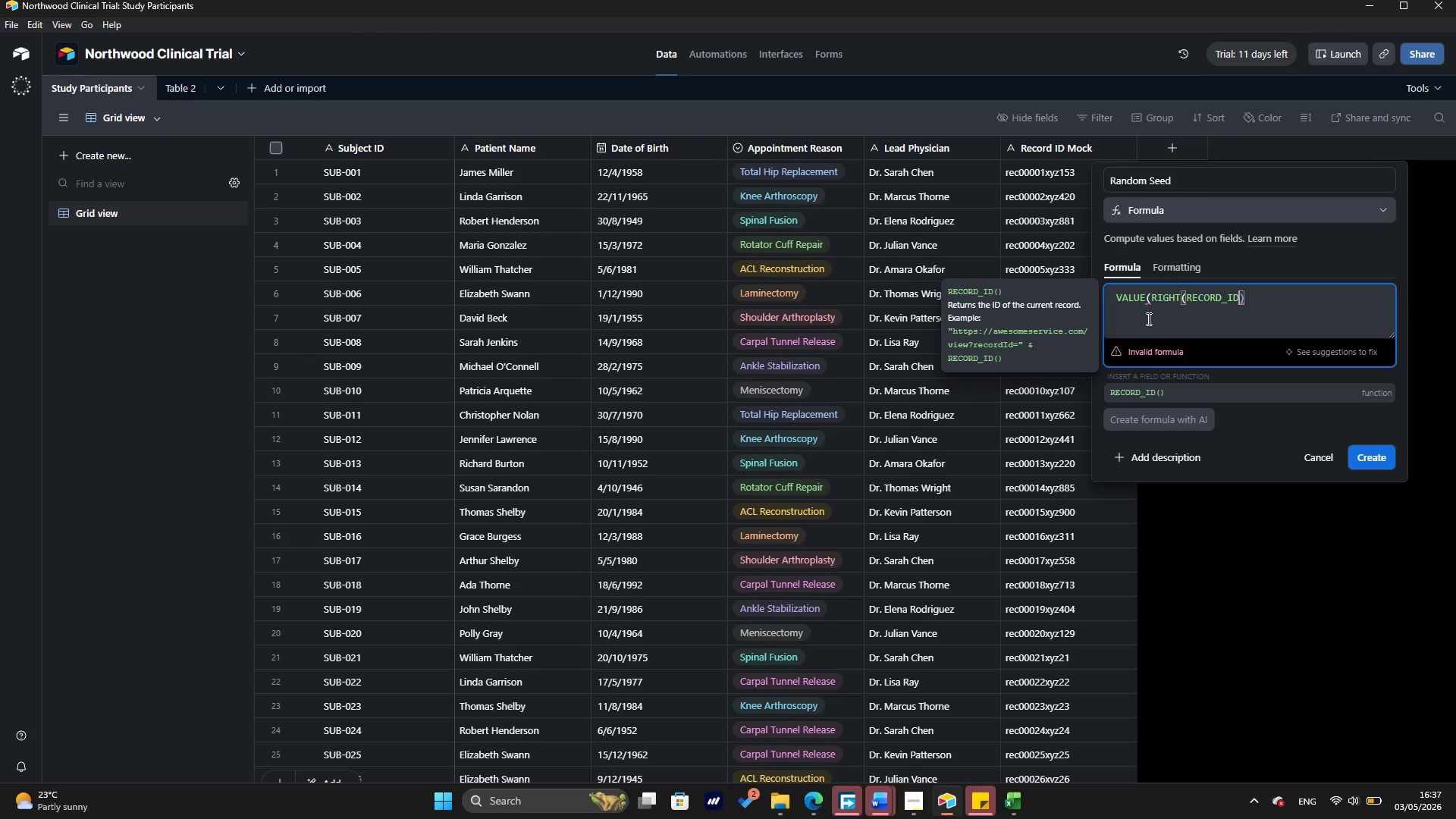 
key(Shift+9)
 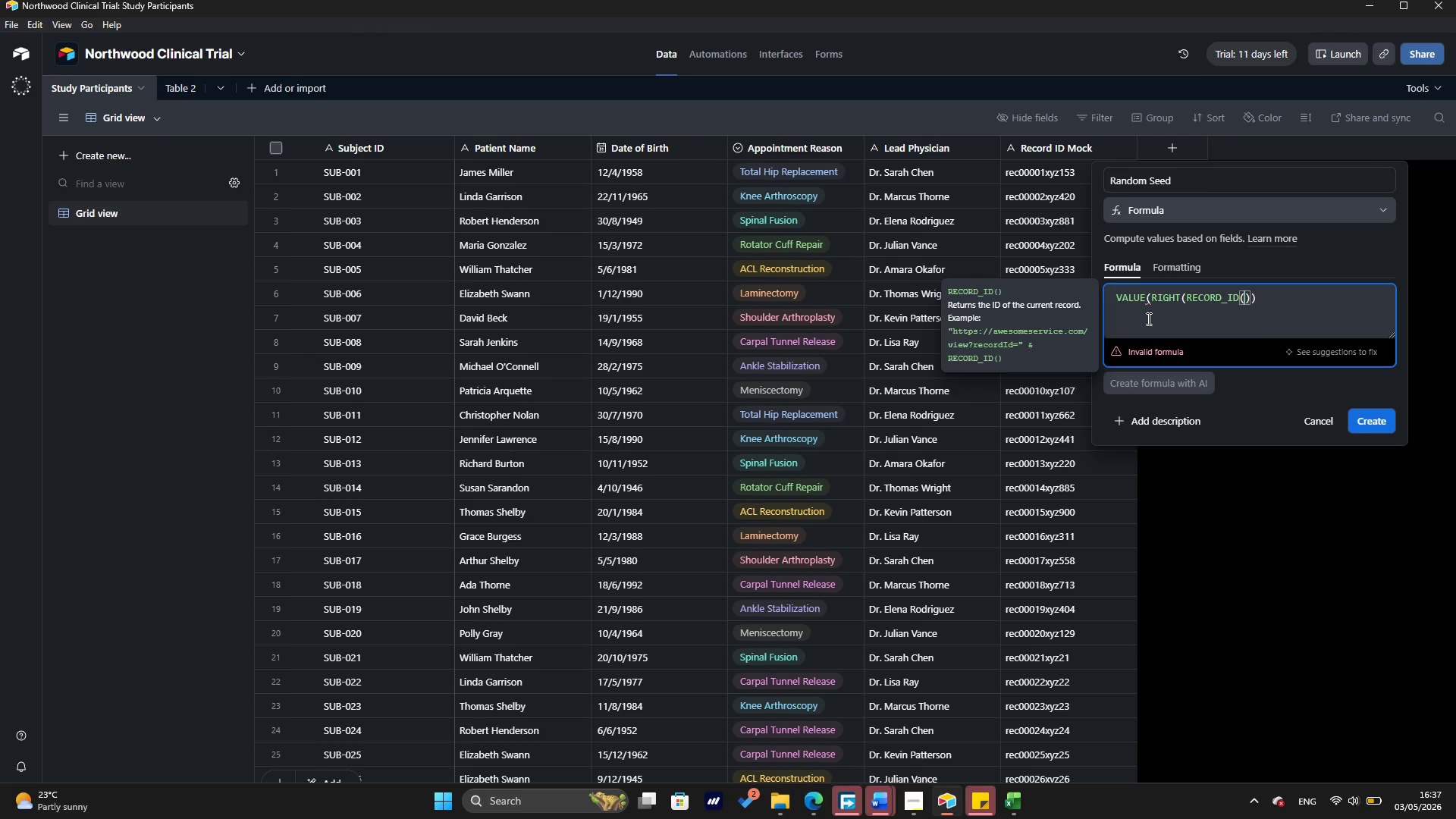 
key(ArrowRight)
 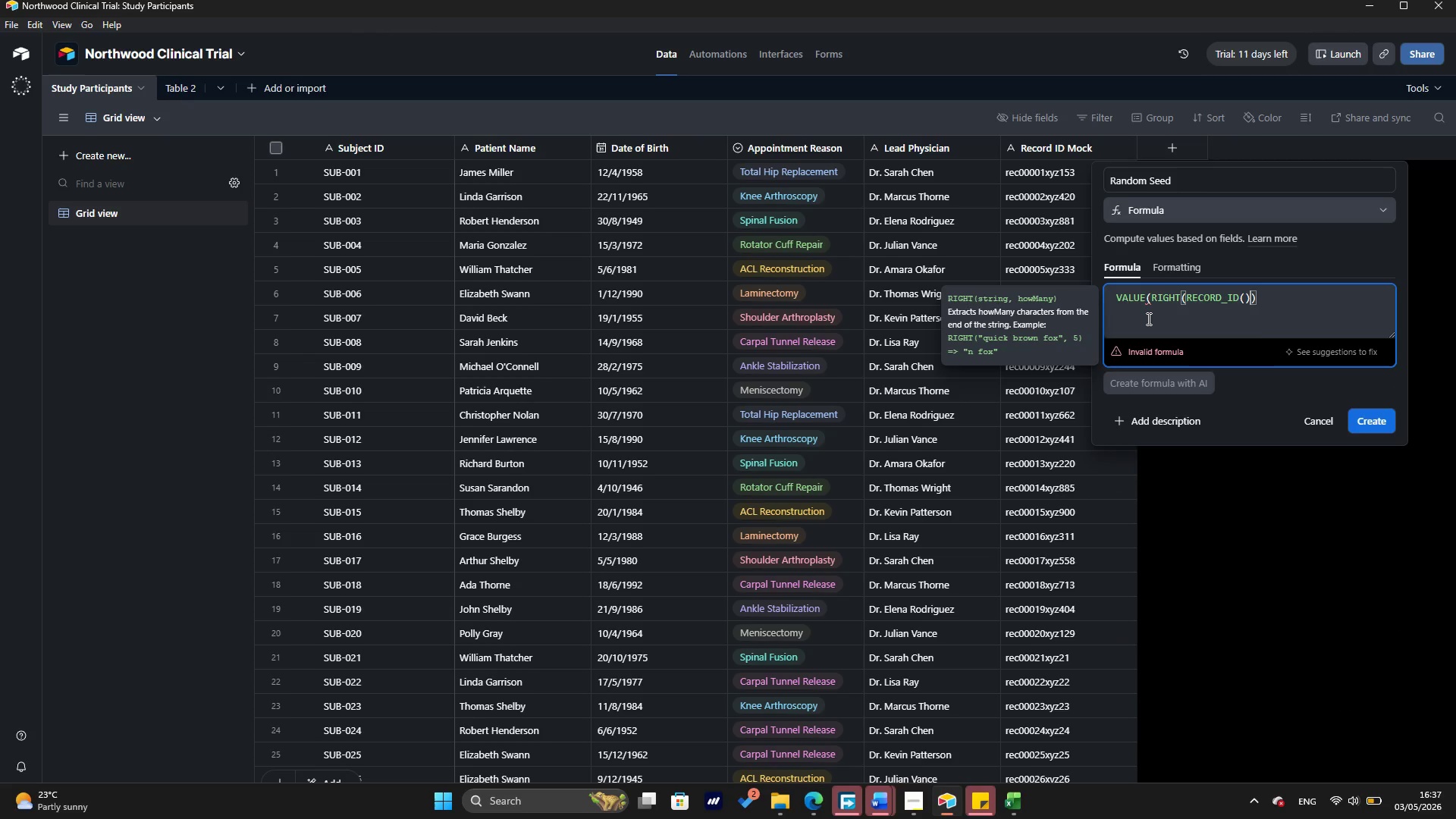 
key(Comma)
 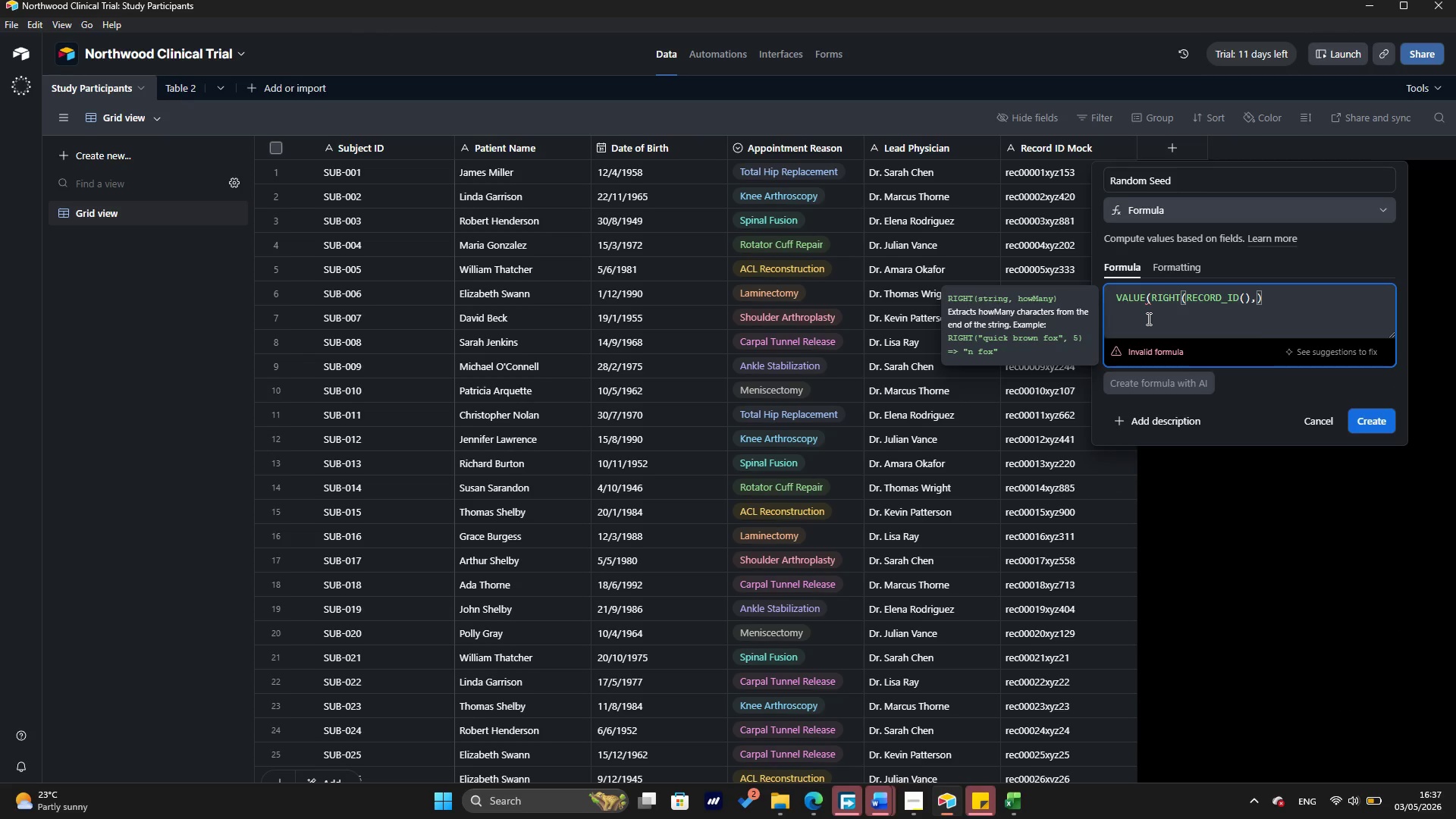 
key(3)
 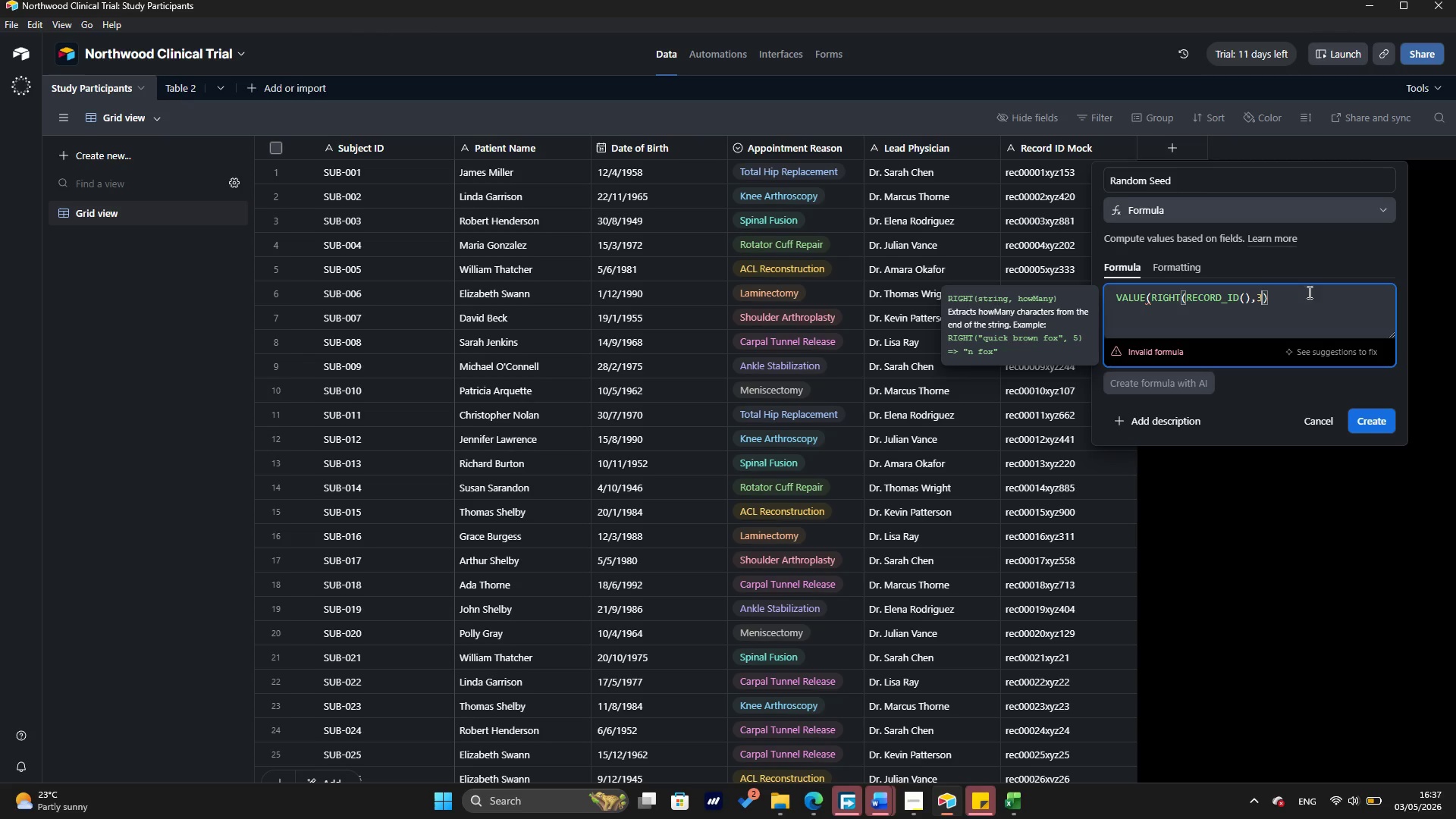 
left_click([1319, 292])
 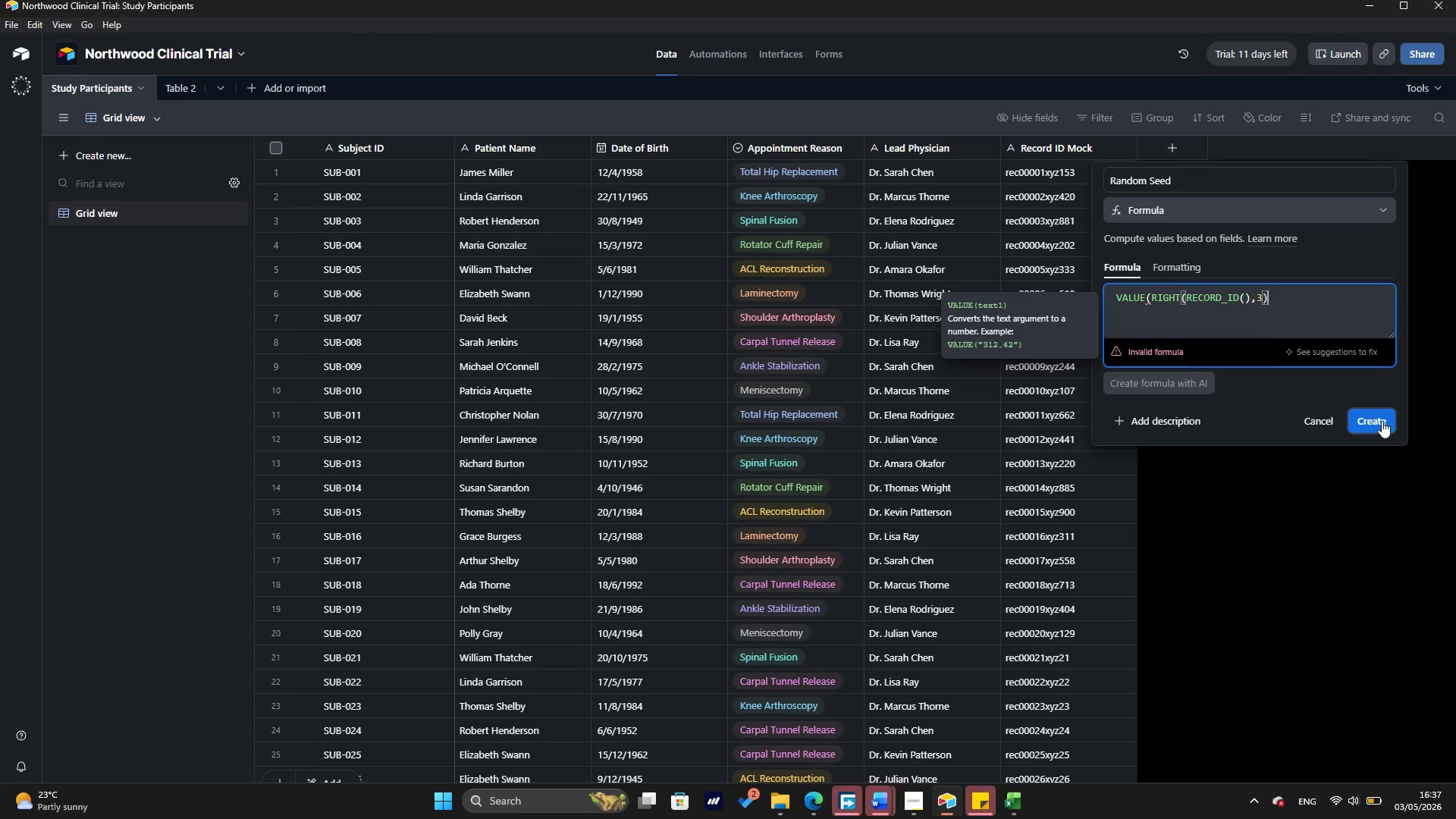 
left_click([1382, 421])
 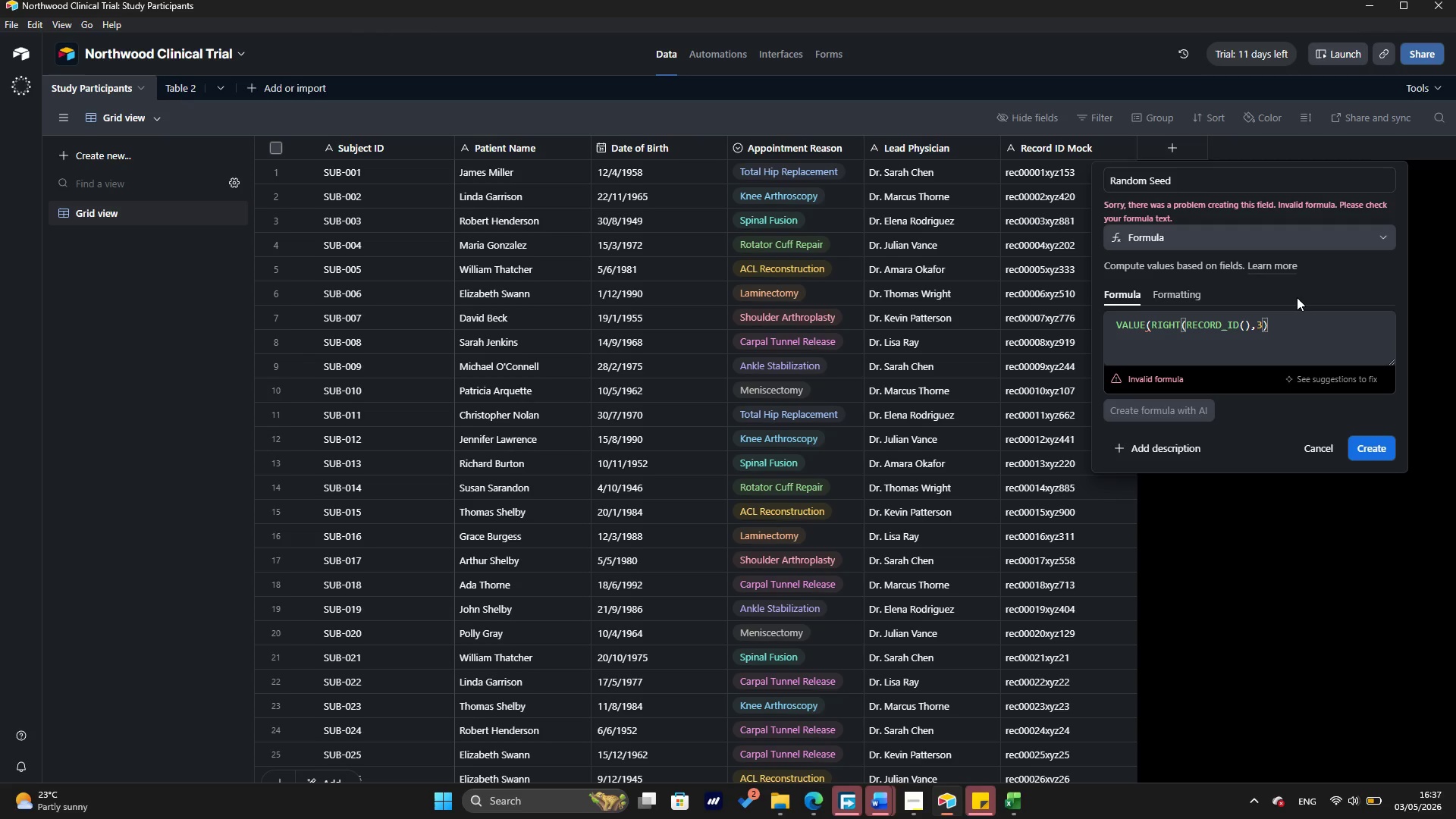 
wait(19.44)
 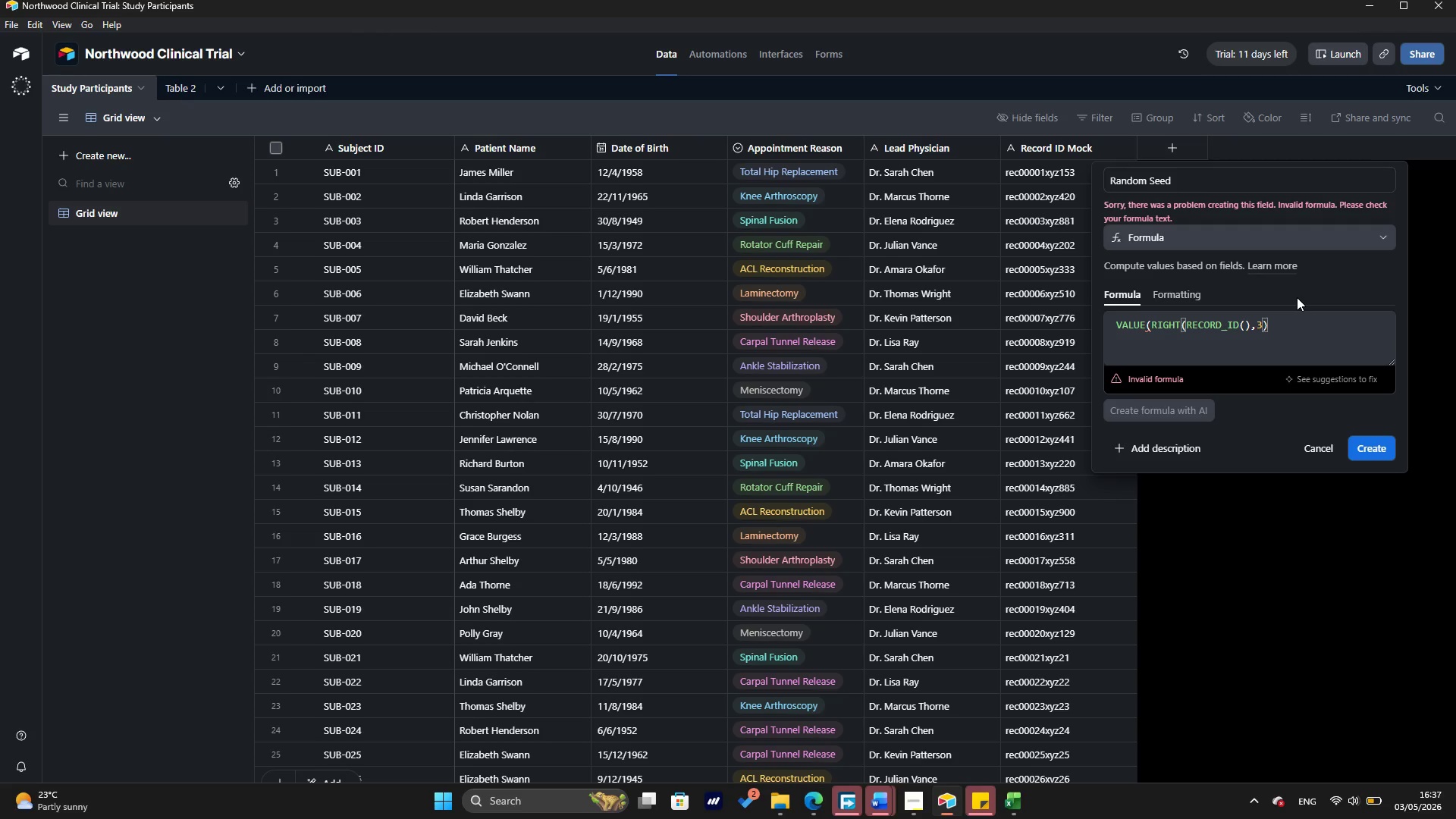 
key(Shift+0)
 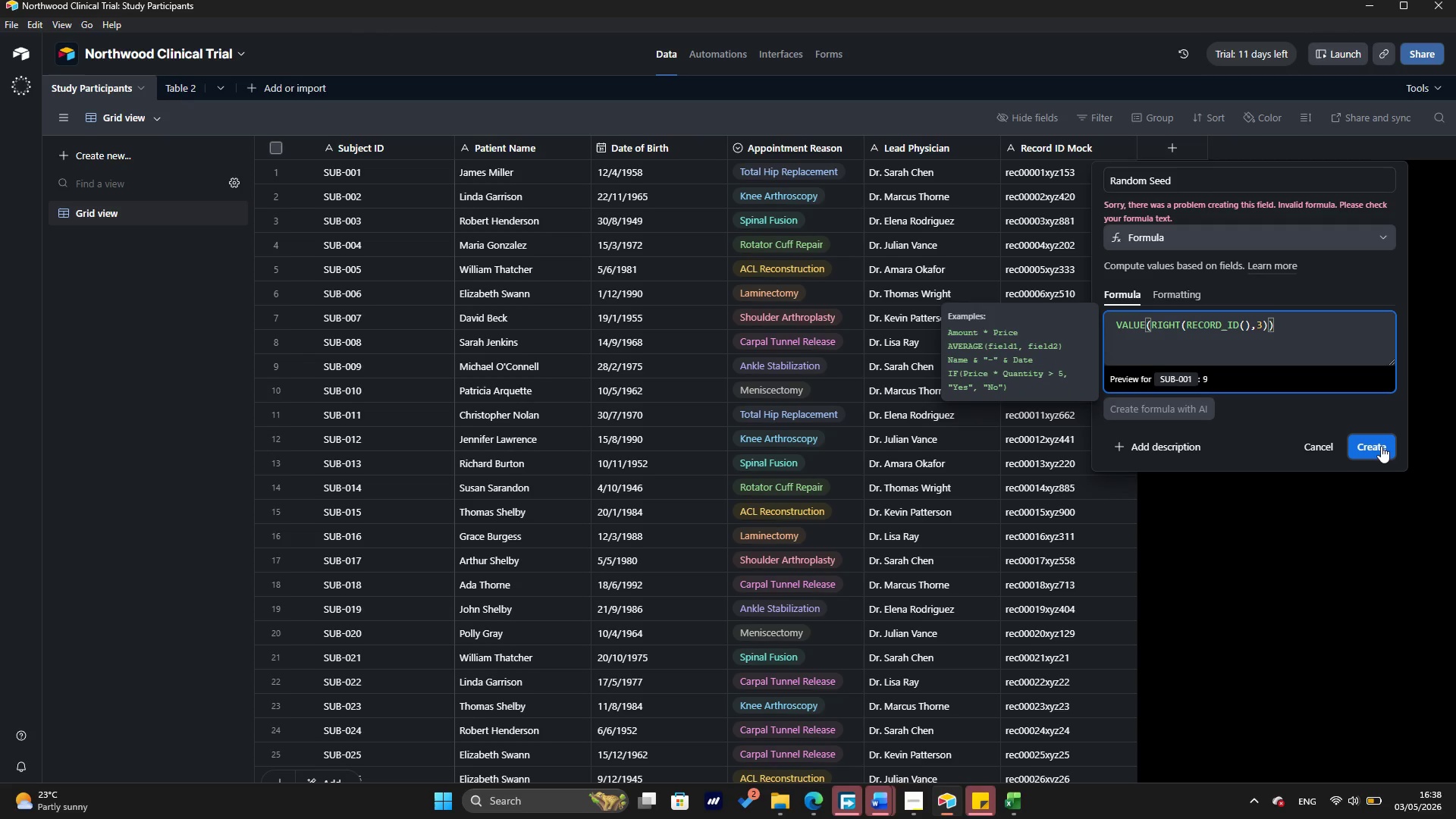 
left_click([1382, 445])
 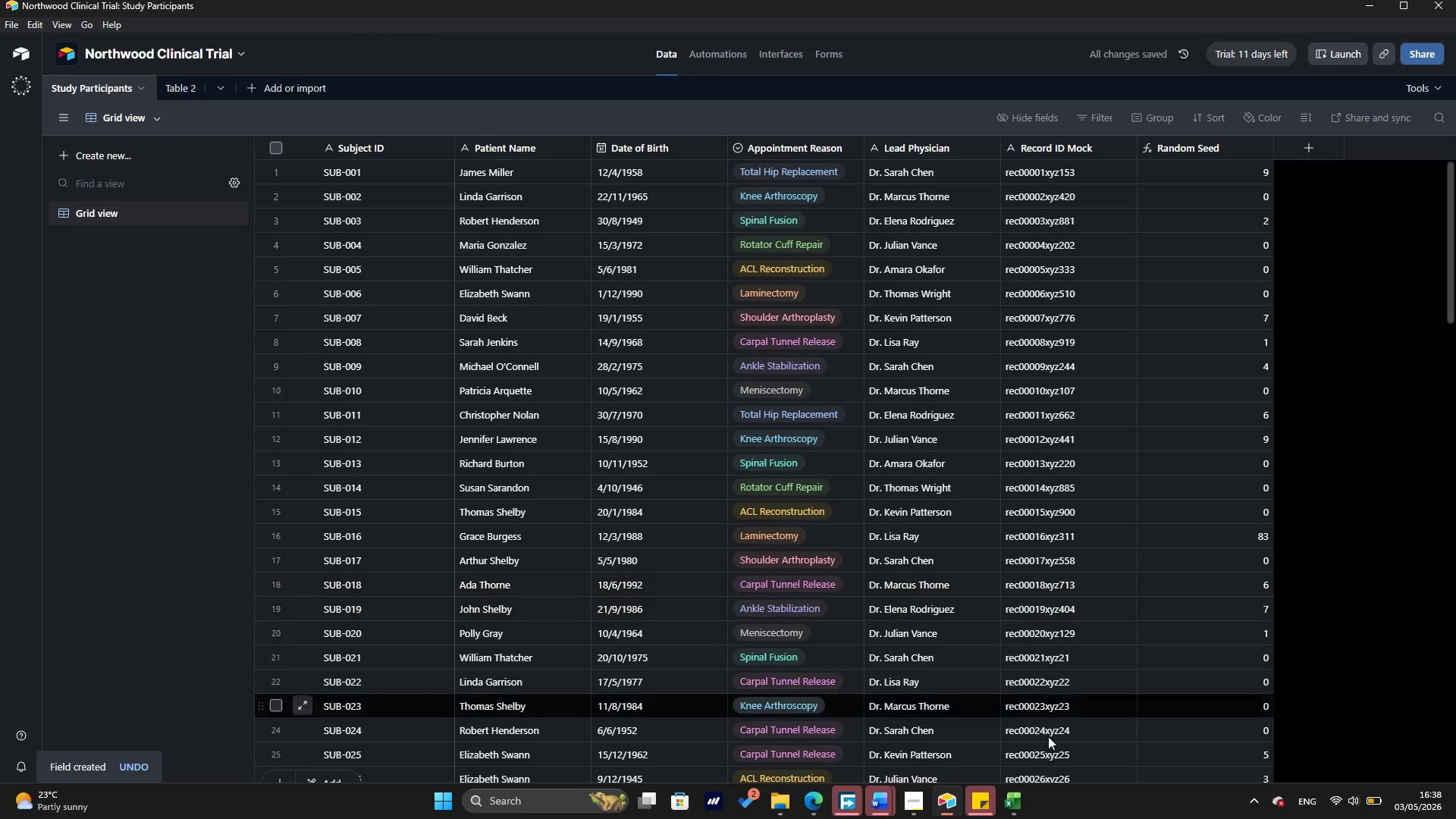 
left_click([1023, 796])
 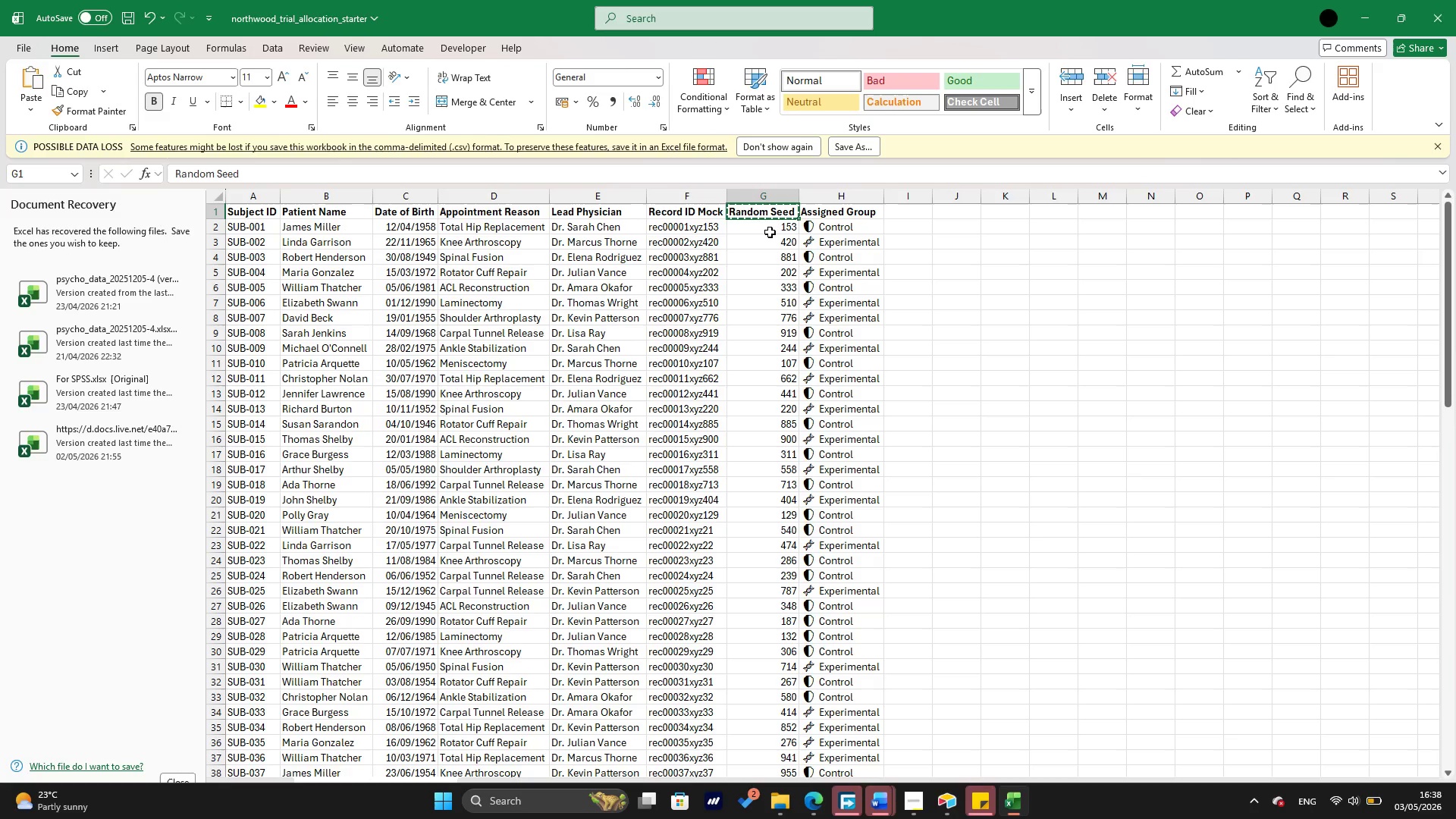 
wait(10.59)
 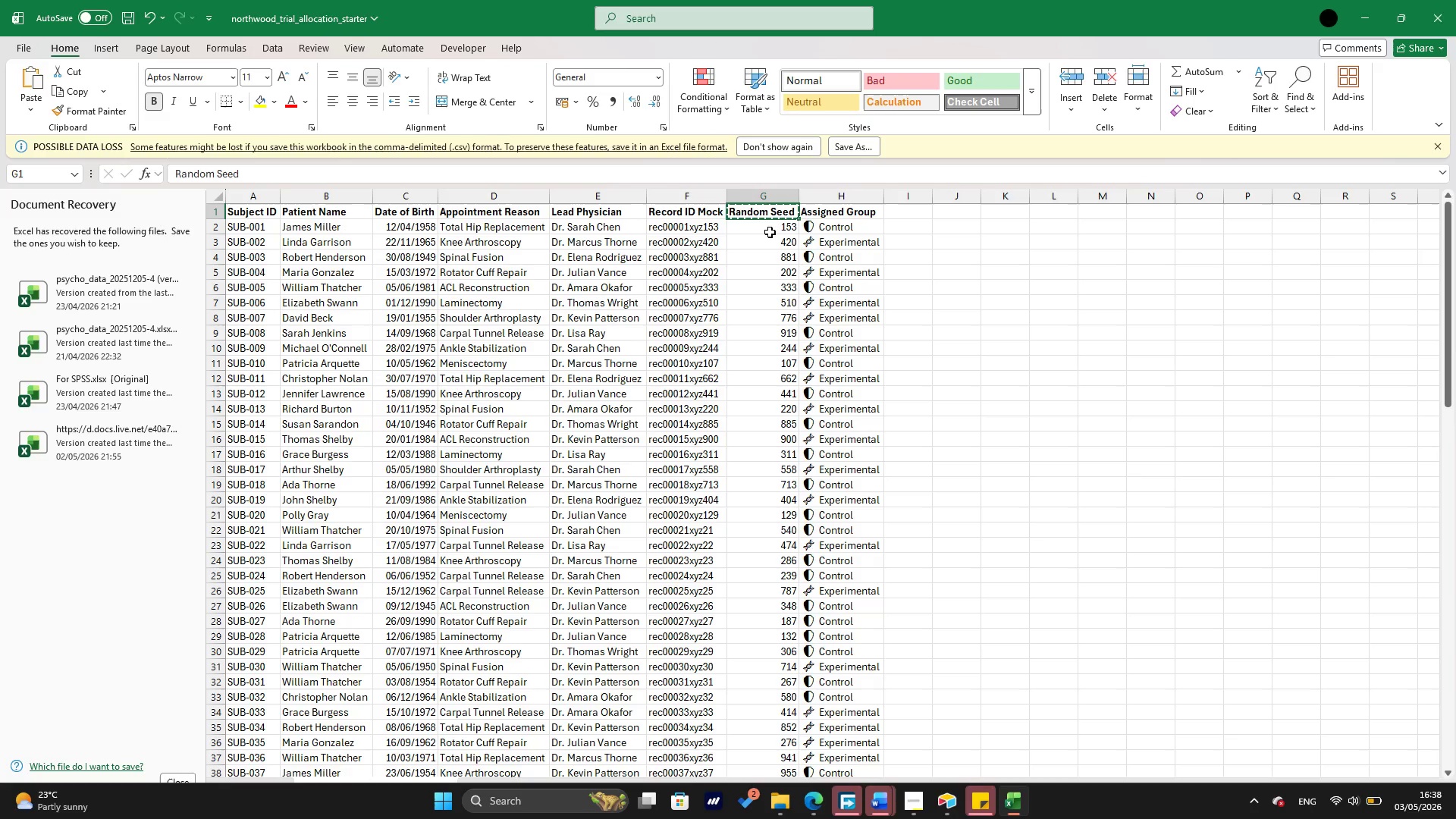 
left_click([1379, 0])
 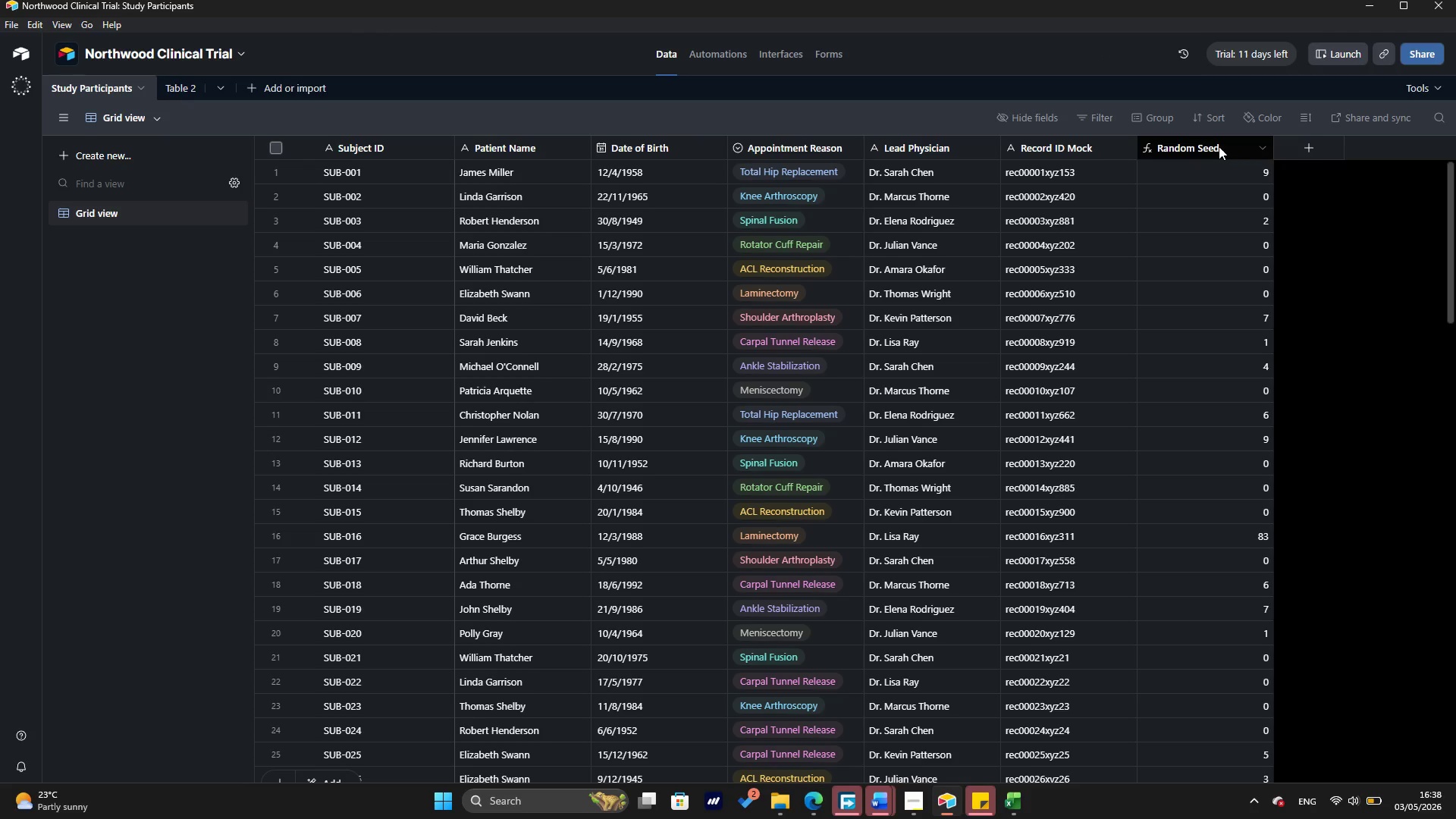 
left_click([1219, 165])
 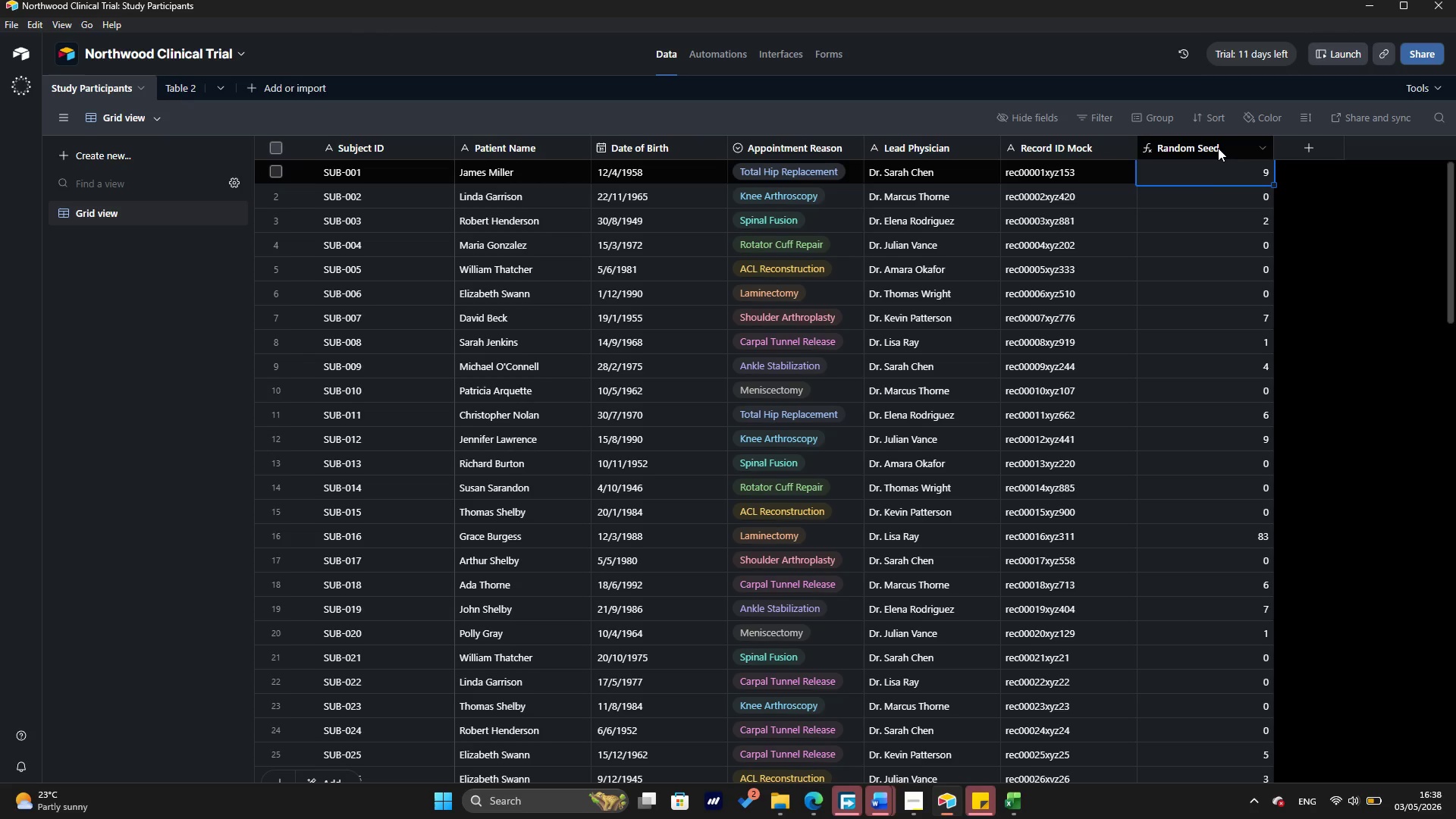 
left_click([1218, 148])
 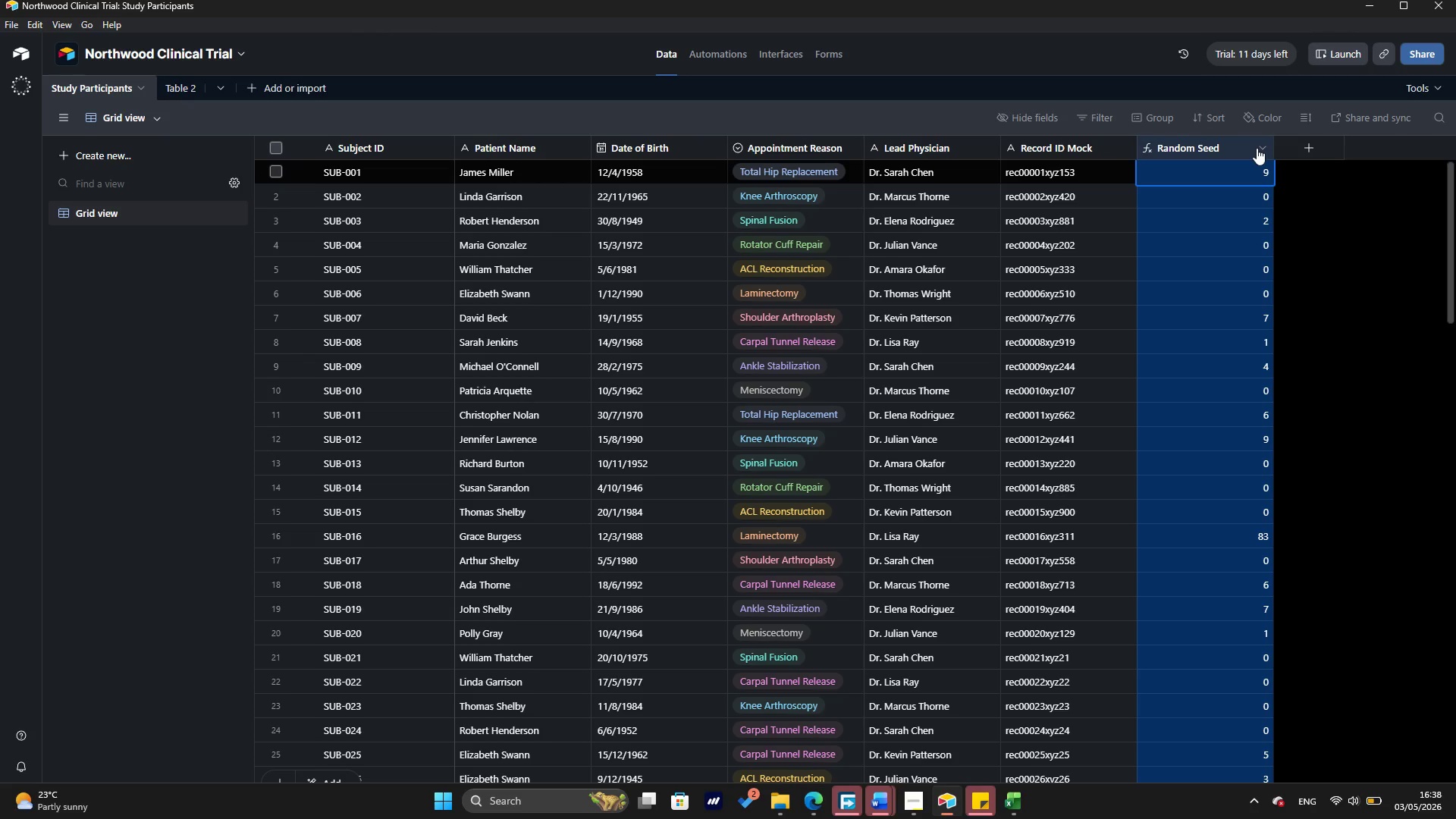 
left_click([1257, 148])
 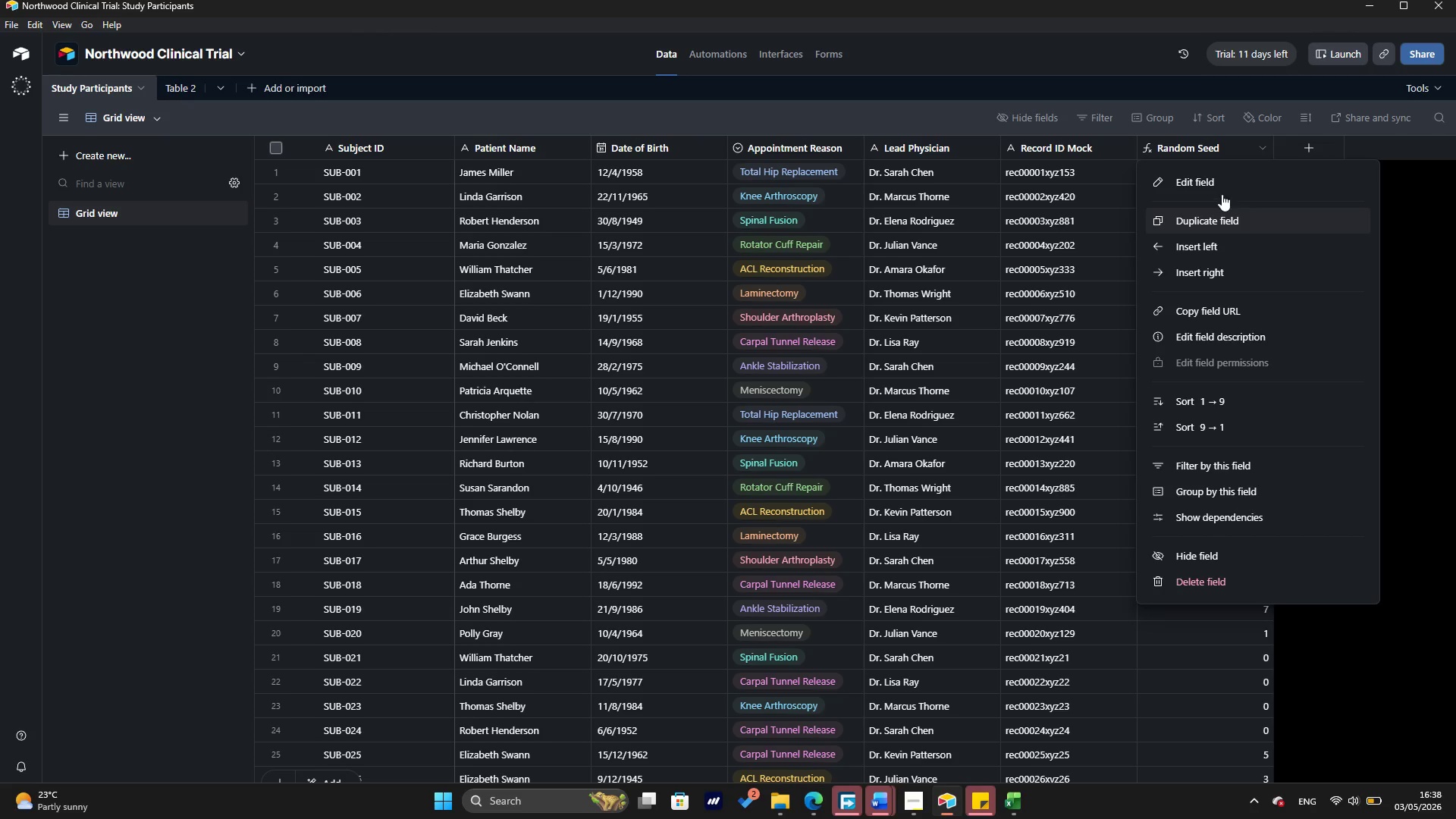 
left_click([1222, 193])
 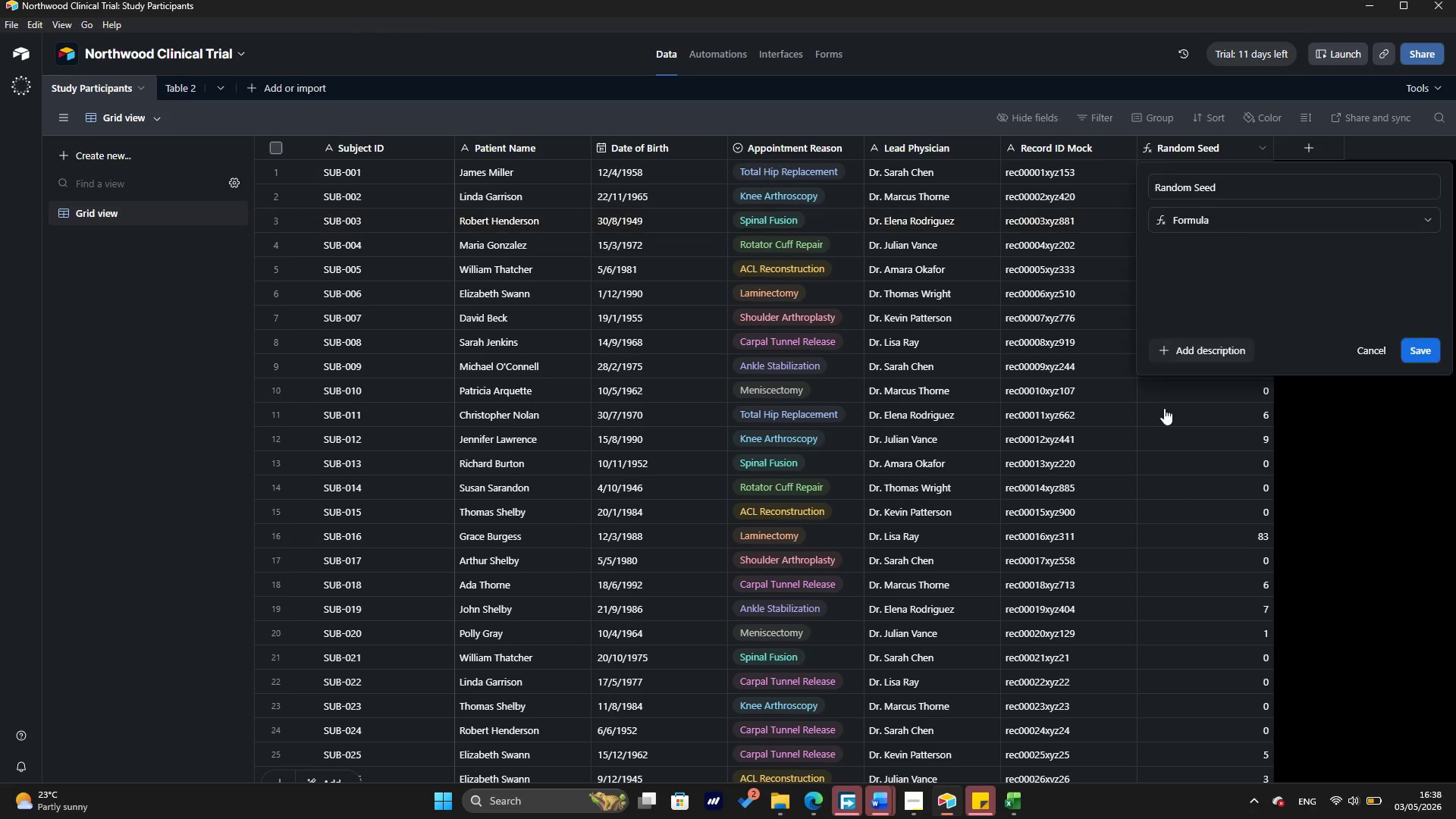 
mouse_move([1166, 397])
 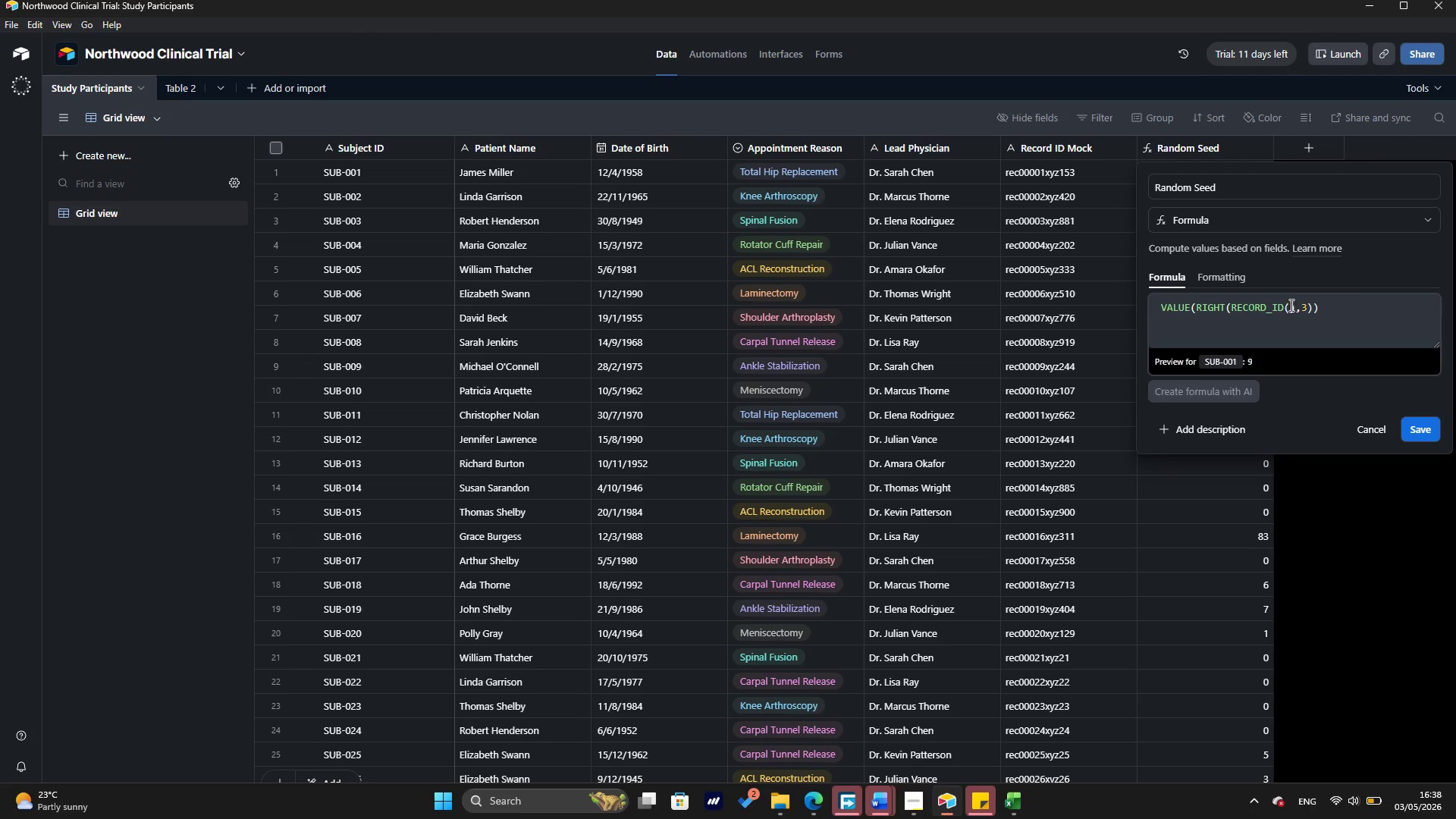 
wait(5.37)
 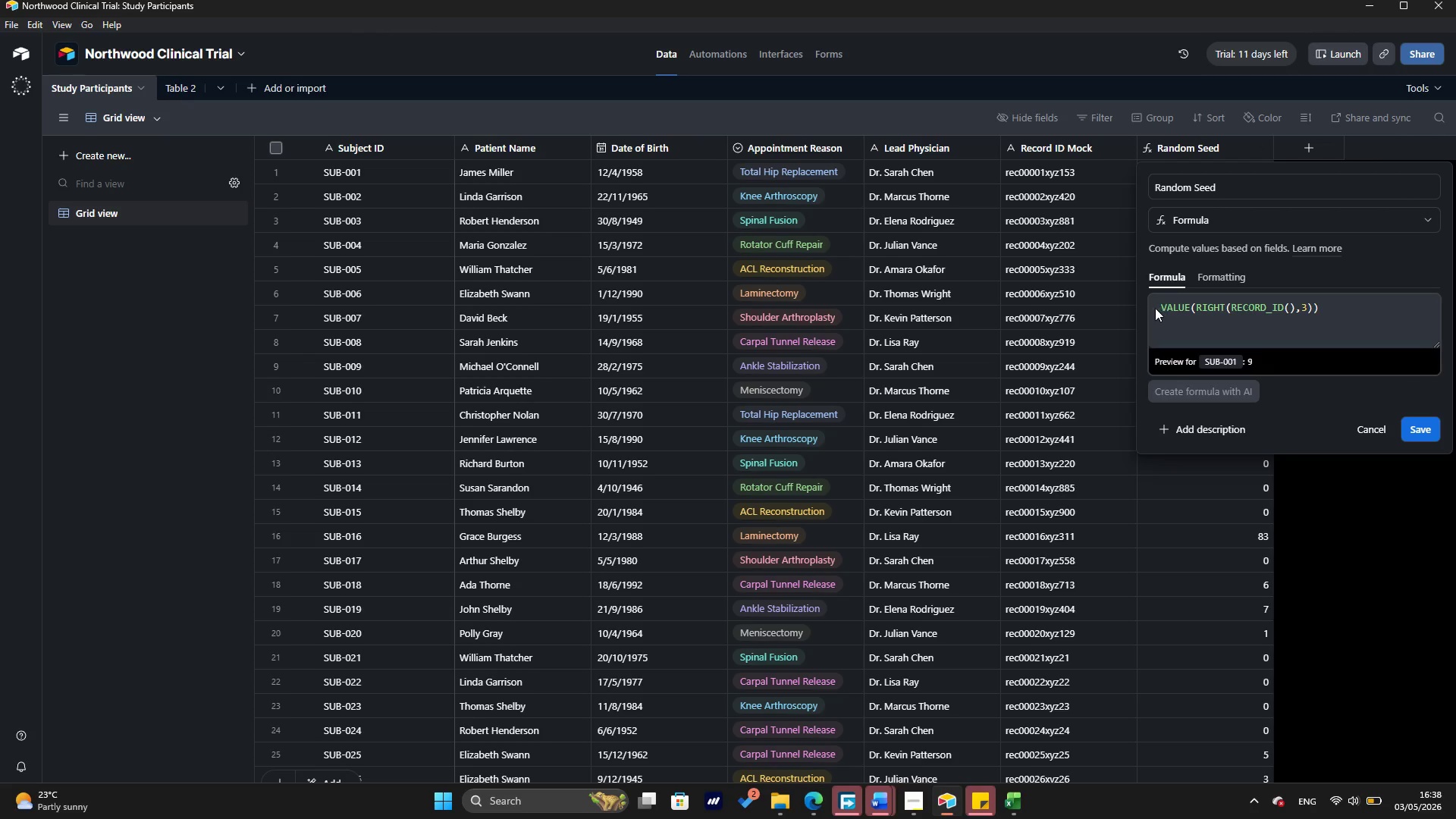 
left_click([1274, 304])
 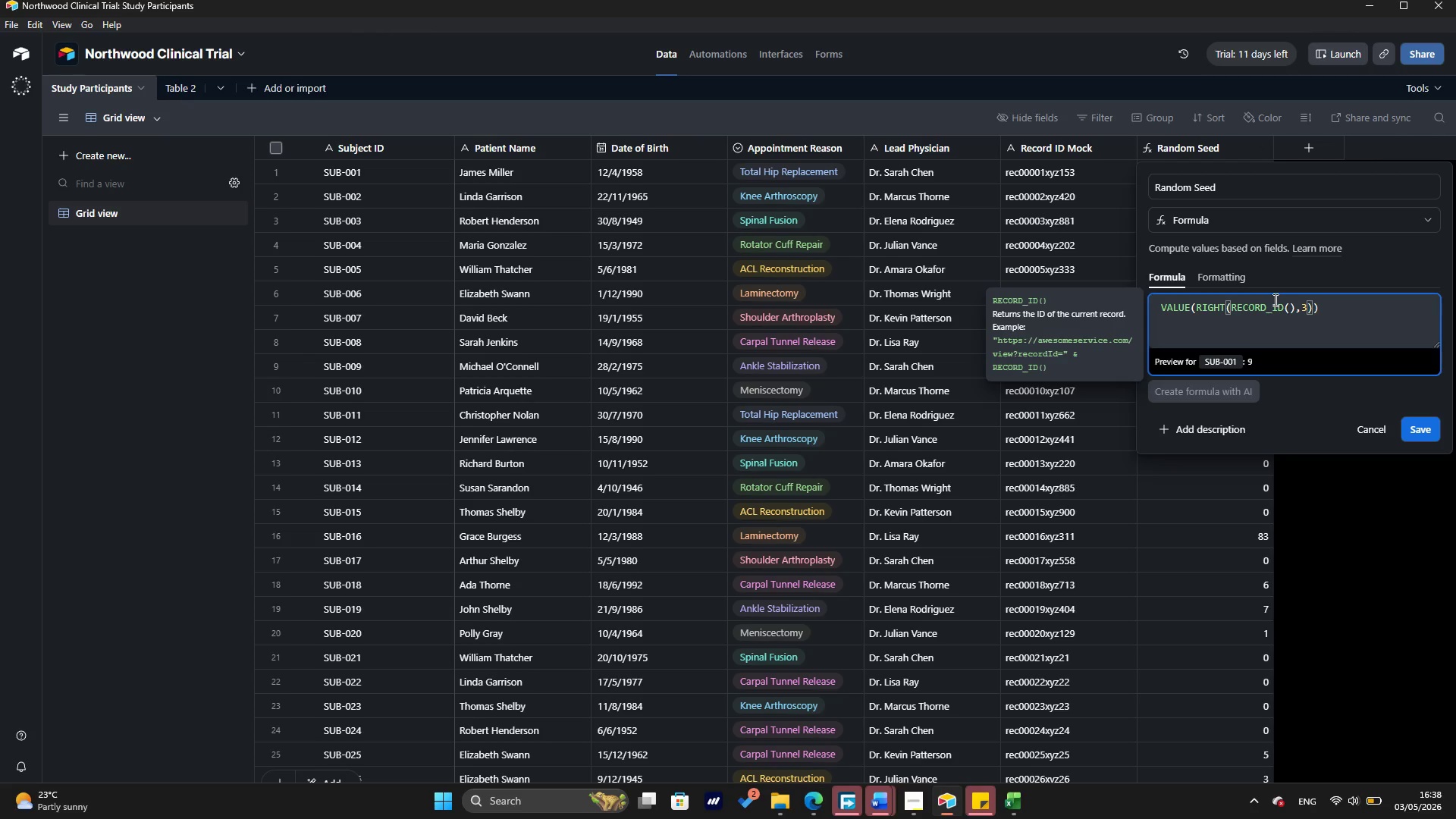 
key(Backspace)
 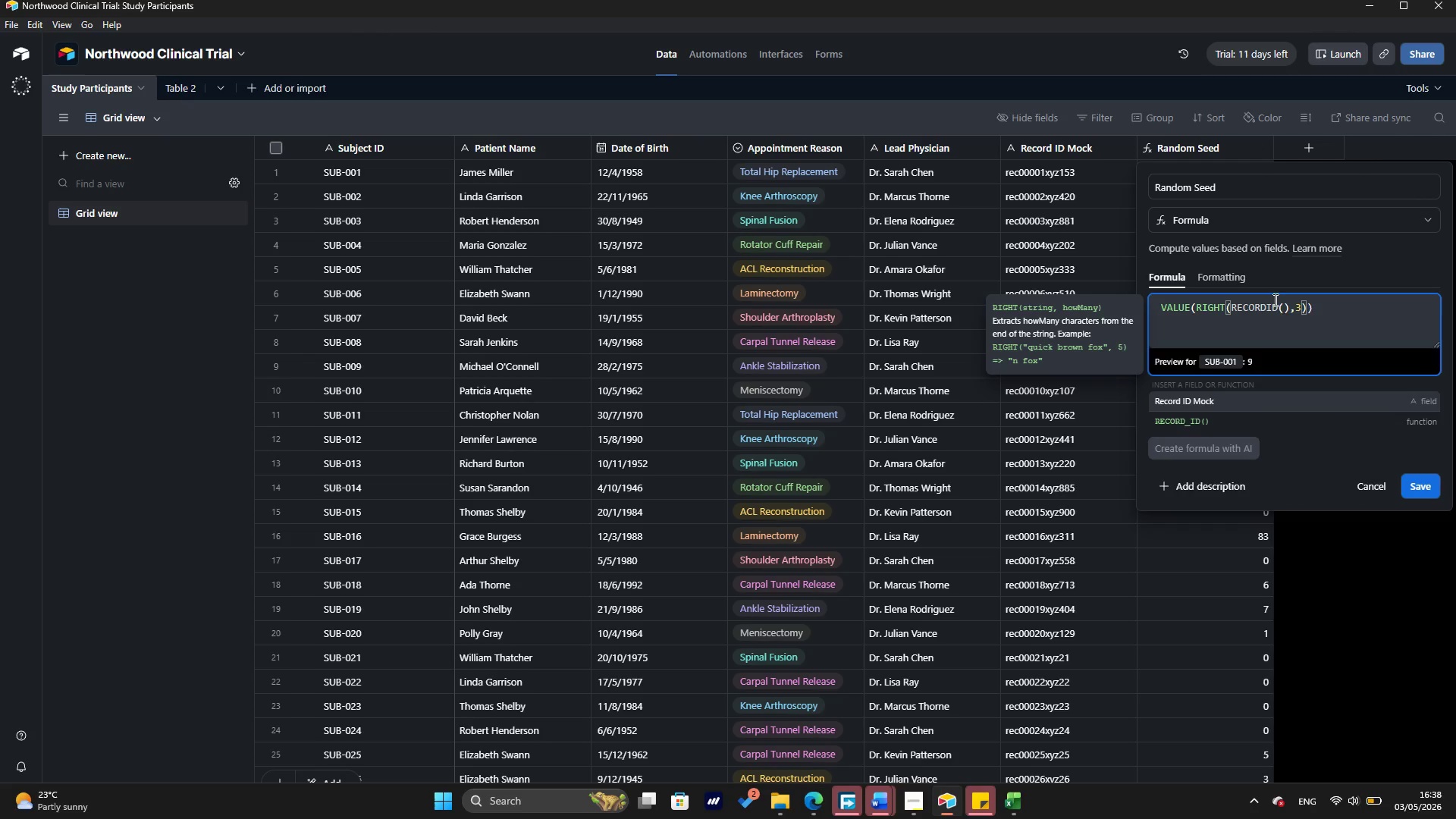 
key(Space)
 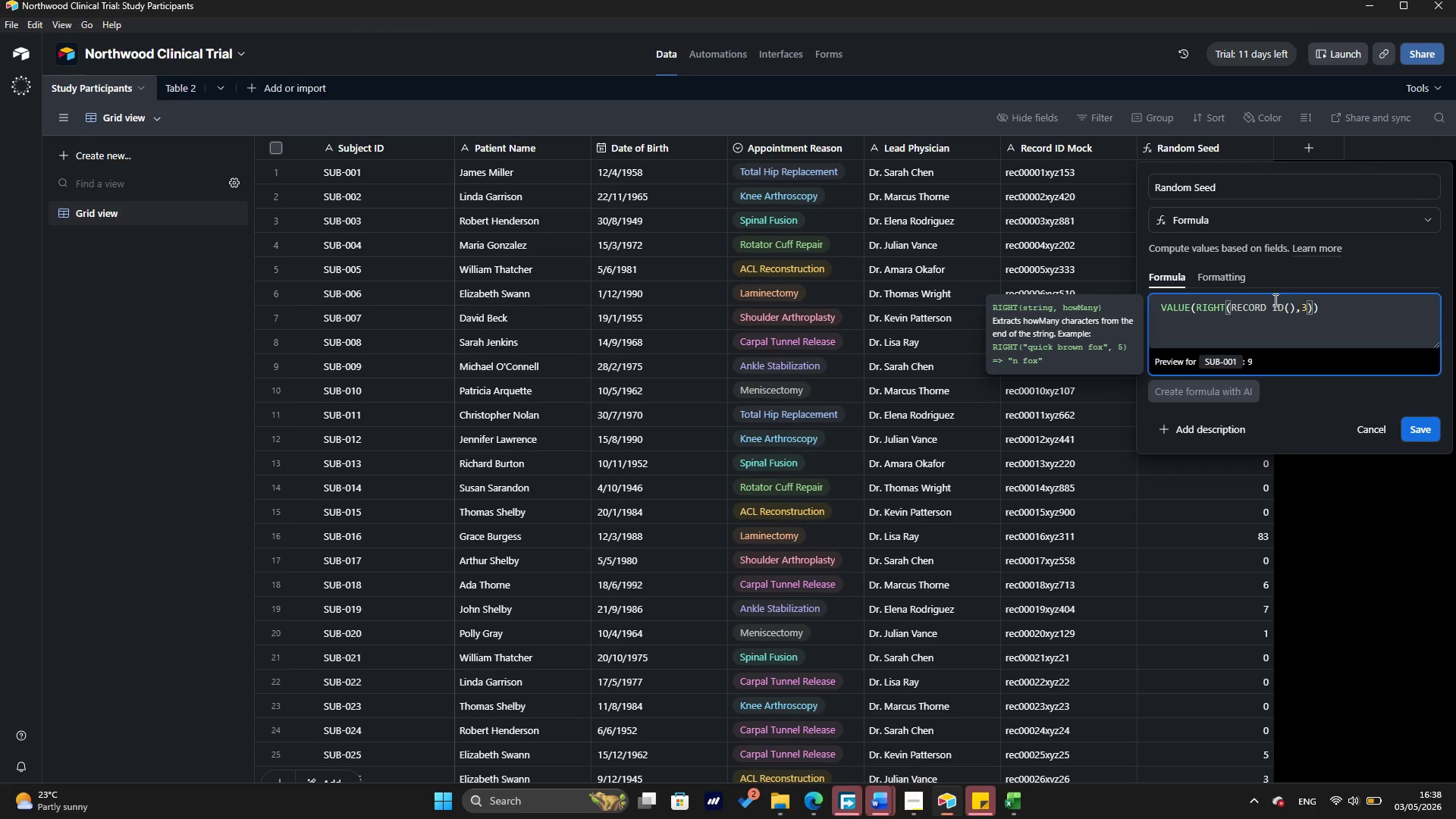 
key(ArrowRight)
 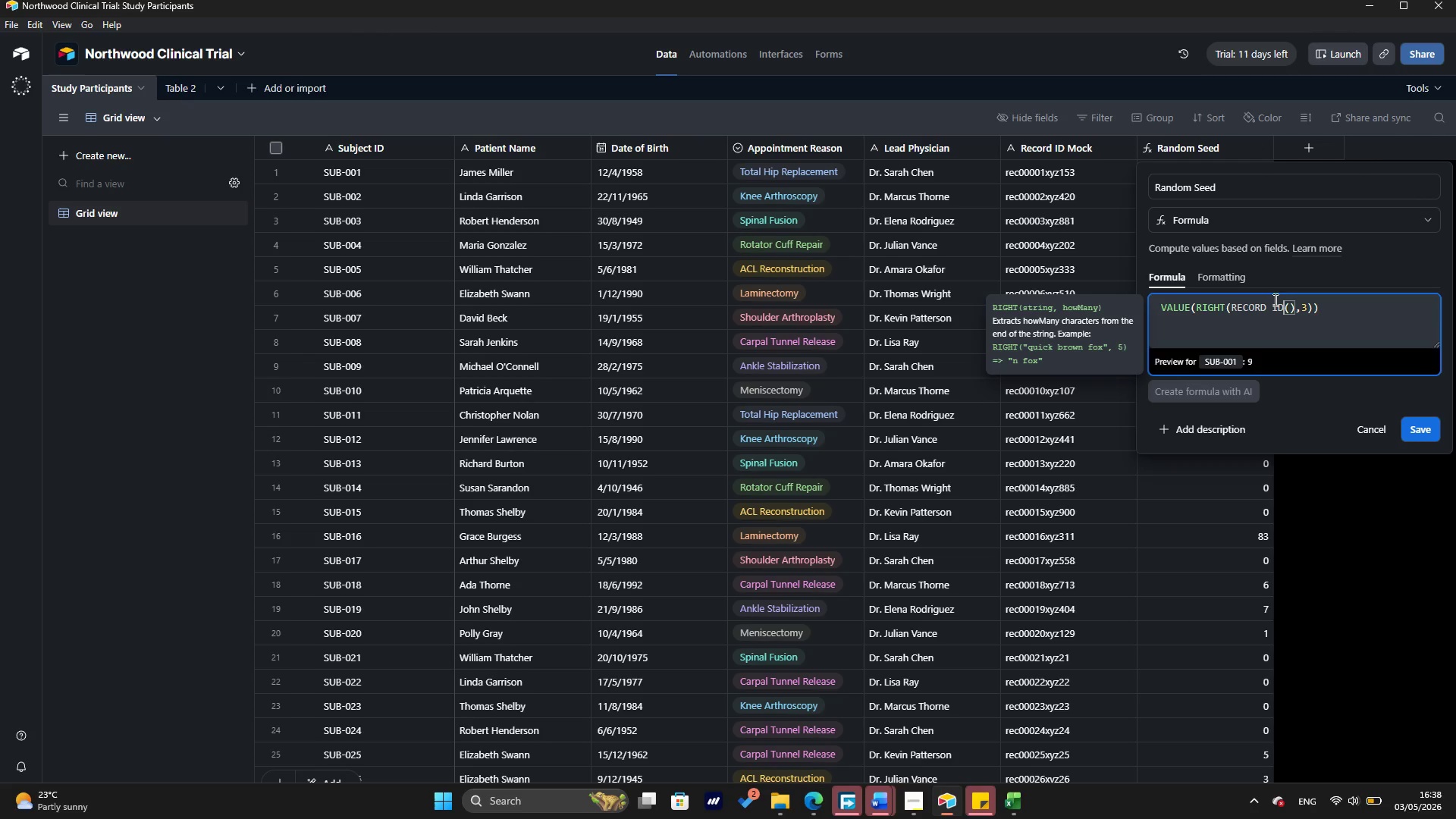 
key(ArrowRight)
 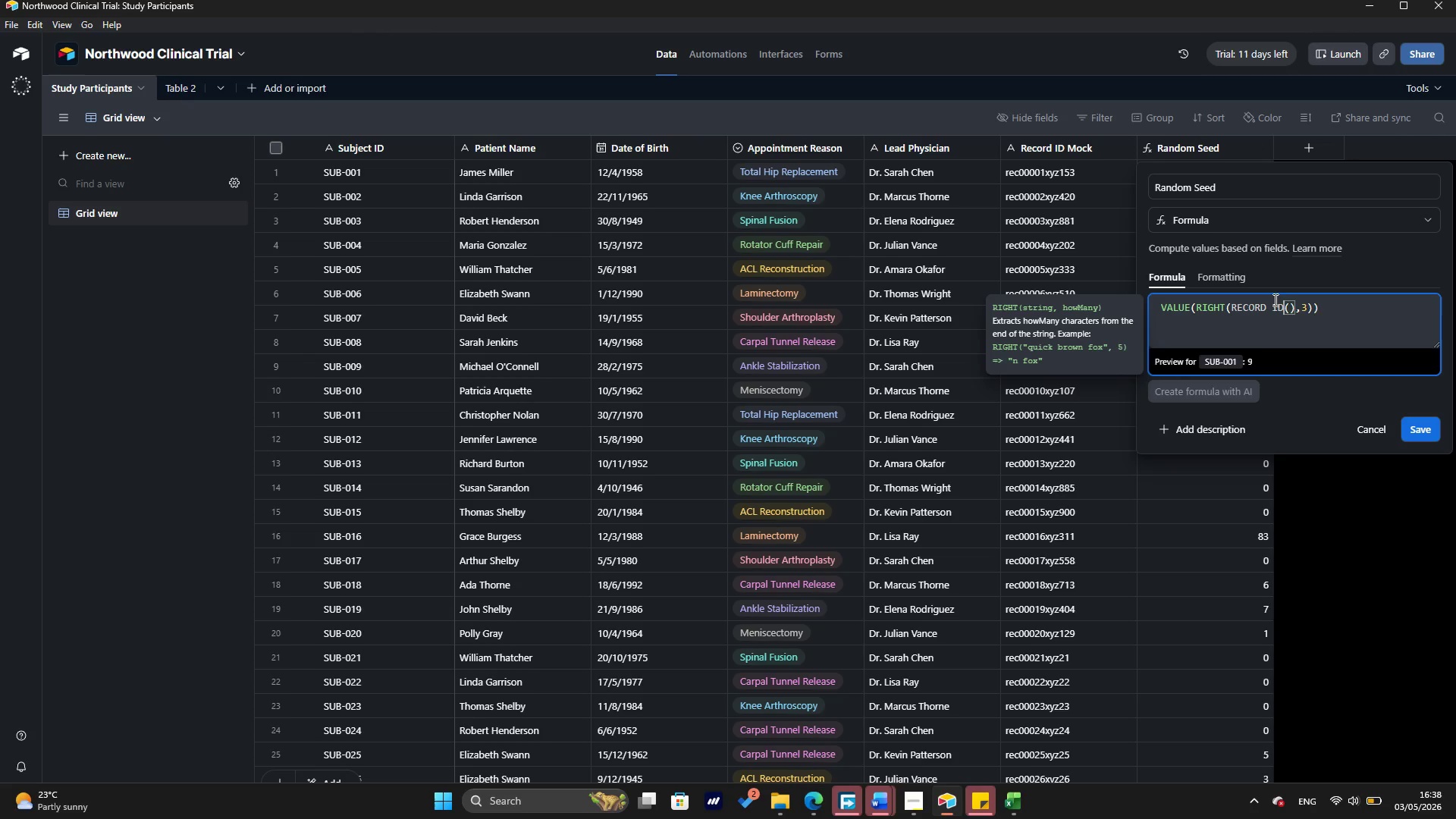 
type( Mock)
 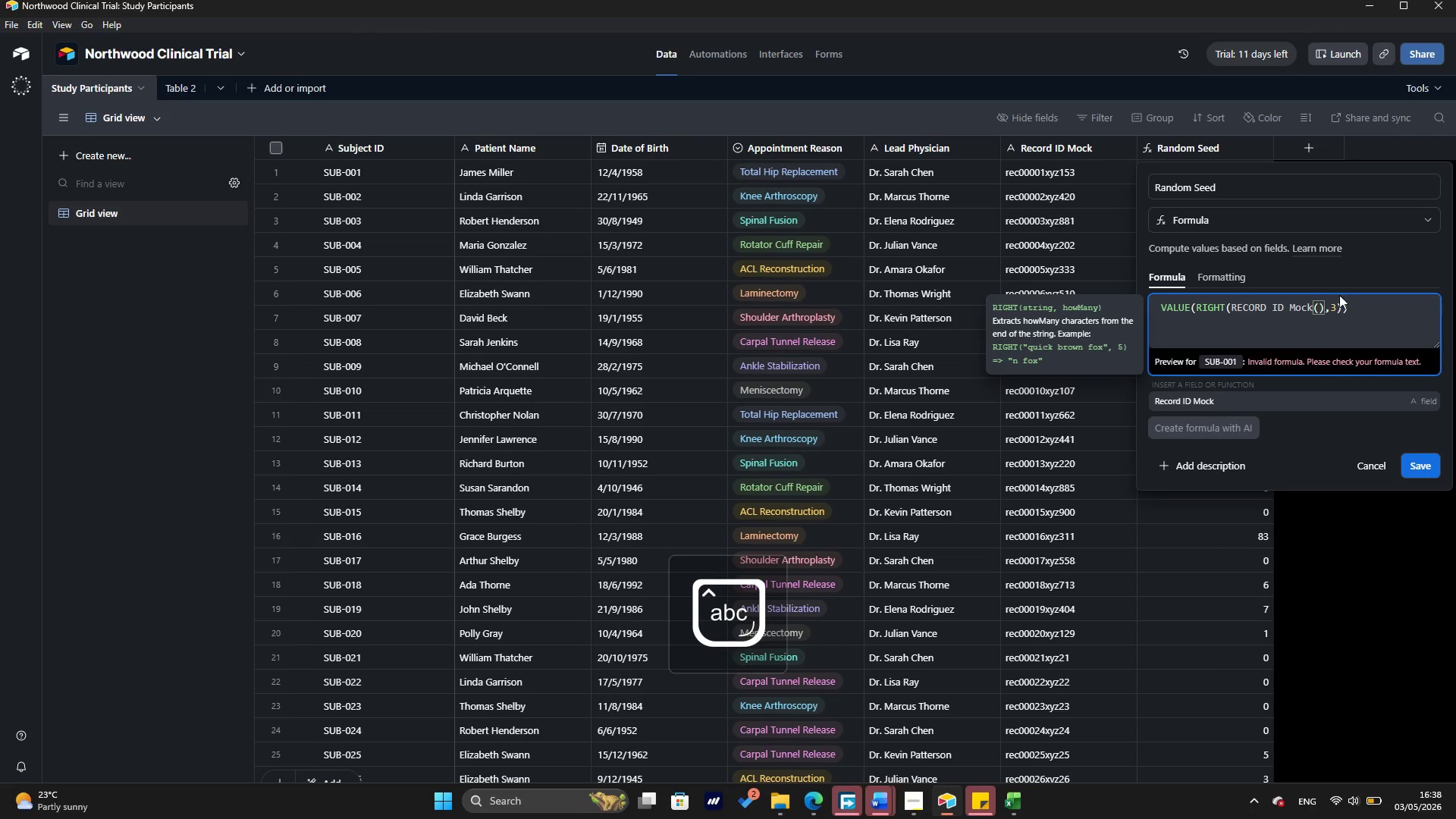 
left_click([1359, 306])
 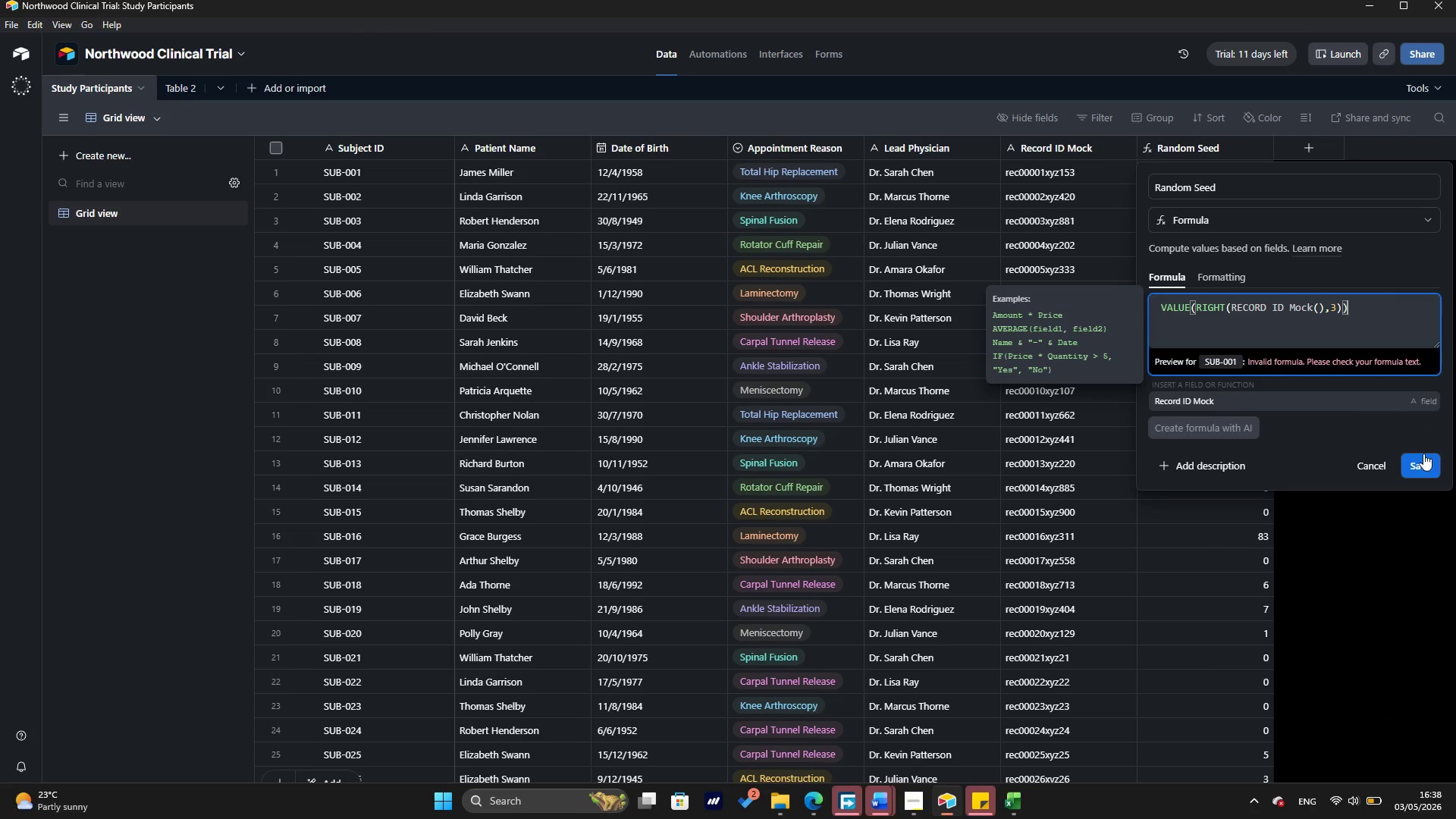 
left_click([1423, 457])
 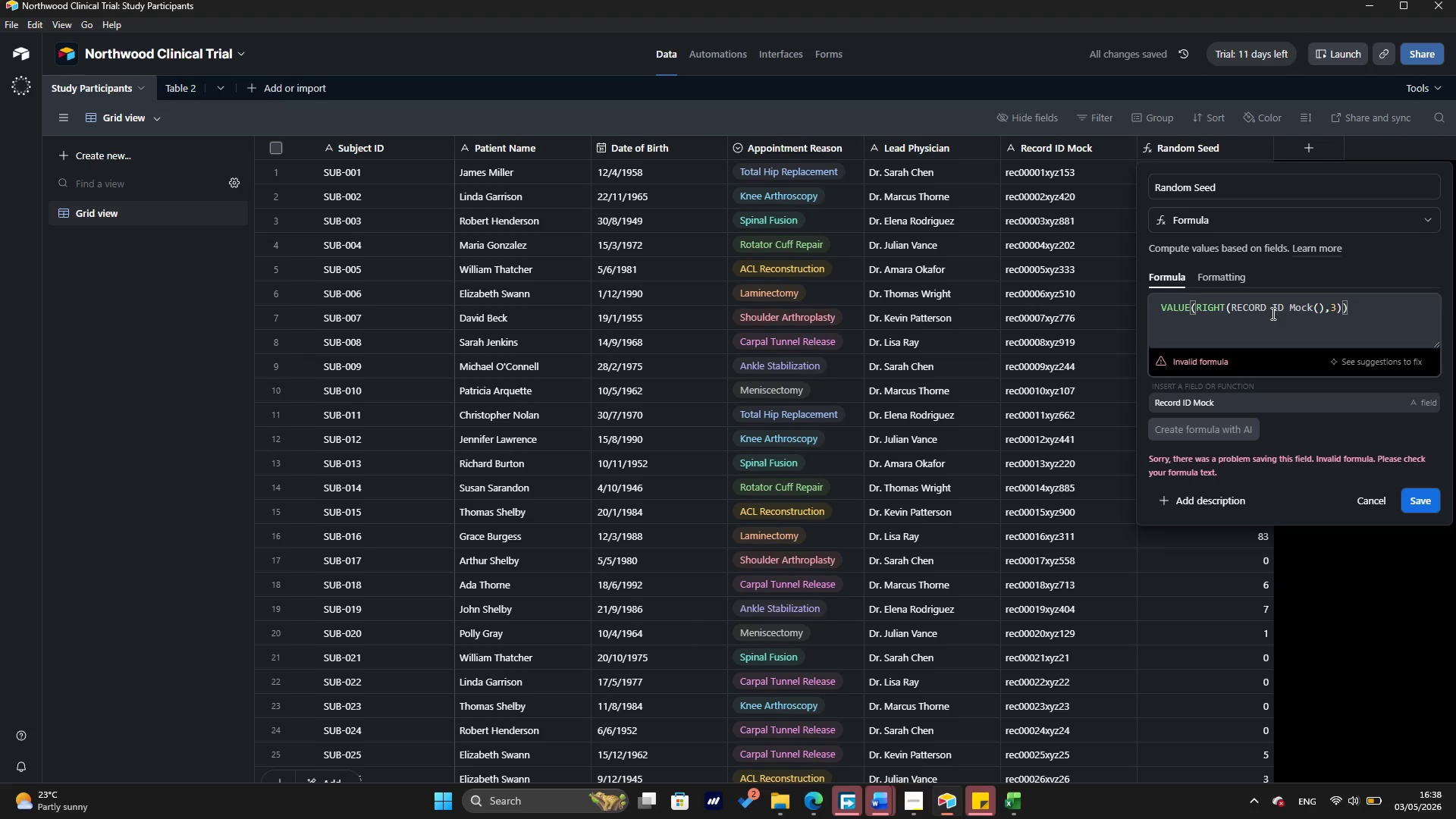 
wait(6.61)
 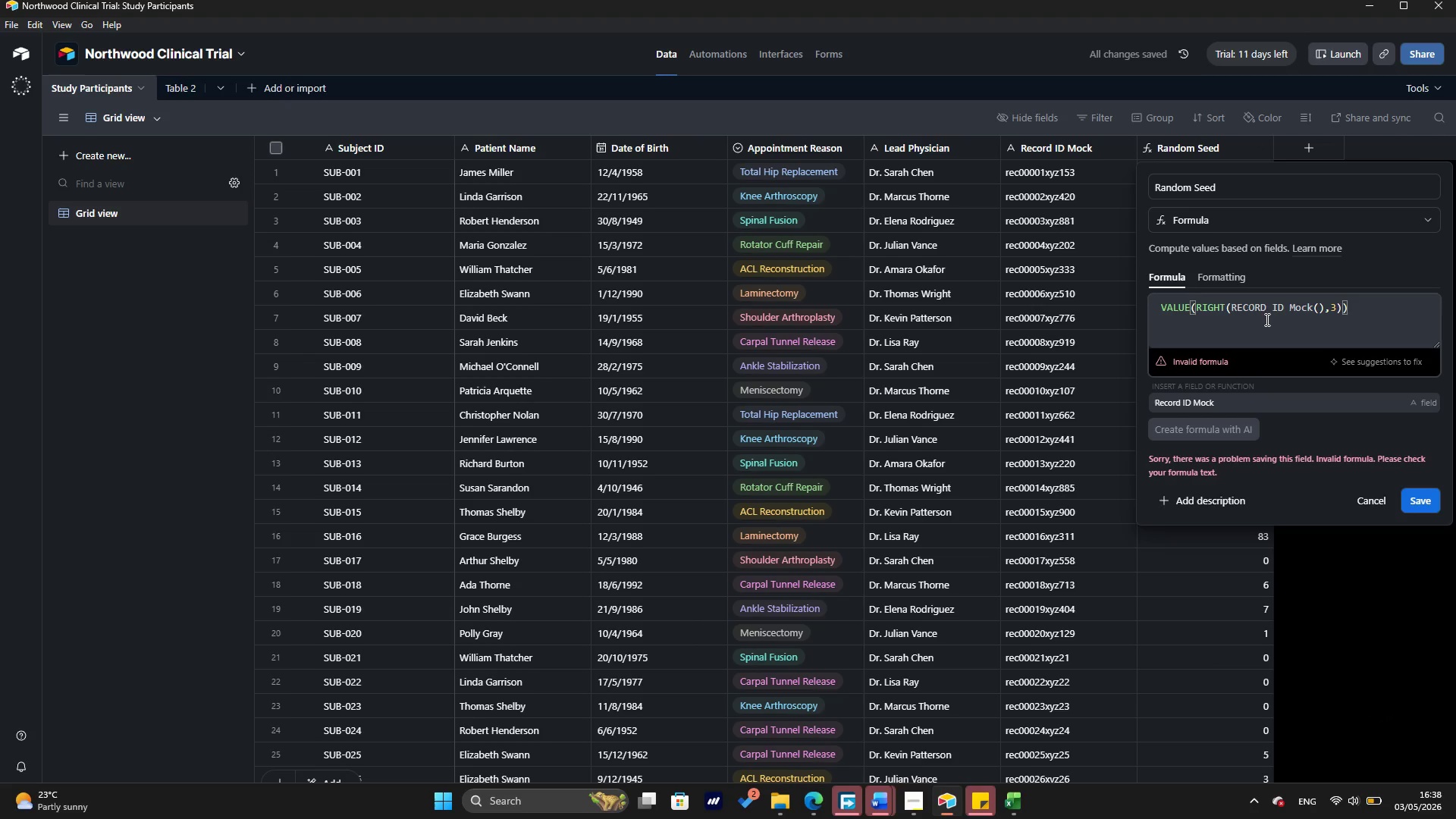 
left_click([1348, 356])
 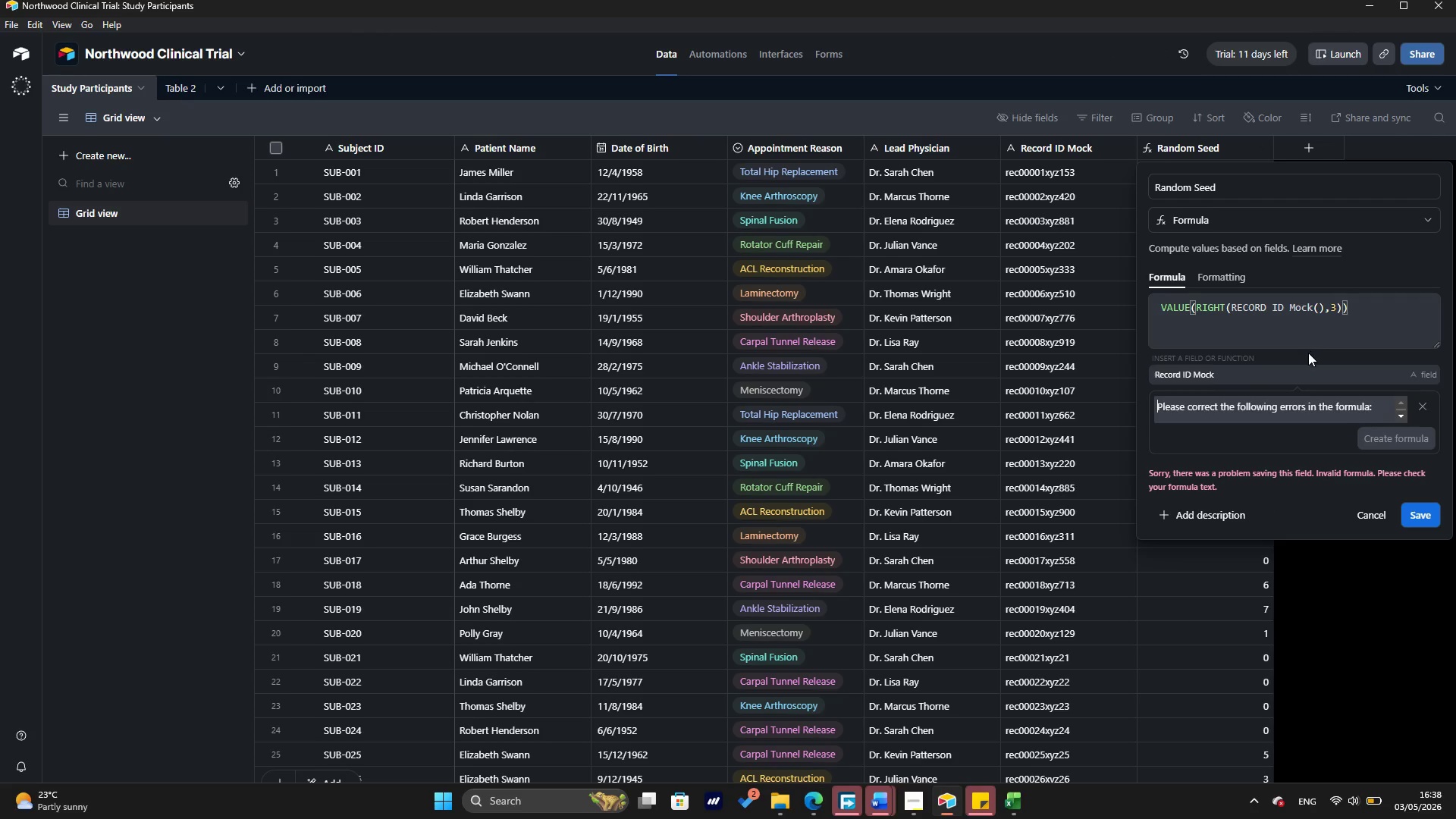 
scroll: coordinate [1354, 407], scroll_direction: down, amount: 2.0
 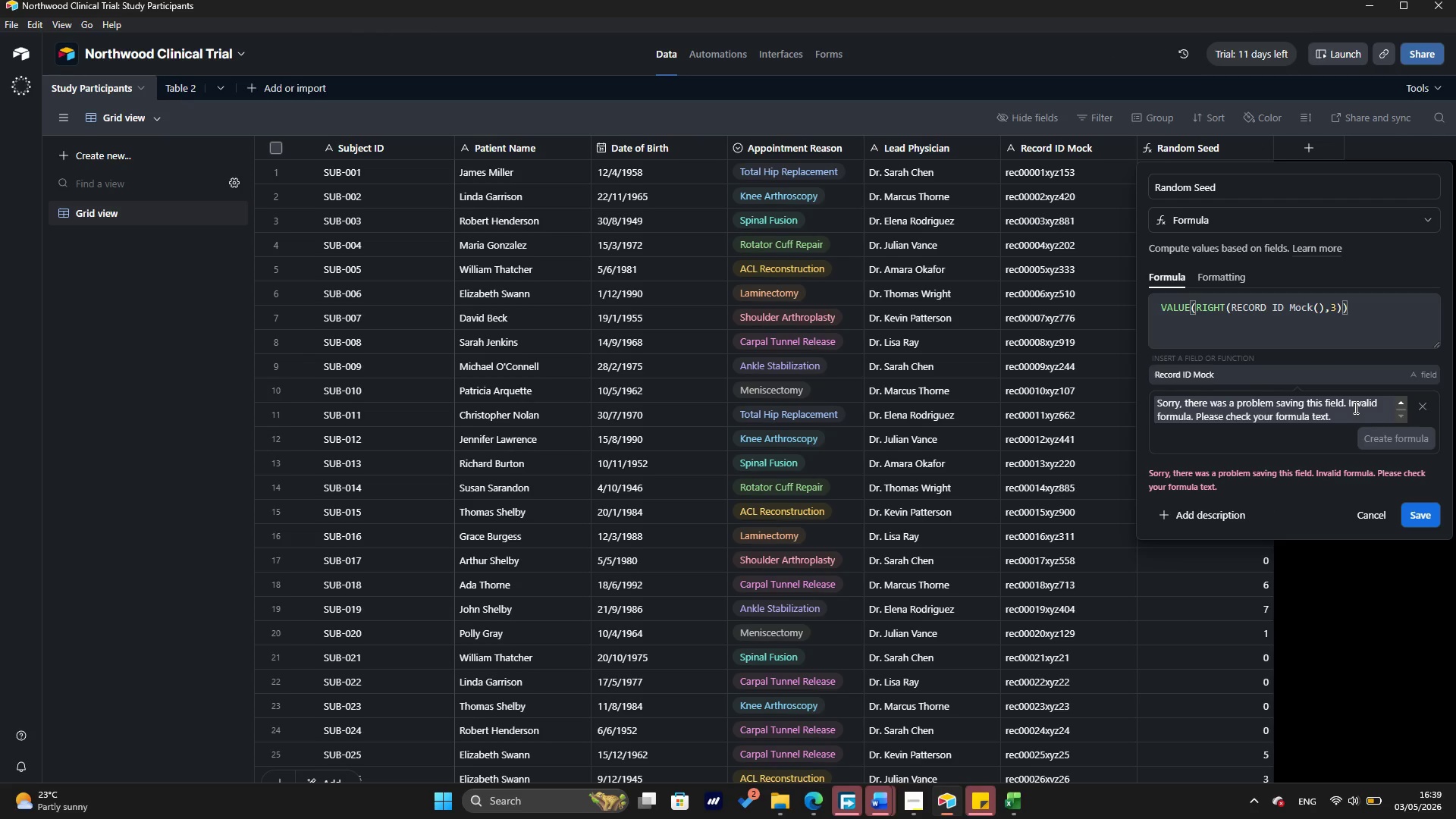 
scroll: coordinate [1354, 407], scroll_direction: up, amount: 5.0
 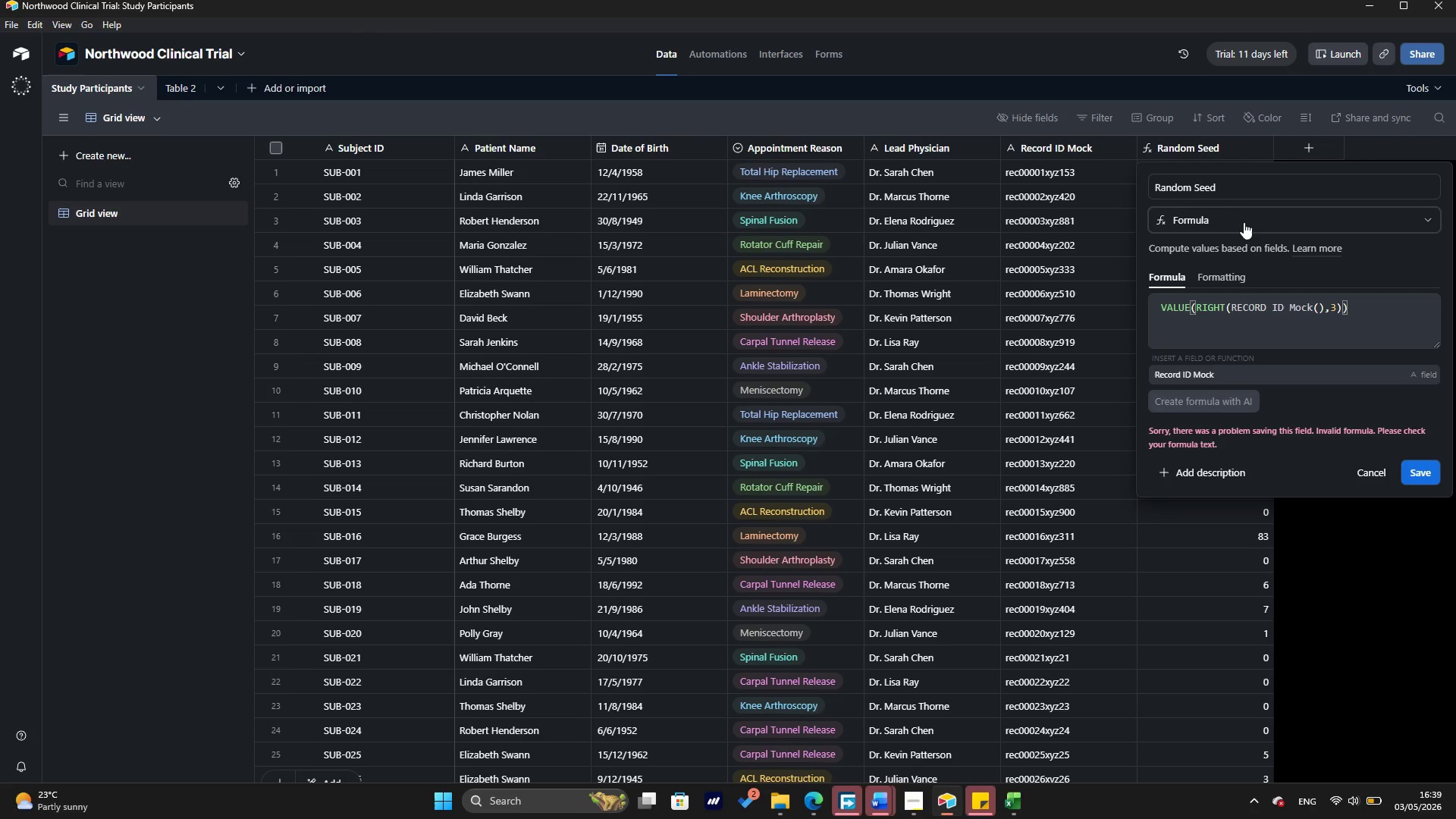 
wait(9.74)
 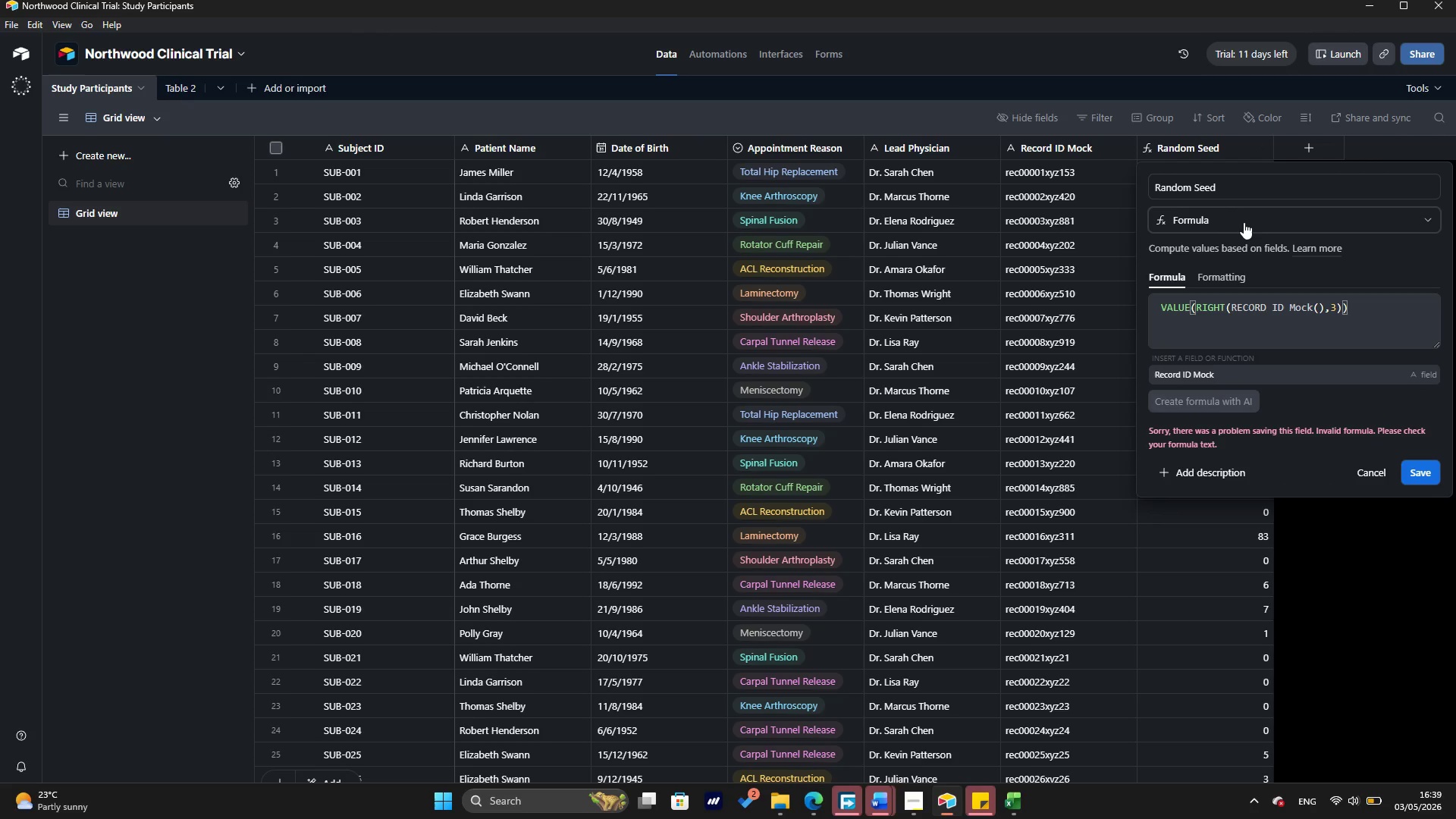 
key(Meta+MetaLeft)
 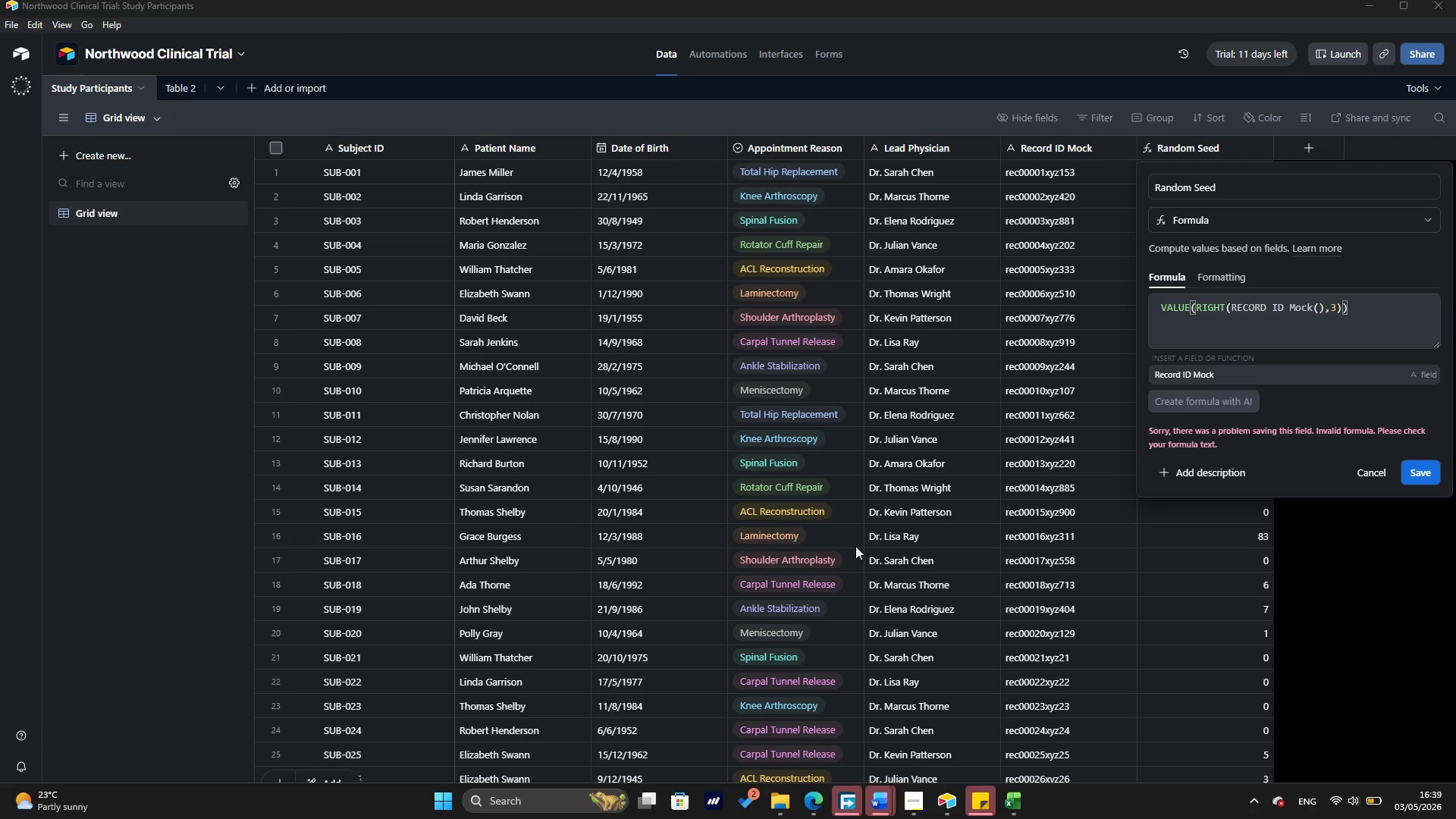 
key(Meta+MetaLeft)
 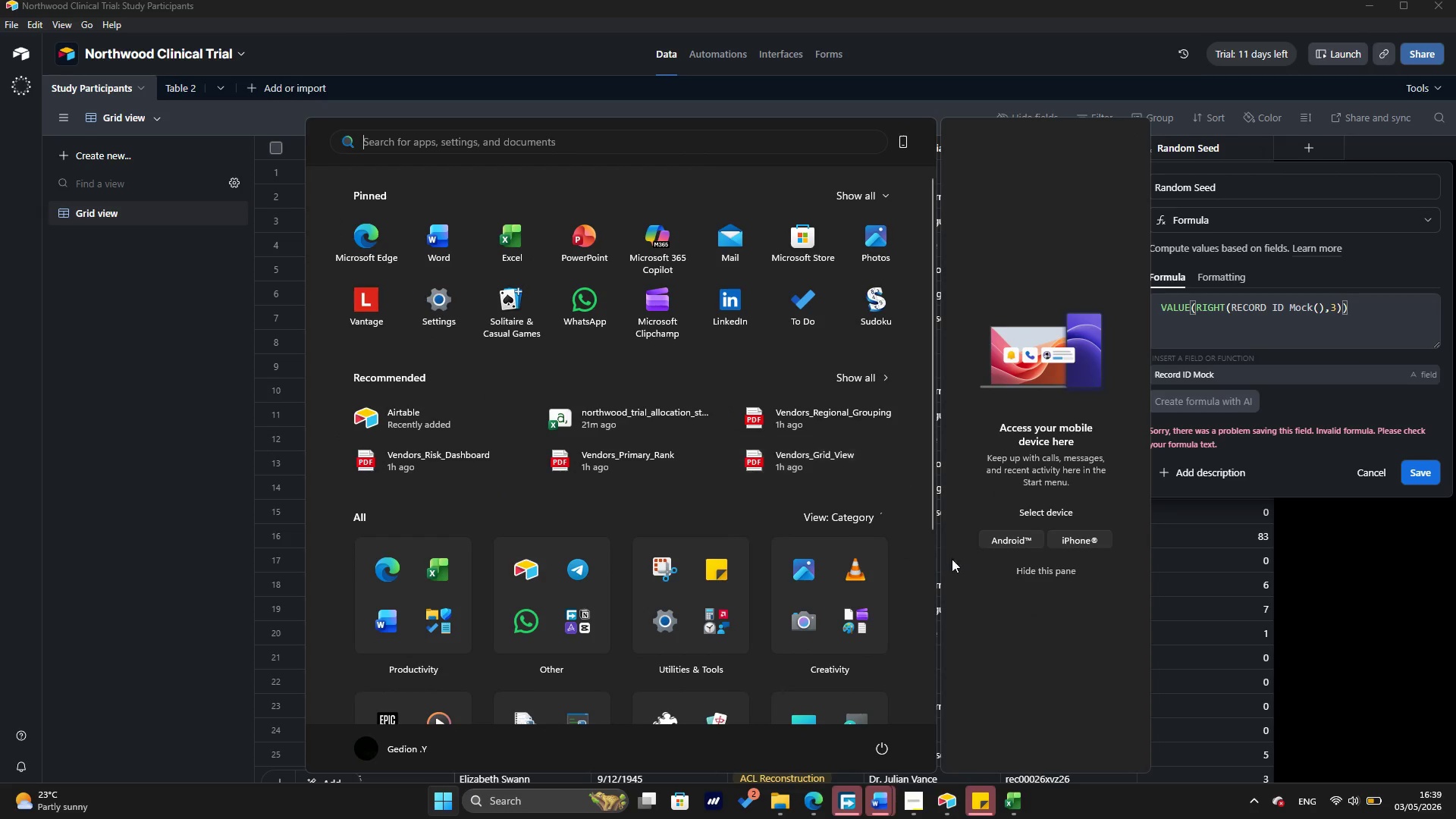 
key(Meta+MetaLeft)
 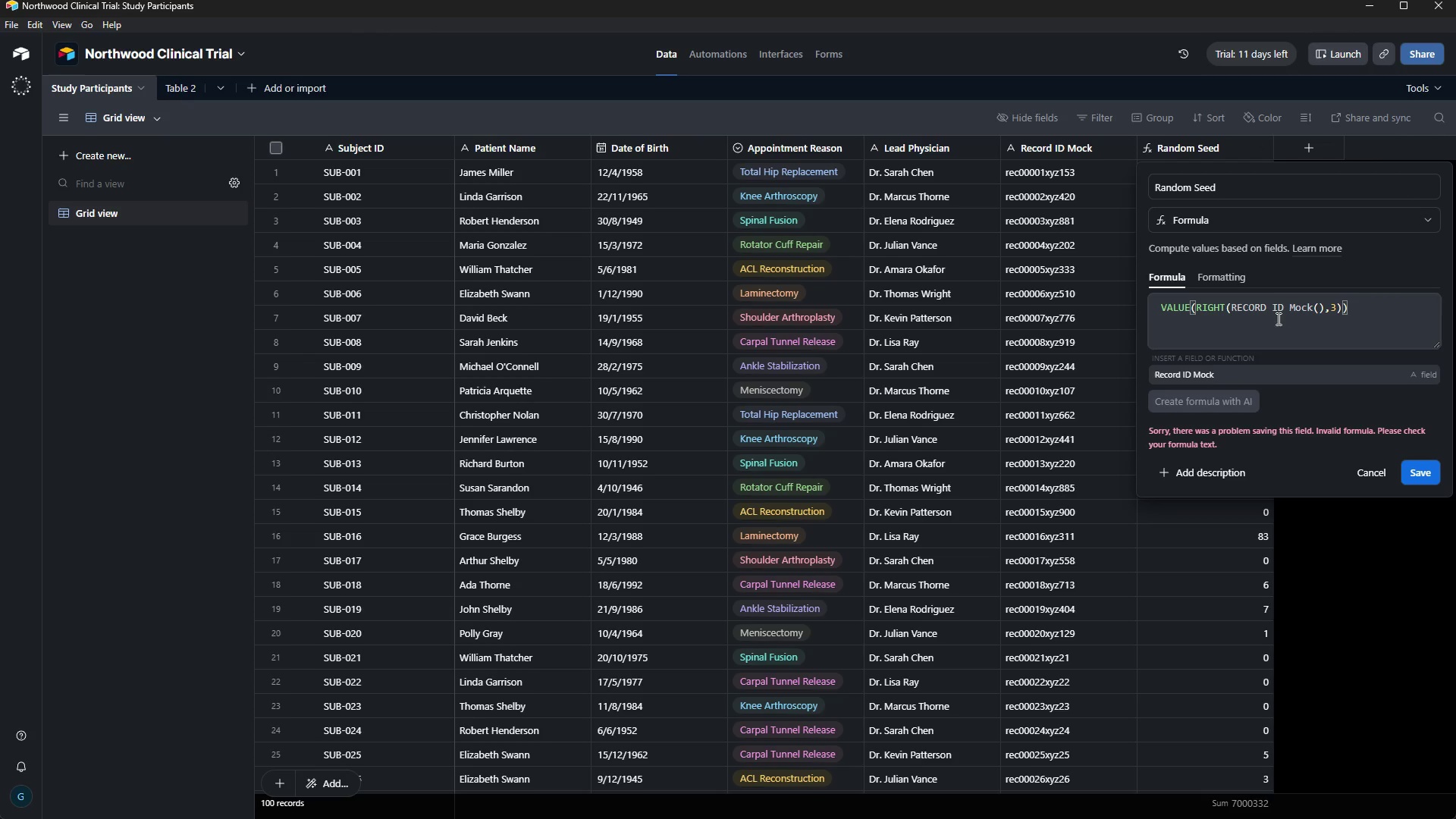 
wait(25.5)
 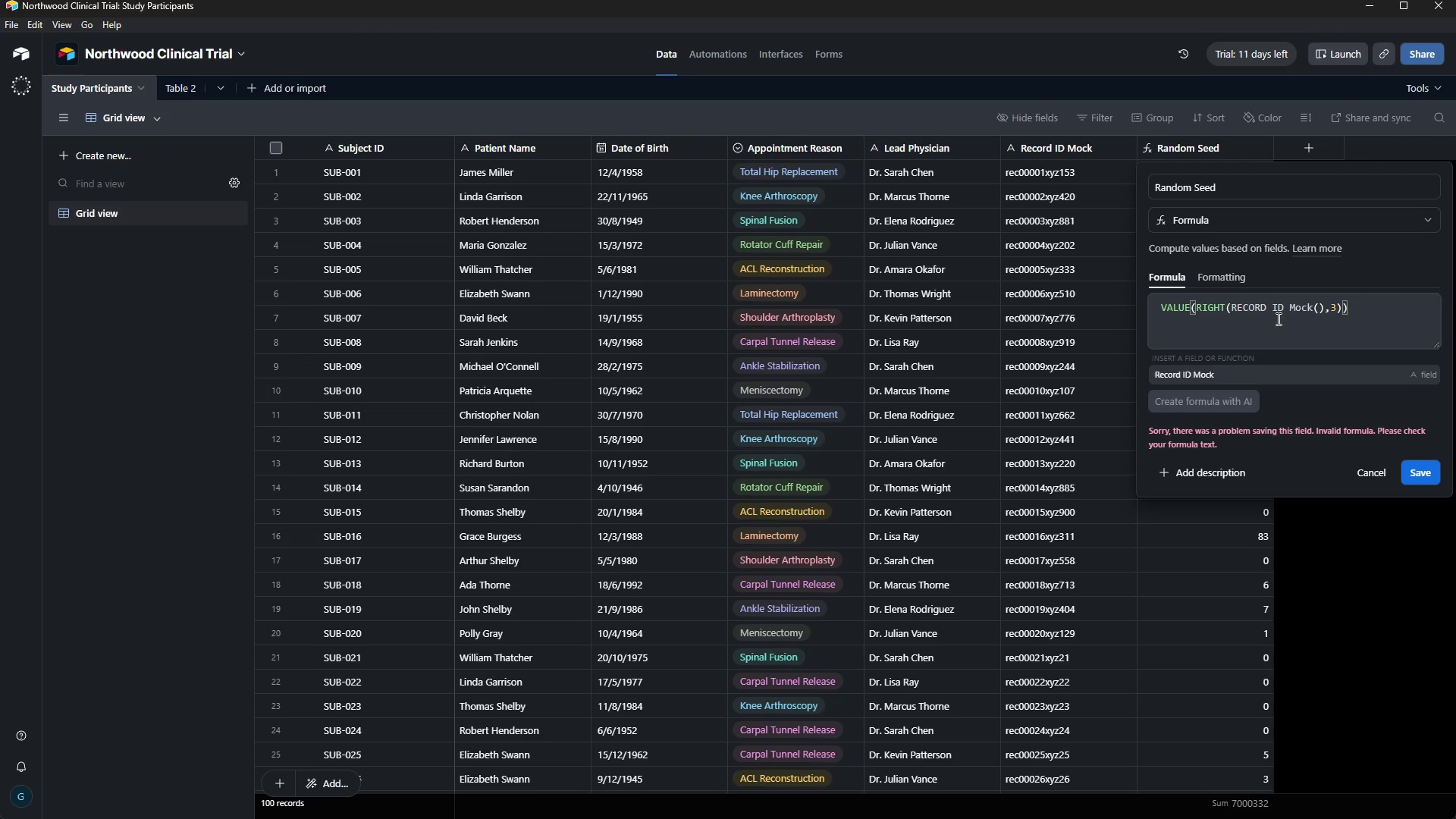 
left_click([1276, 306])
 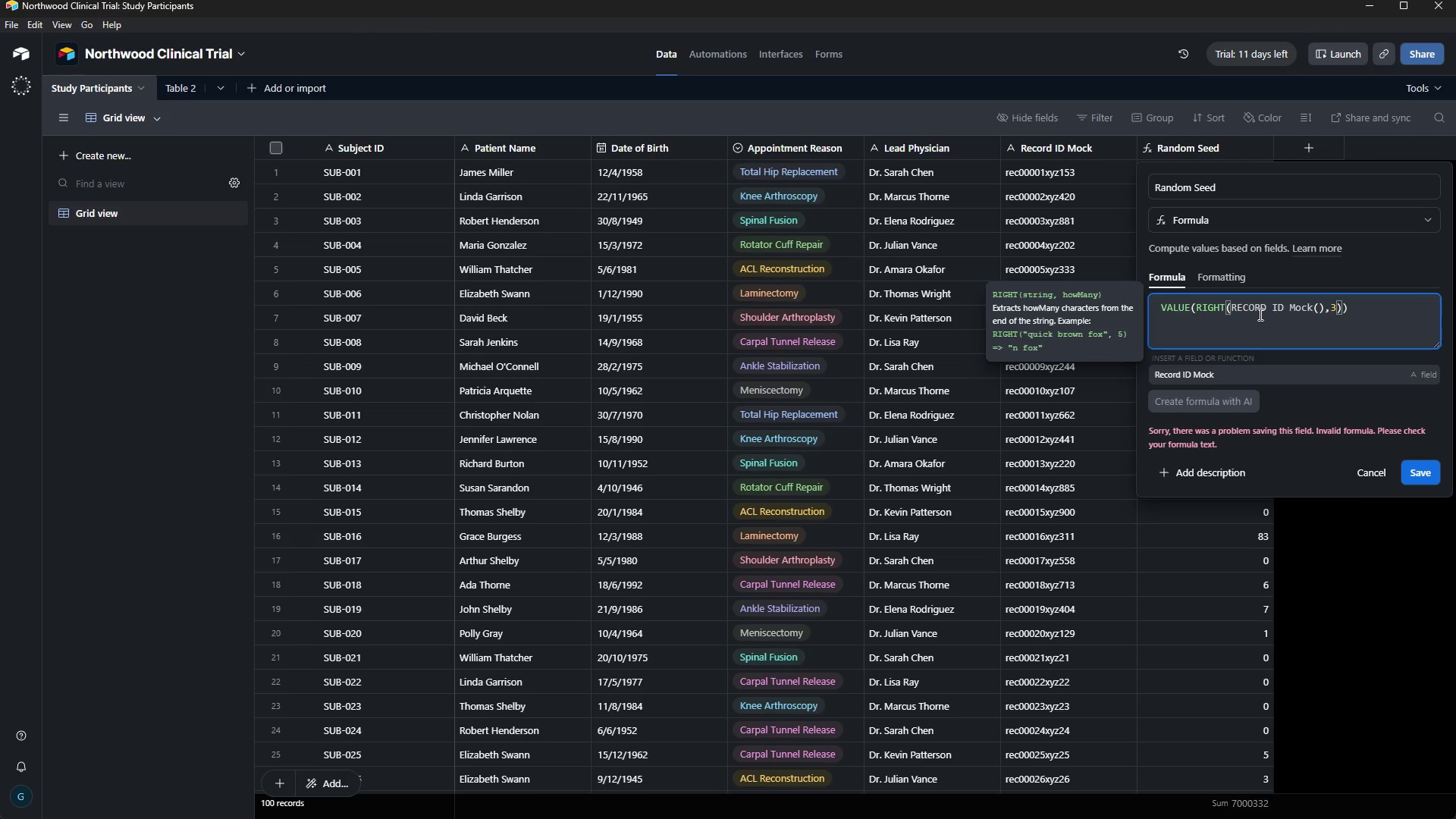 
left_click([1263, 306])
 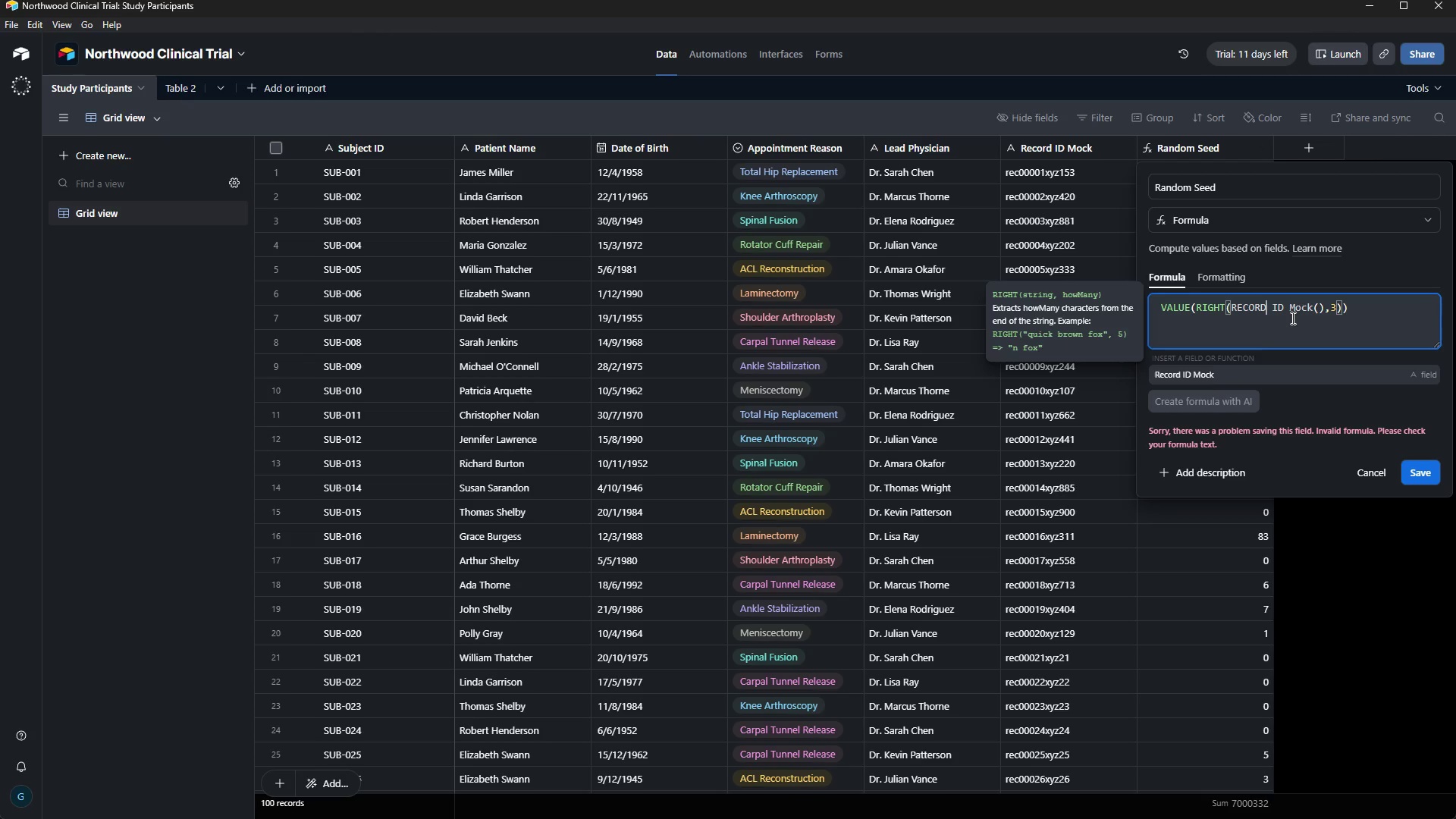 
key(Backspace)
key(Backspace)
key(Backspace)
key(Backspace)
key(Backspace)
type(ecord)
 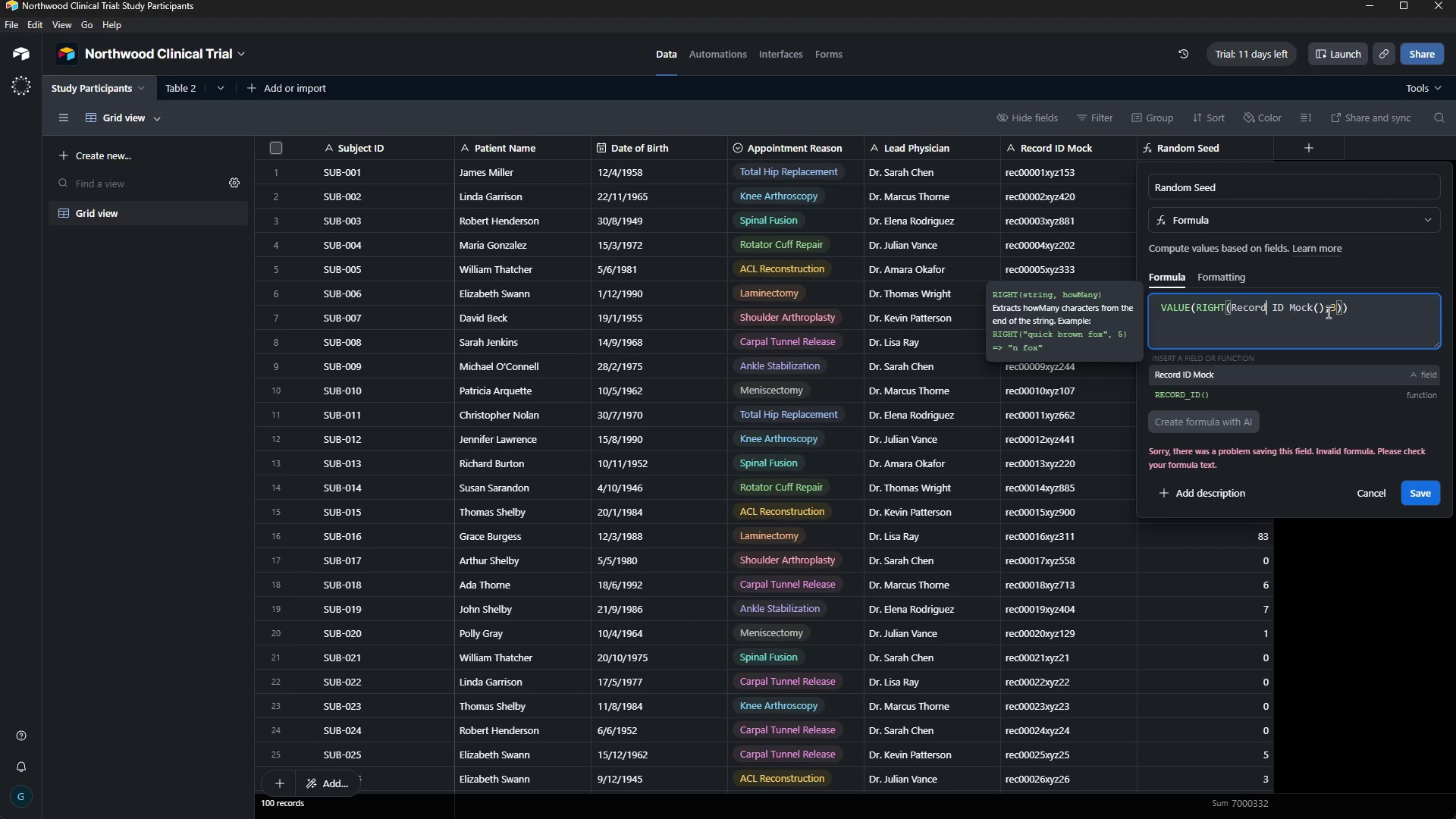 
left_click([1354, 308])
 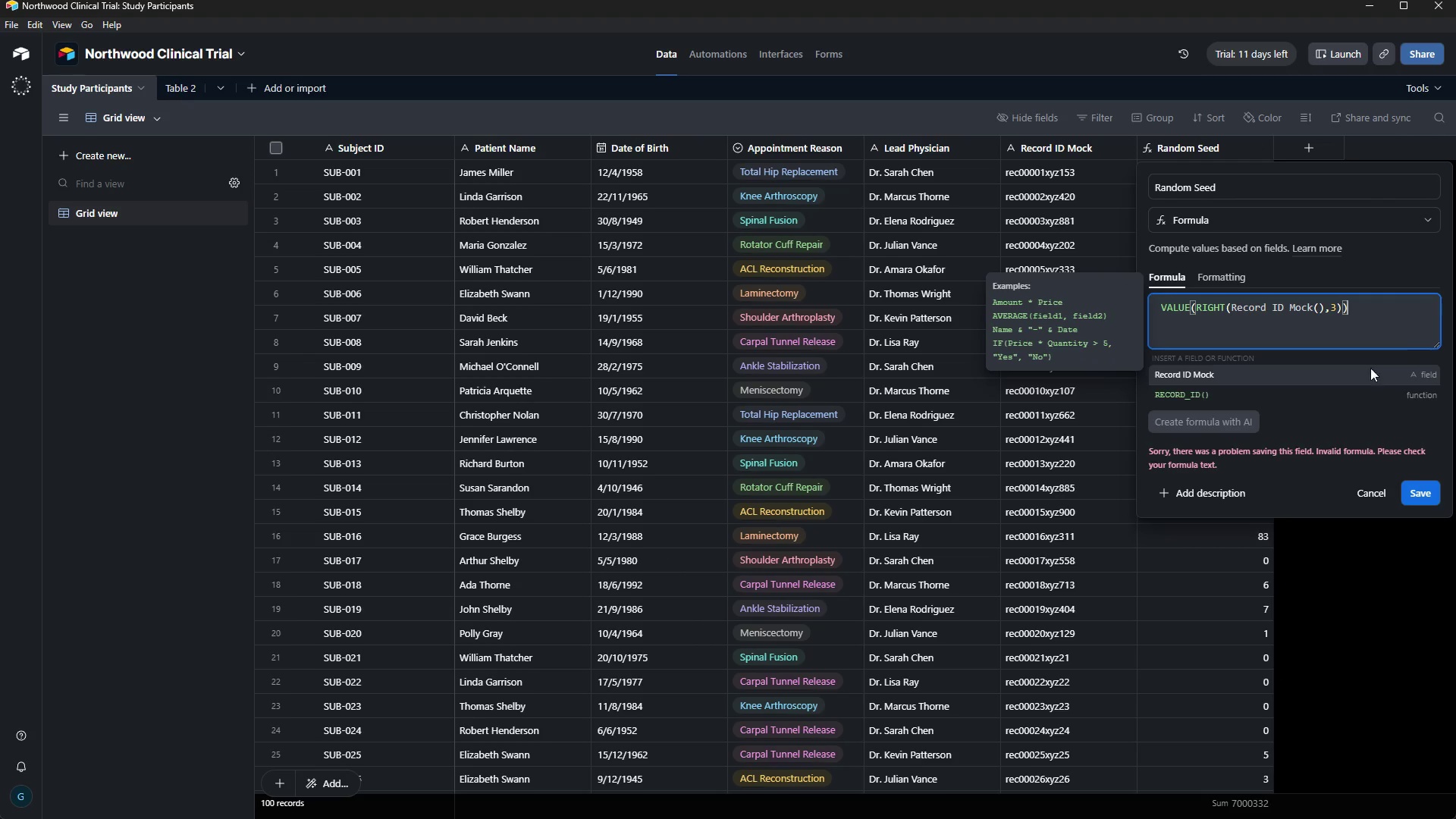 
left_click([1423, 485])
 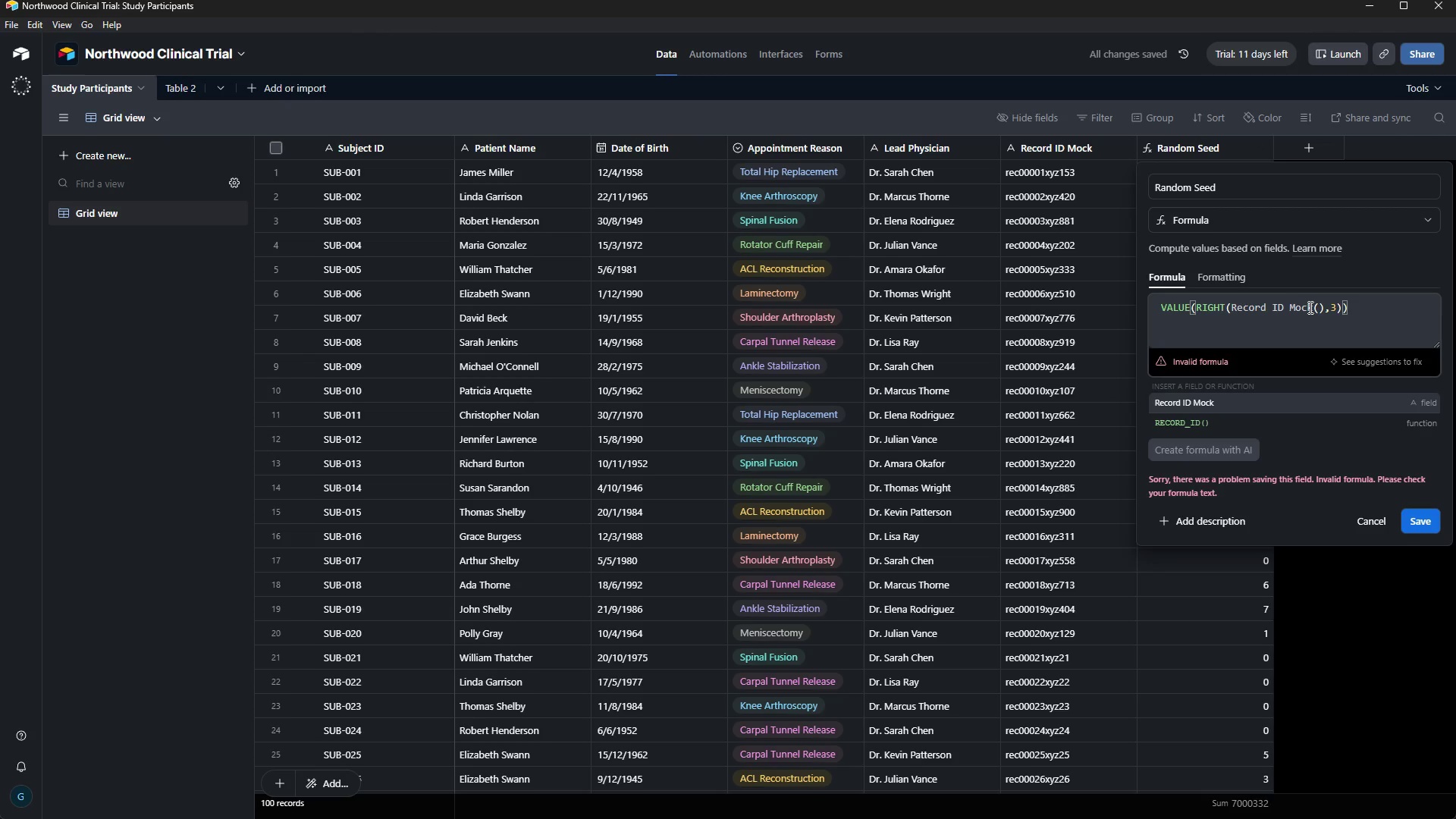 
left_click([1312, 307])
 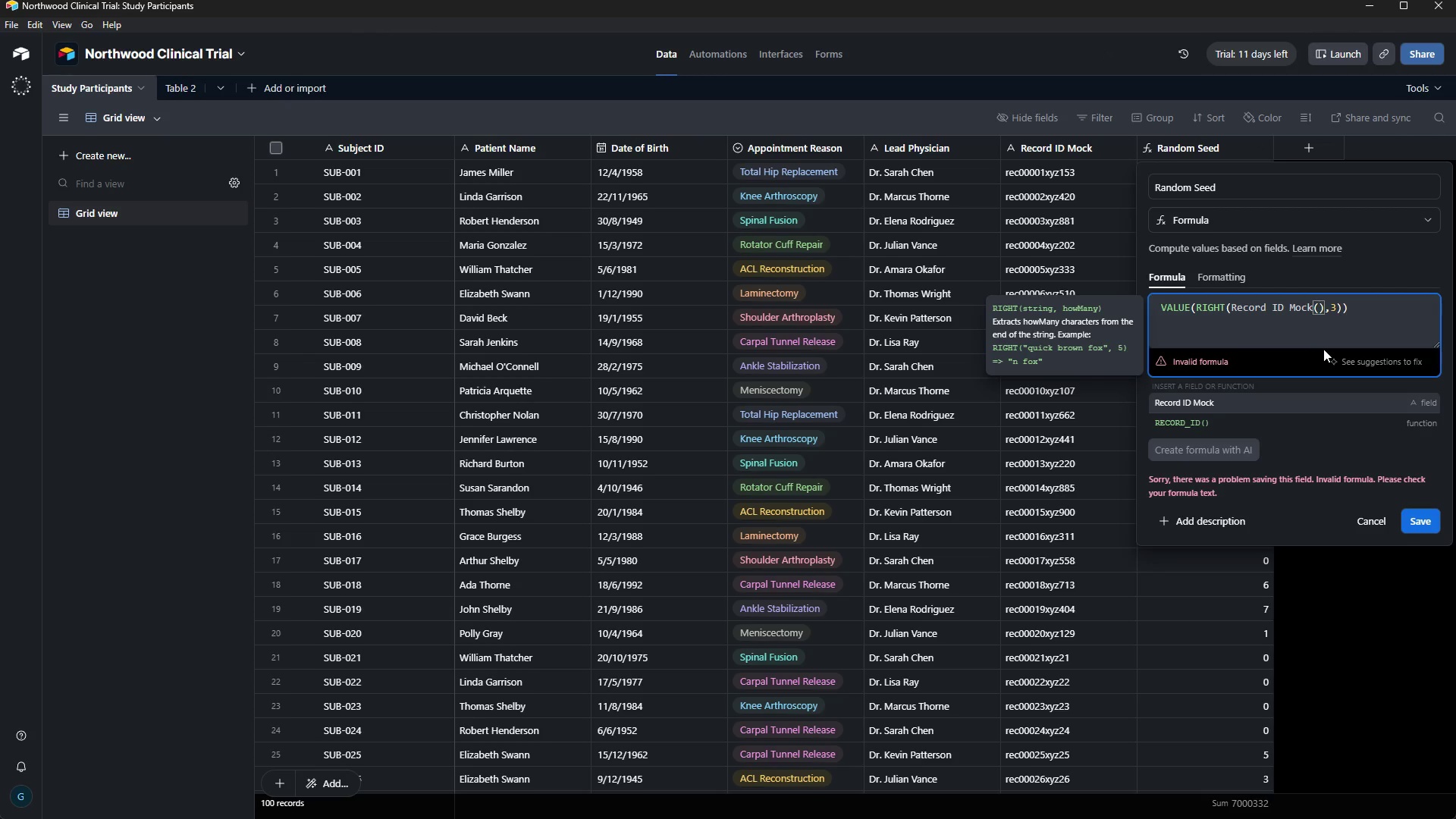 
key(Backspace)
key(Backspace)
key(Backspace)
key(Backspace)
key(Backspace)
key(Backspace)
key(Backspace)
key(Backspace)
key(Backspace)
key(Backspace)
key(Backspace)
key(Backspace)
key(Backspace)
type(ECORD_ID)
 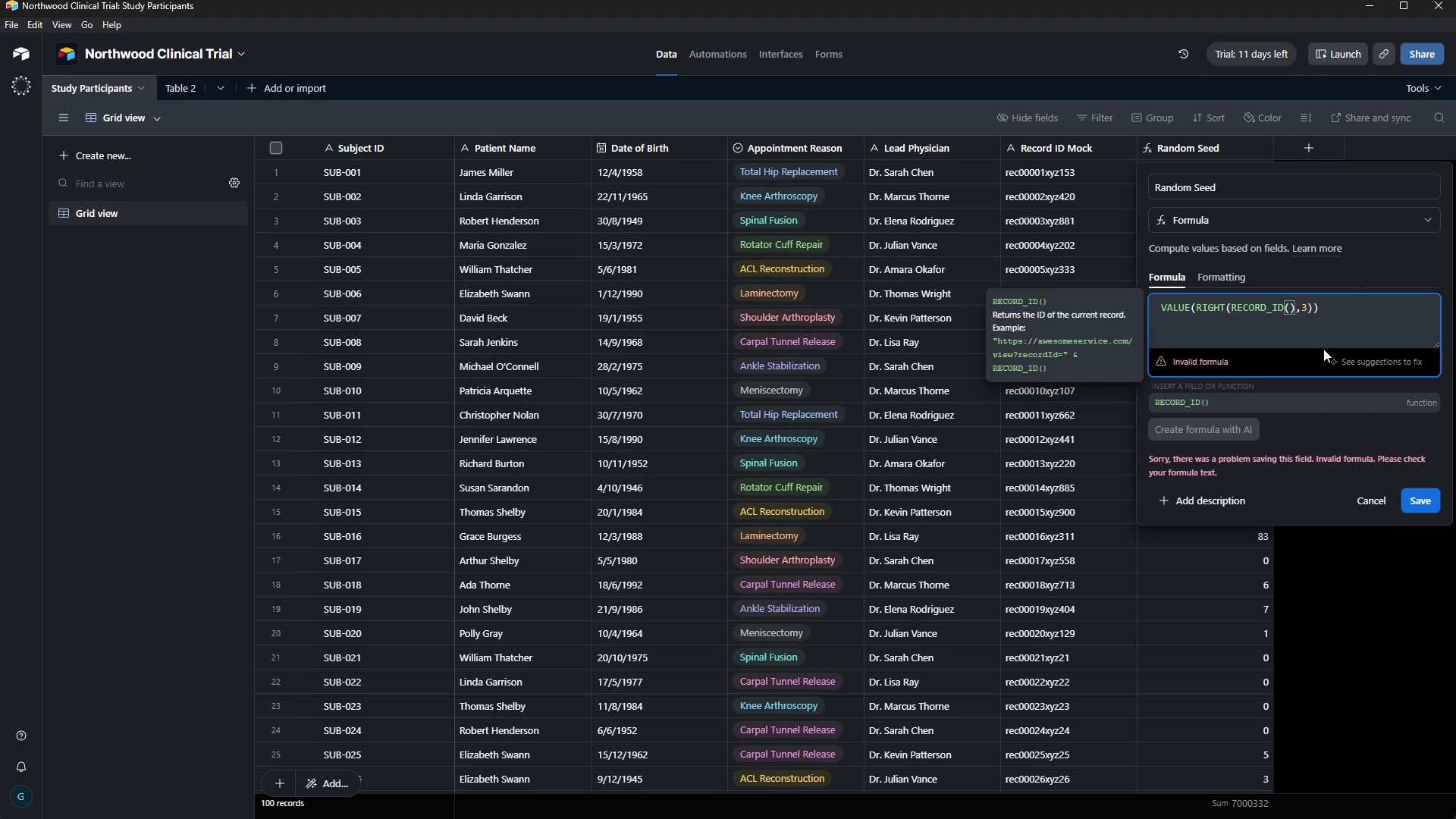 
left_click([1338, 318])
 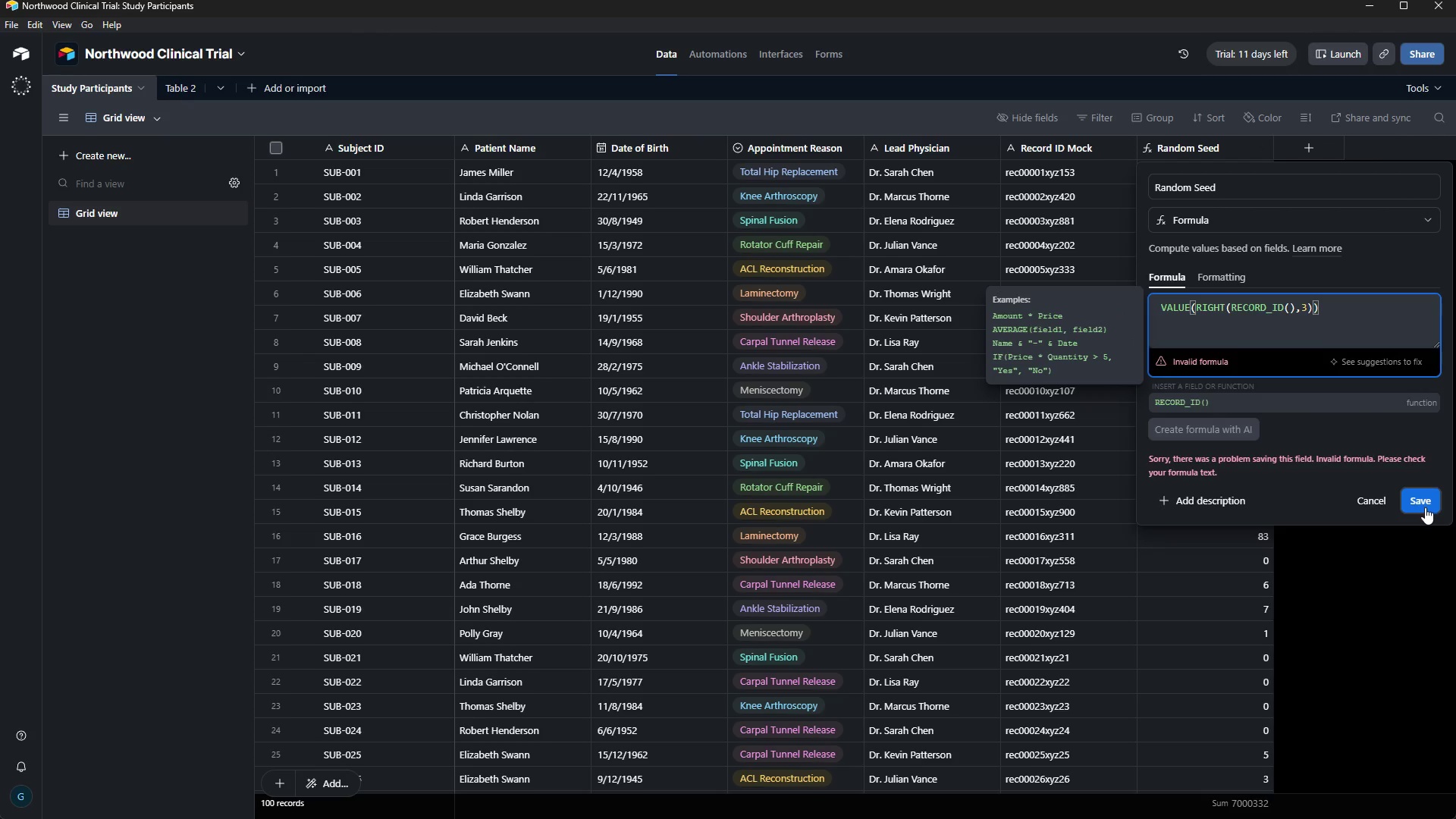 
left_click([1425, 507])
 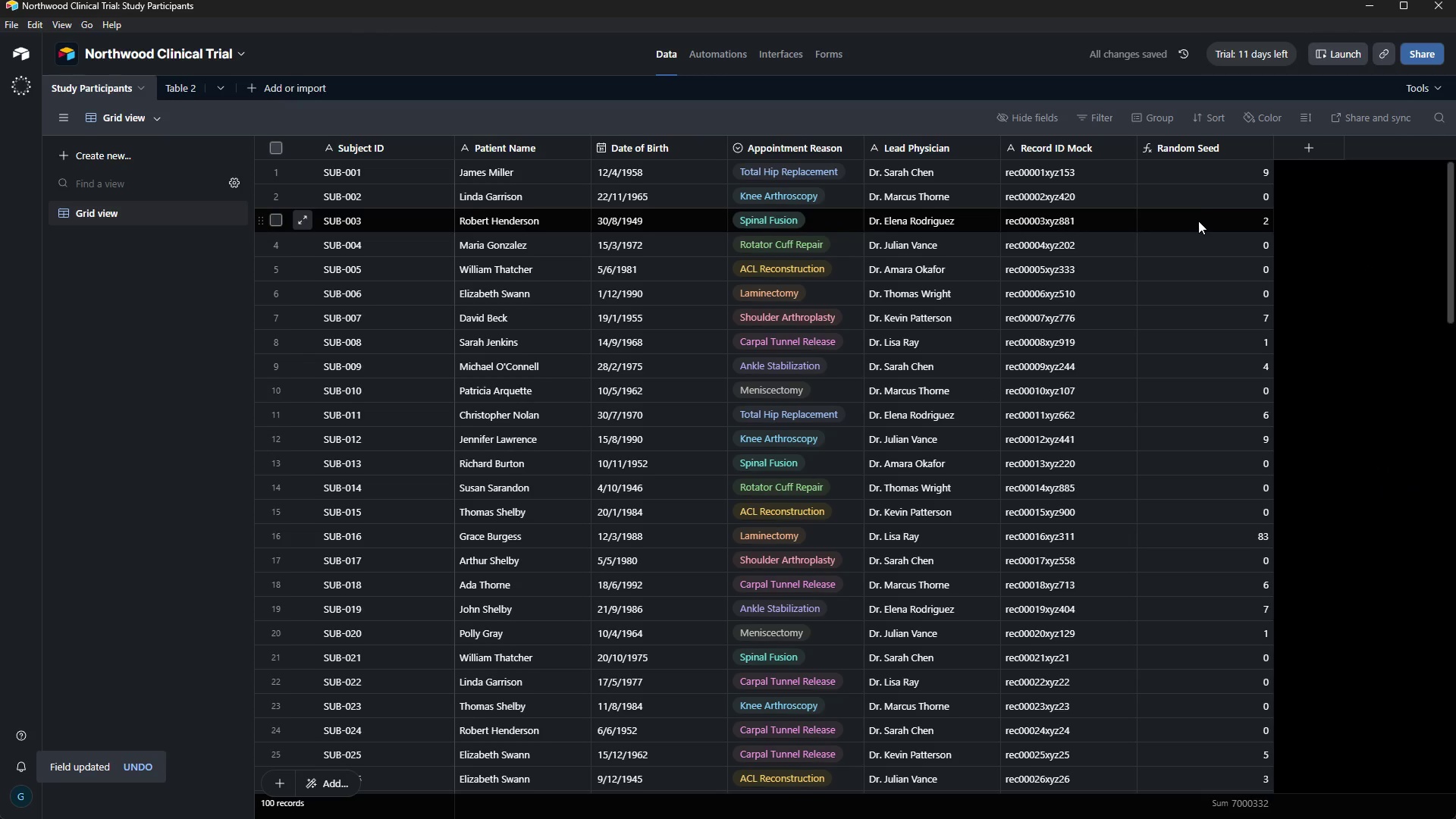 
scroll: coordinate [1199, 207], scroll_direction: up, amount: 6.0
 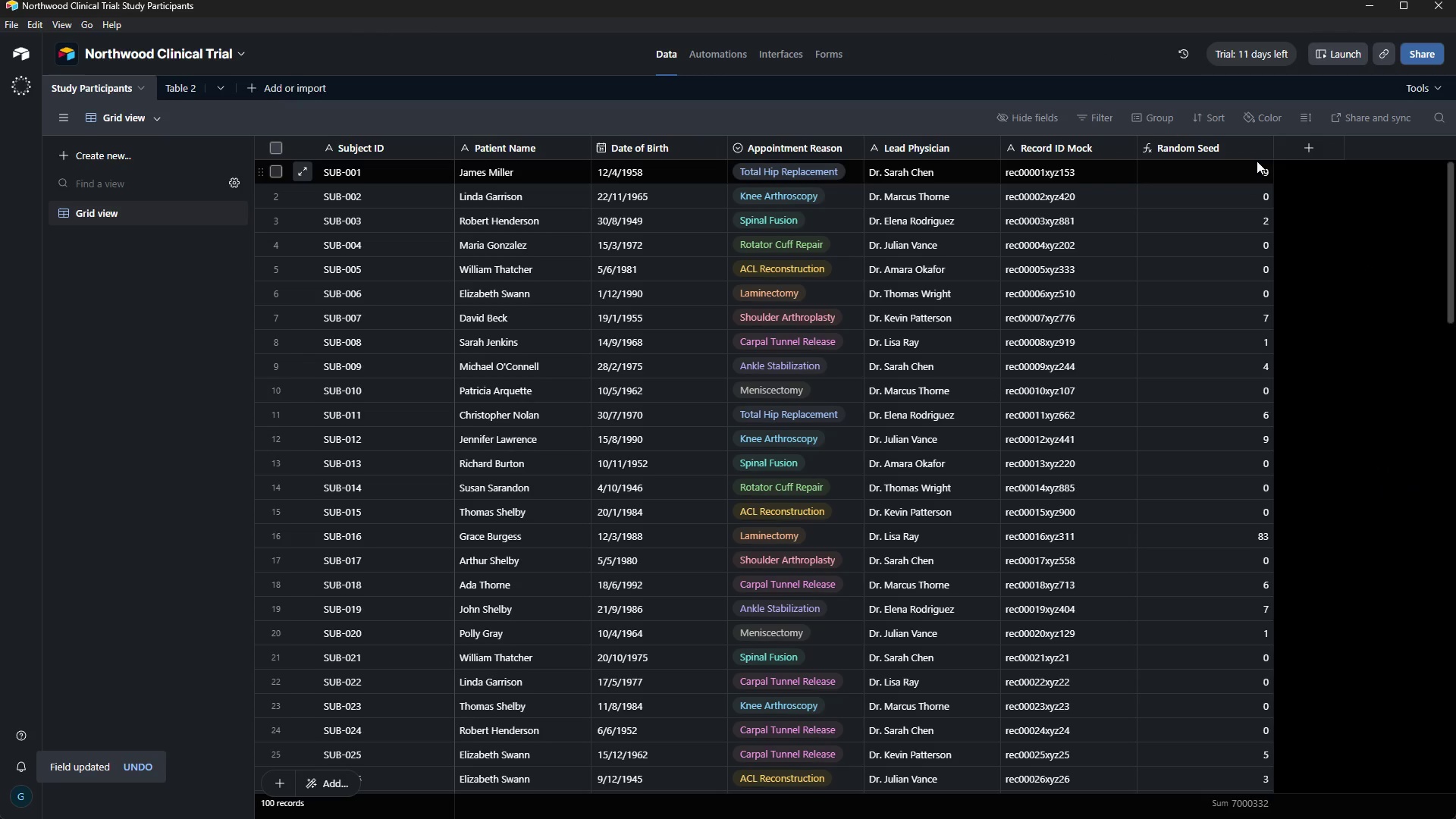 
wait(6.09)
 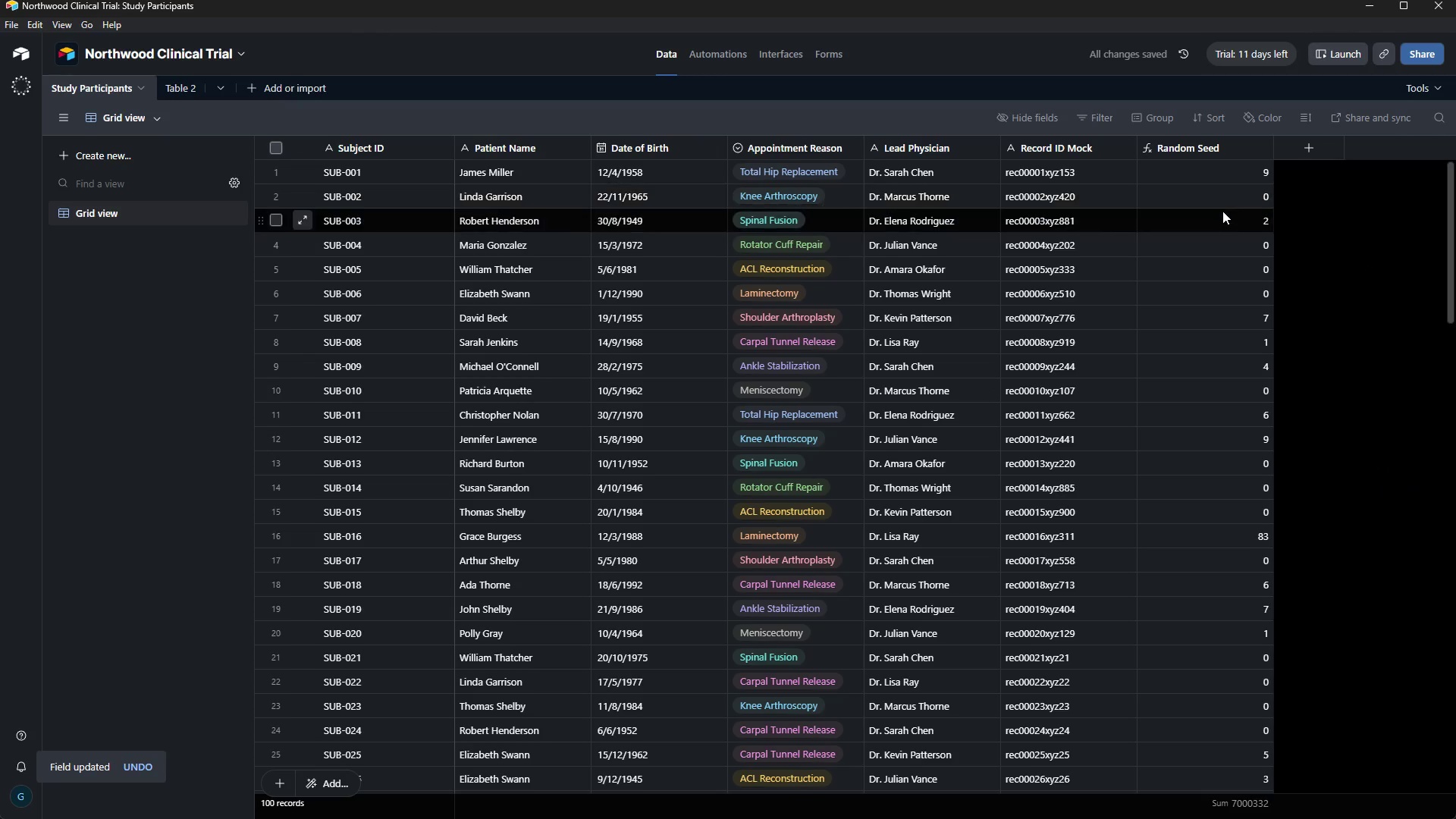 
left_click([1319, 152])
 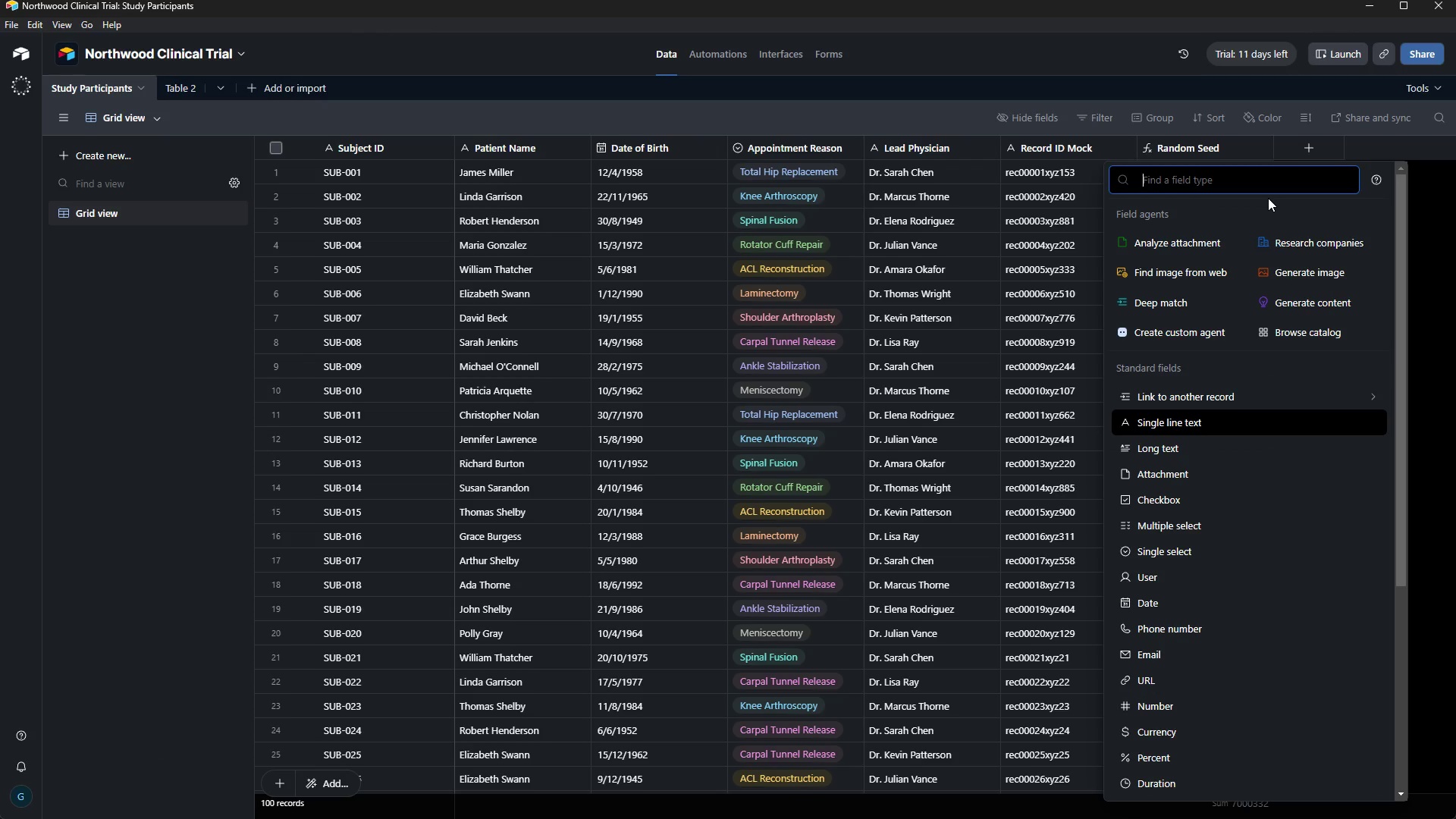 
wait(13.84)
 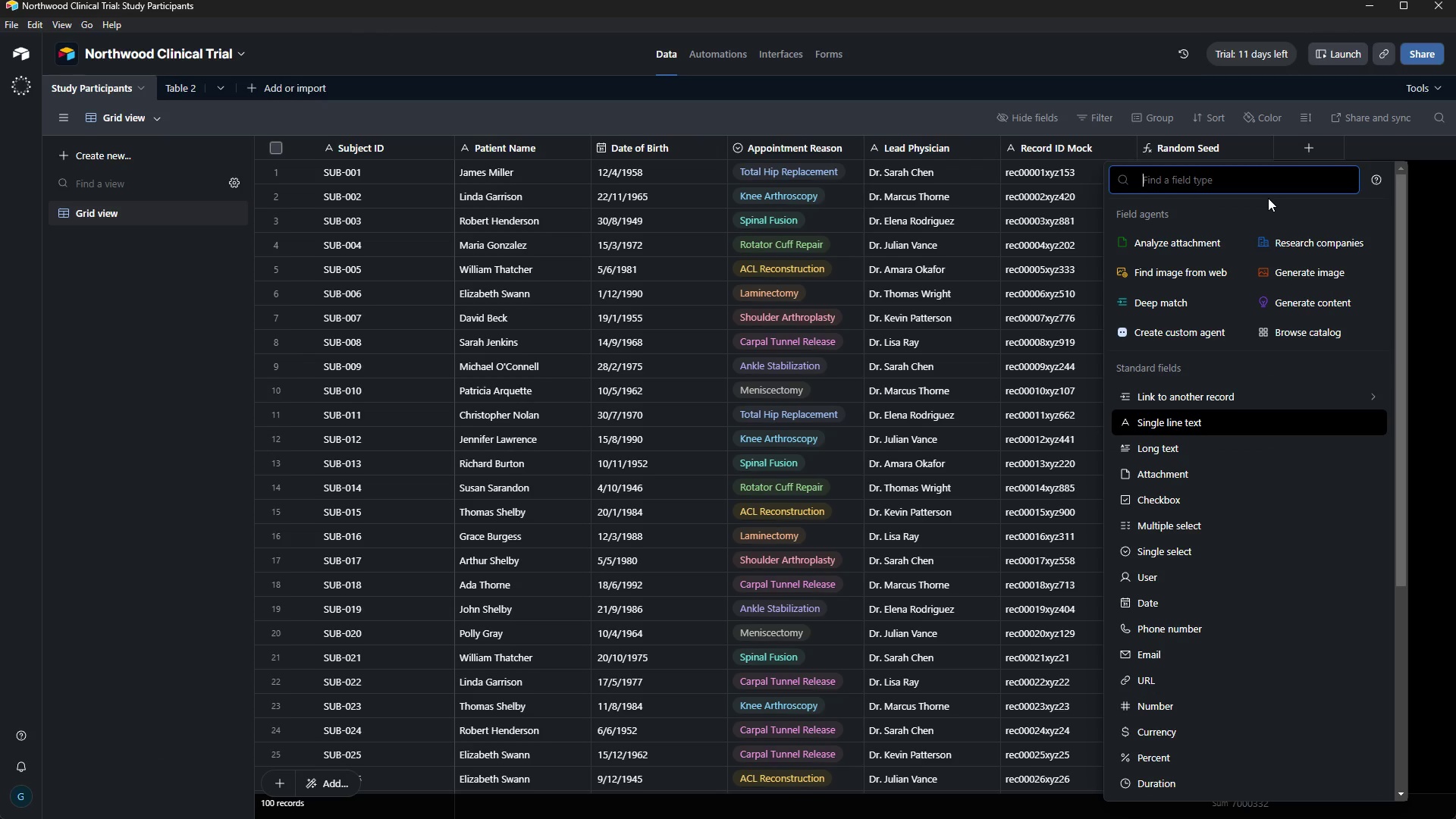 
scroll: coordinate [1178, 528], scroll_direction: down, amount: 4.0
 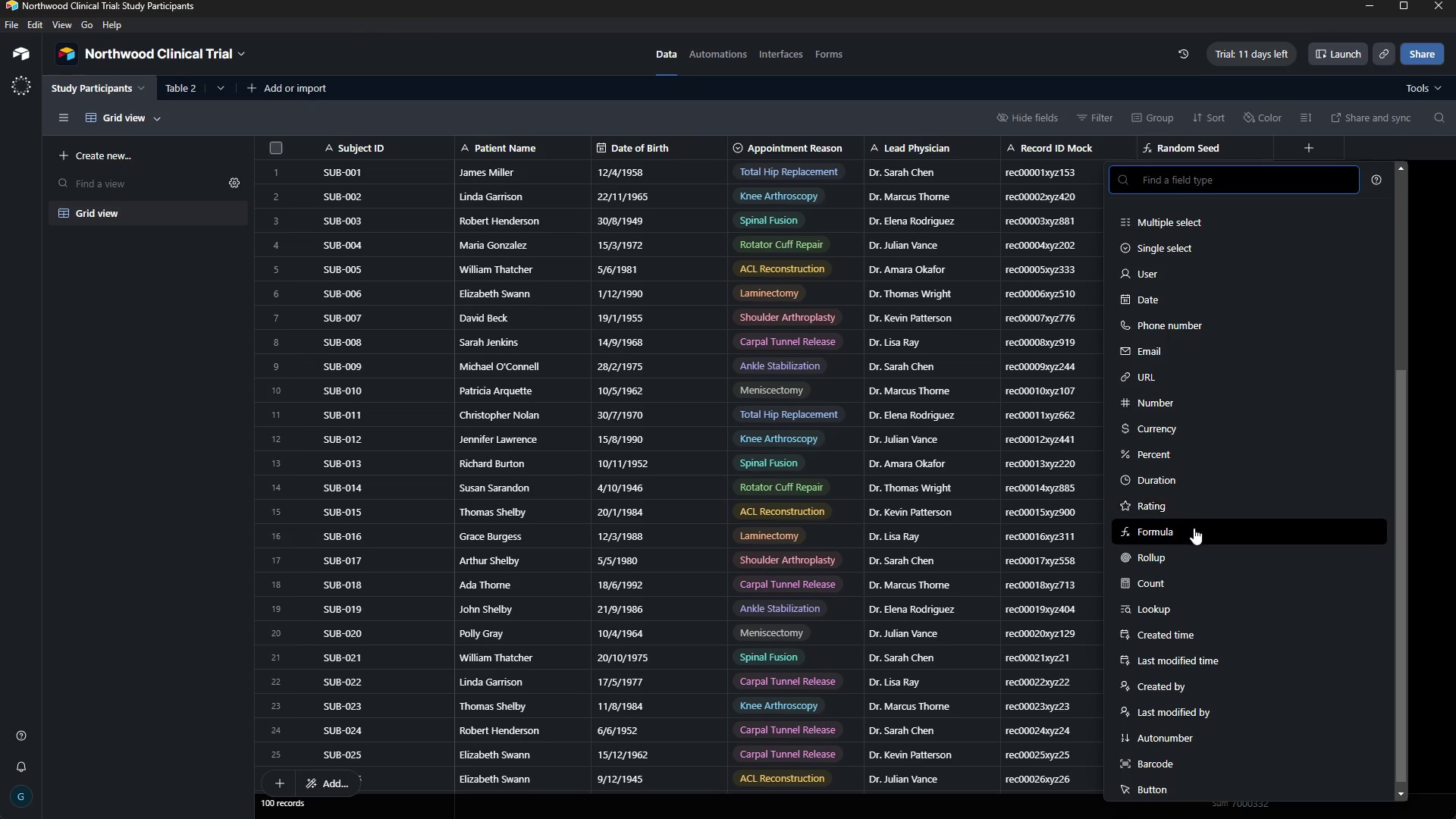 
left_click([1194, 528])
 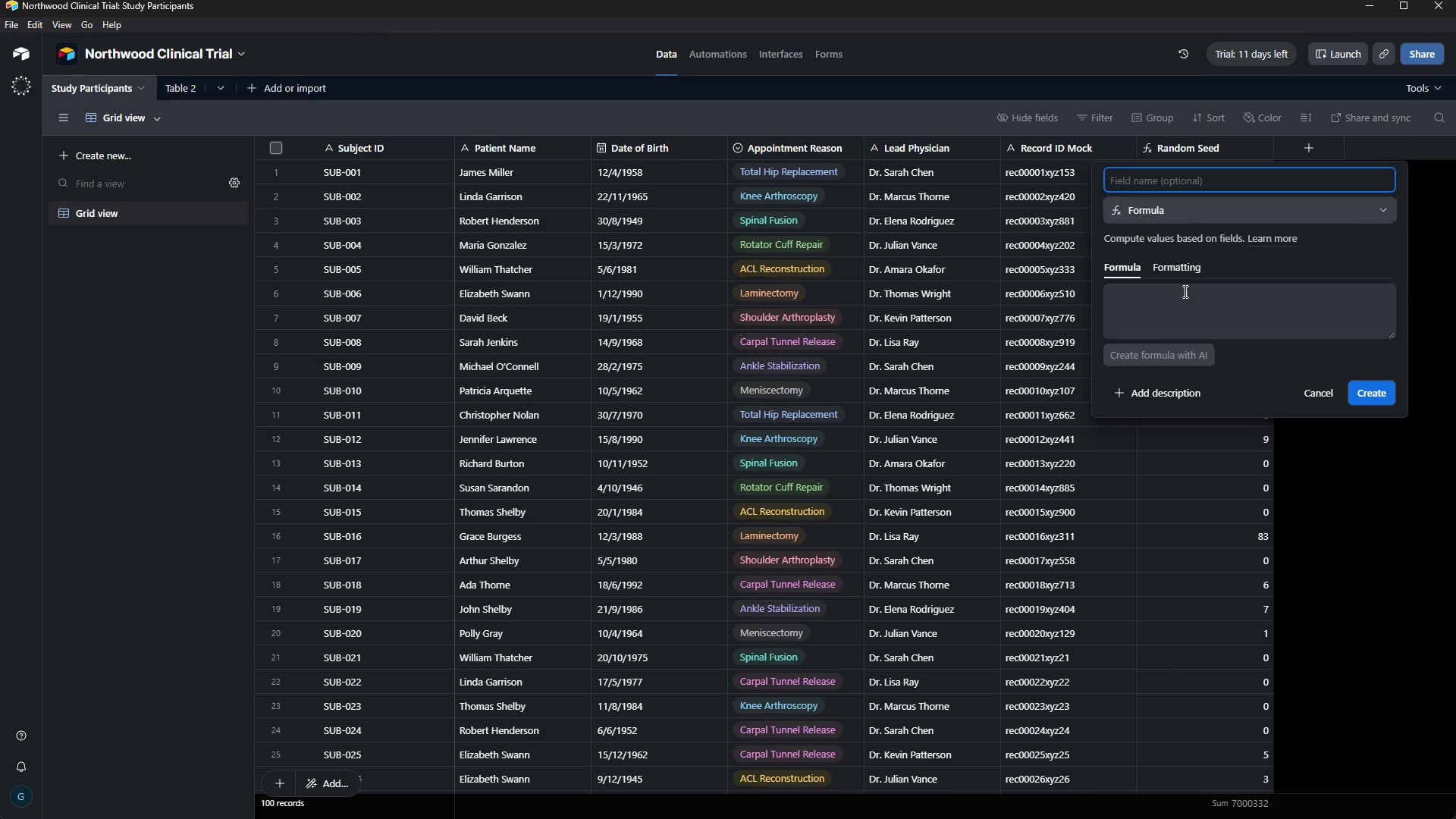 
left_click([1185, 298])
 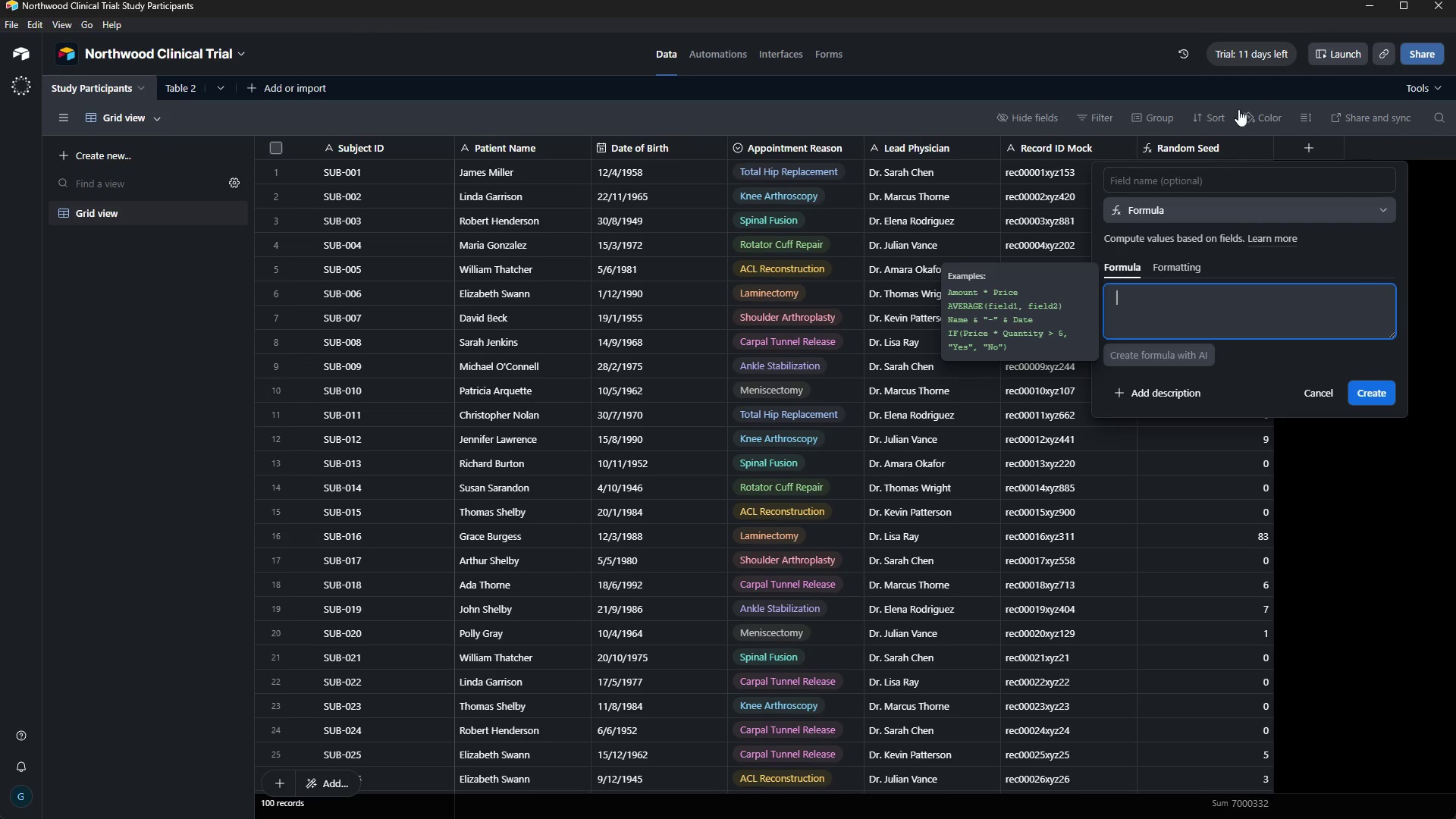 
wait(5.69)
 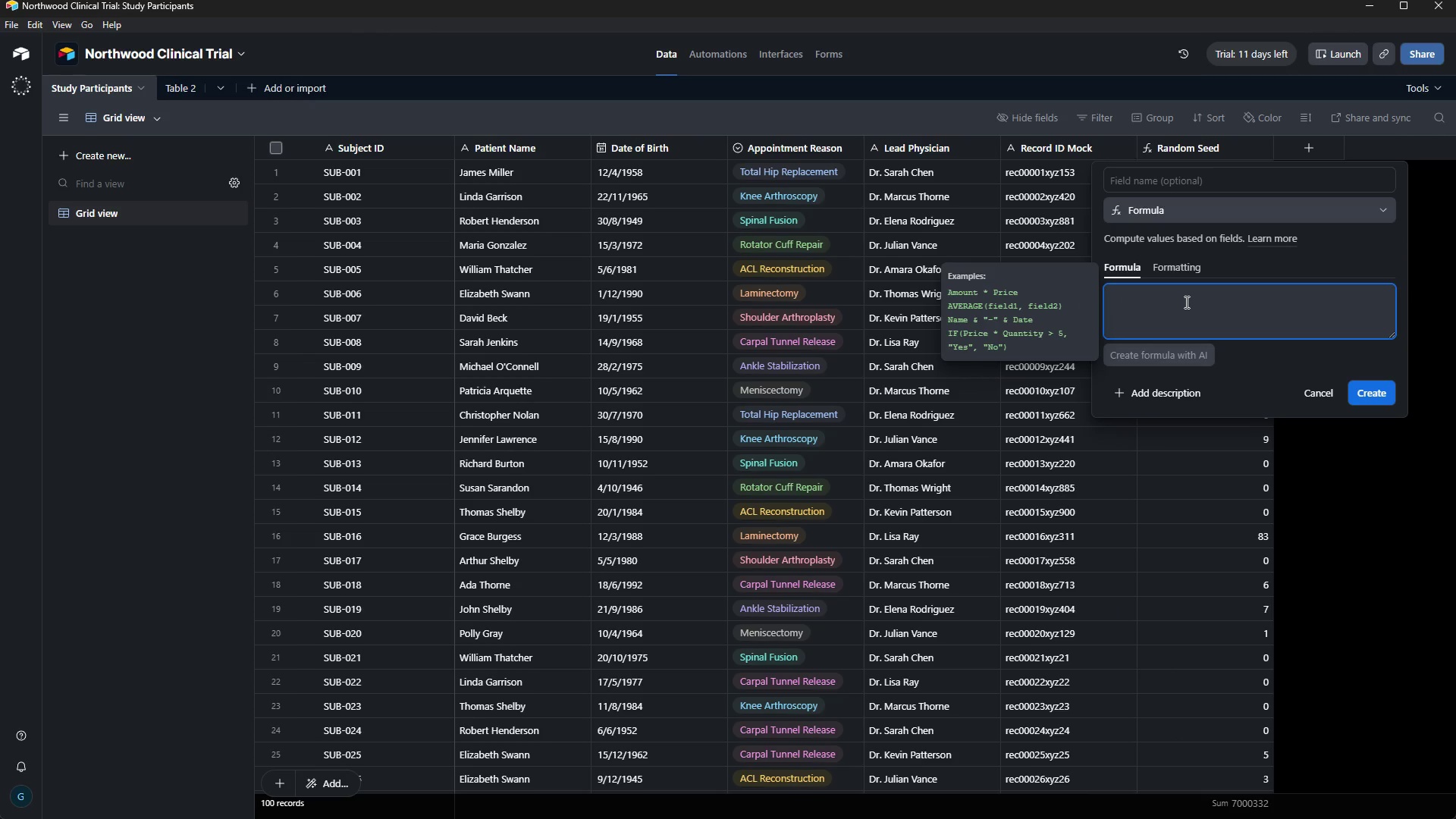 
left_click([1219, 186])
 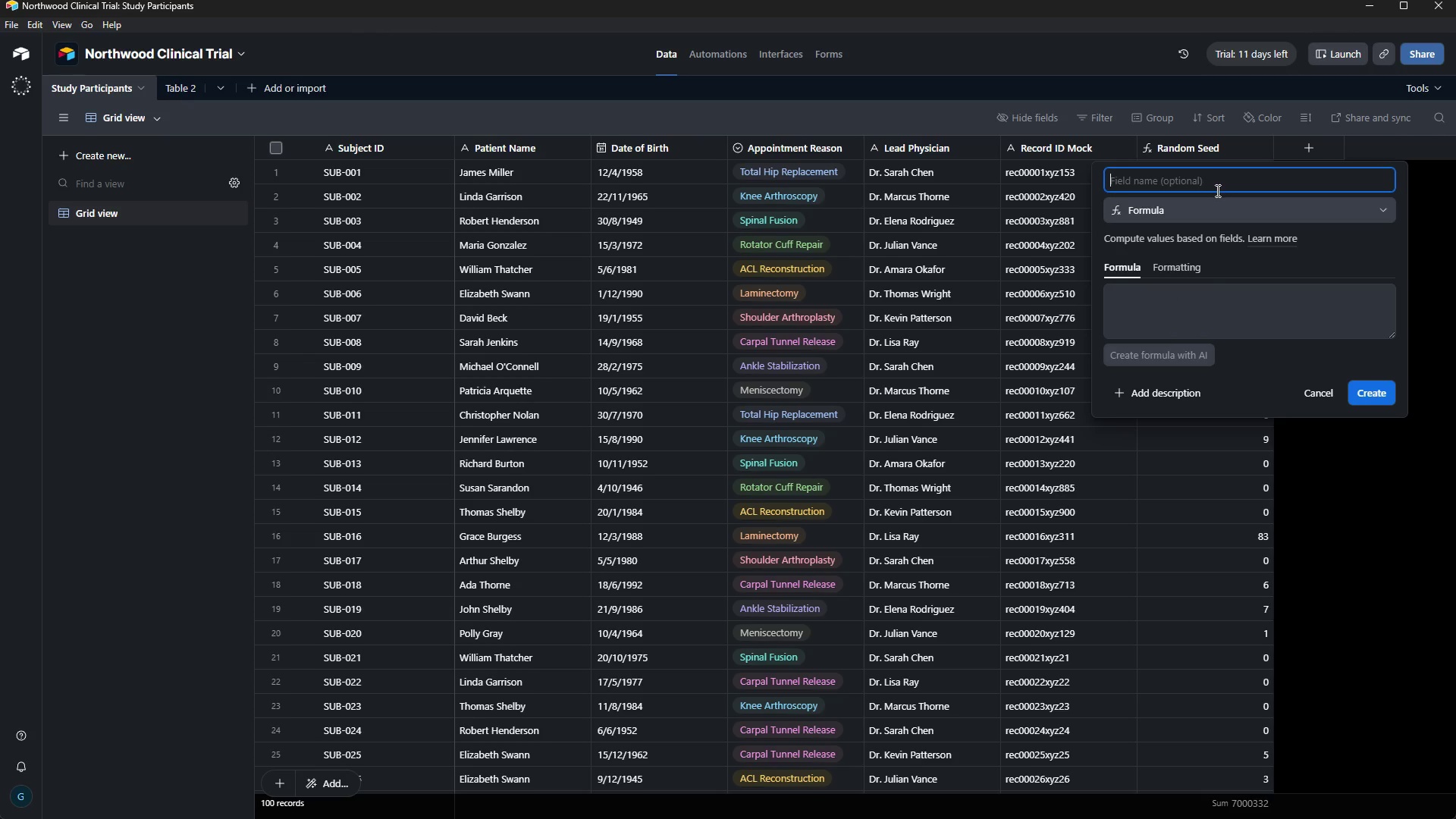 
type(Assigned)
 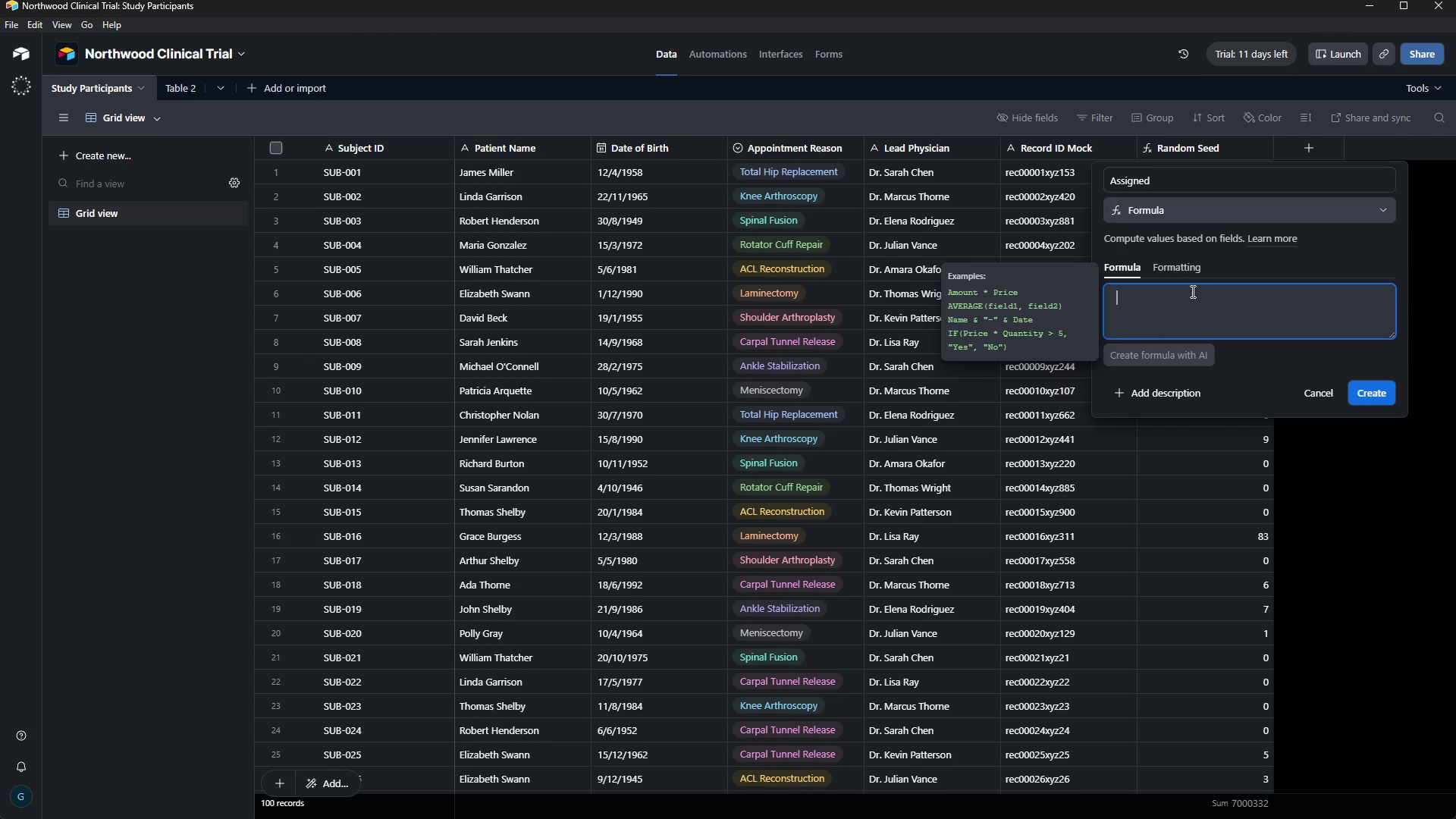 
wait(7.28)
 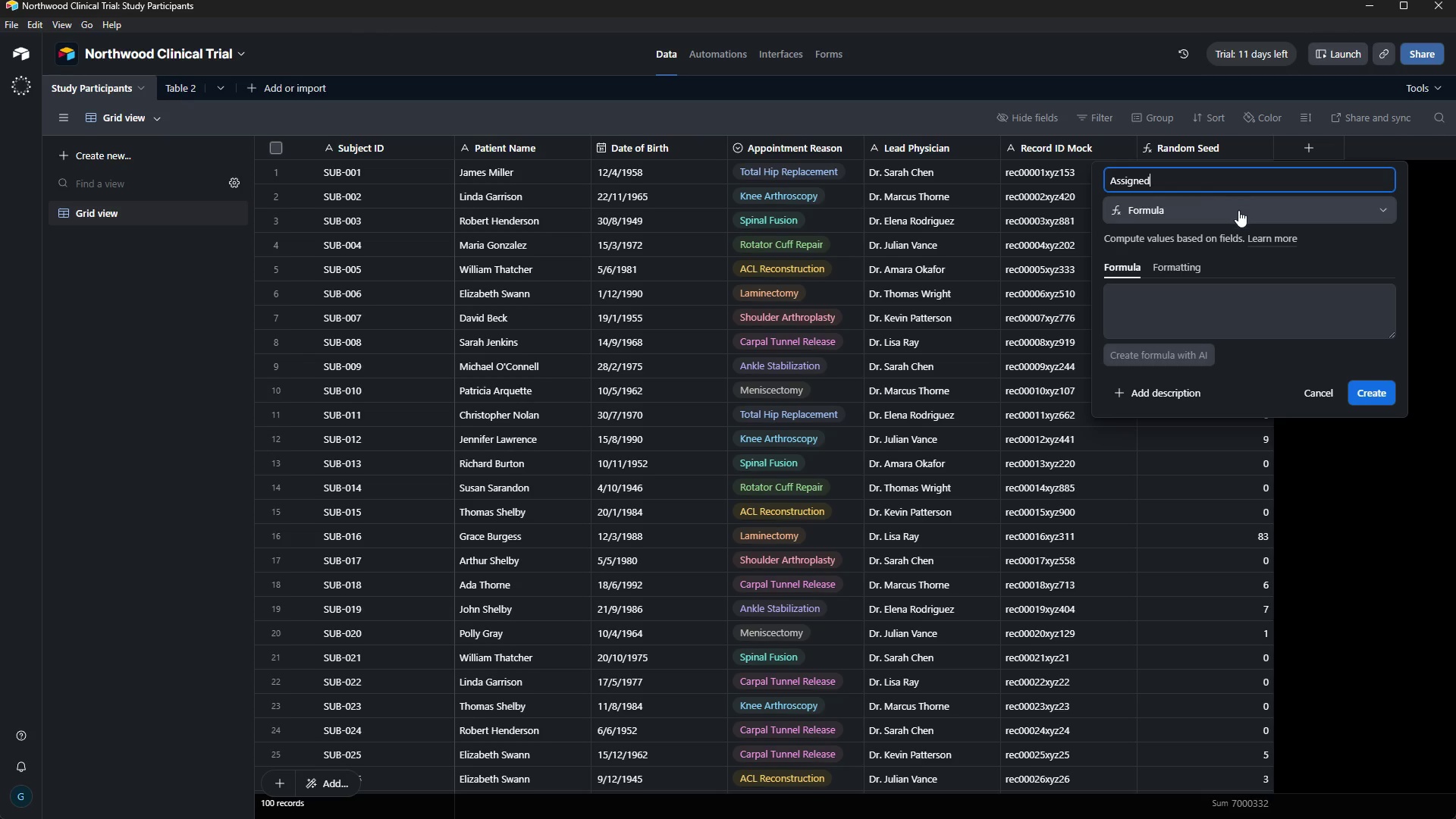 
type(IF(MOD)
 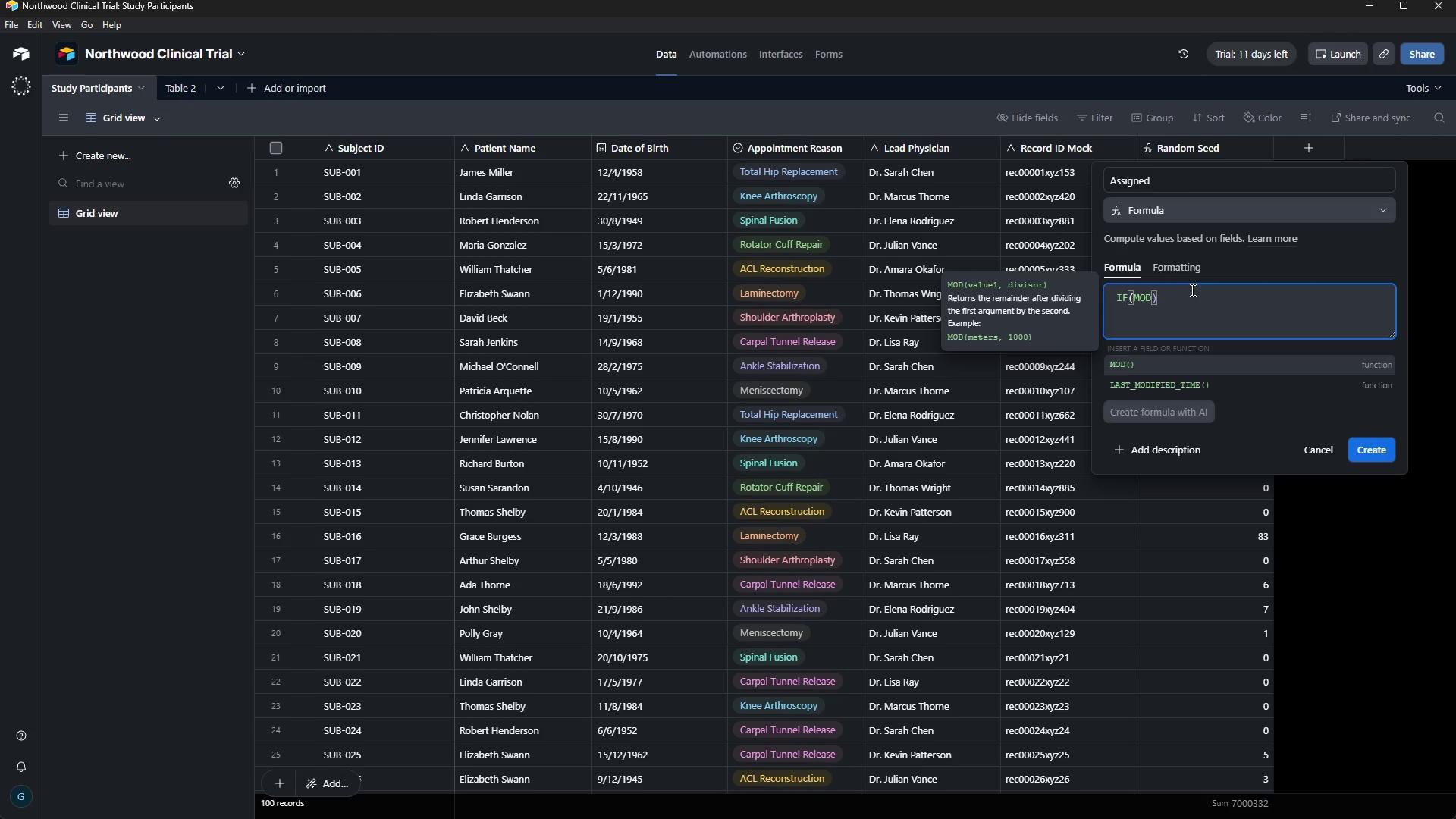 
wait(7.45)
 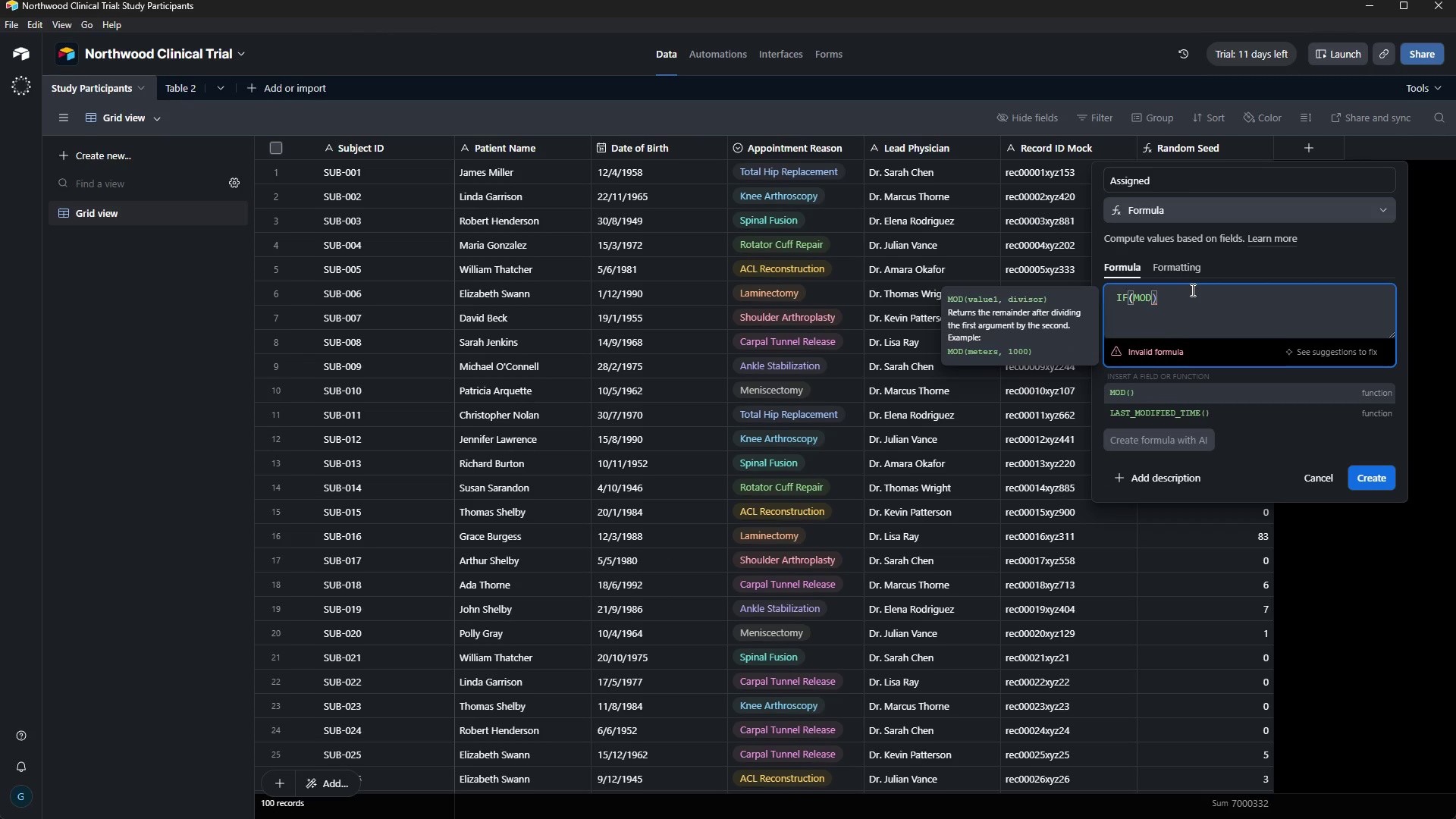 
key(Shift+9)
 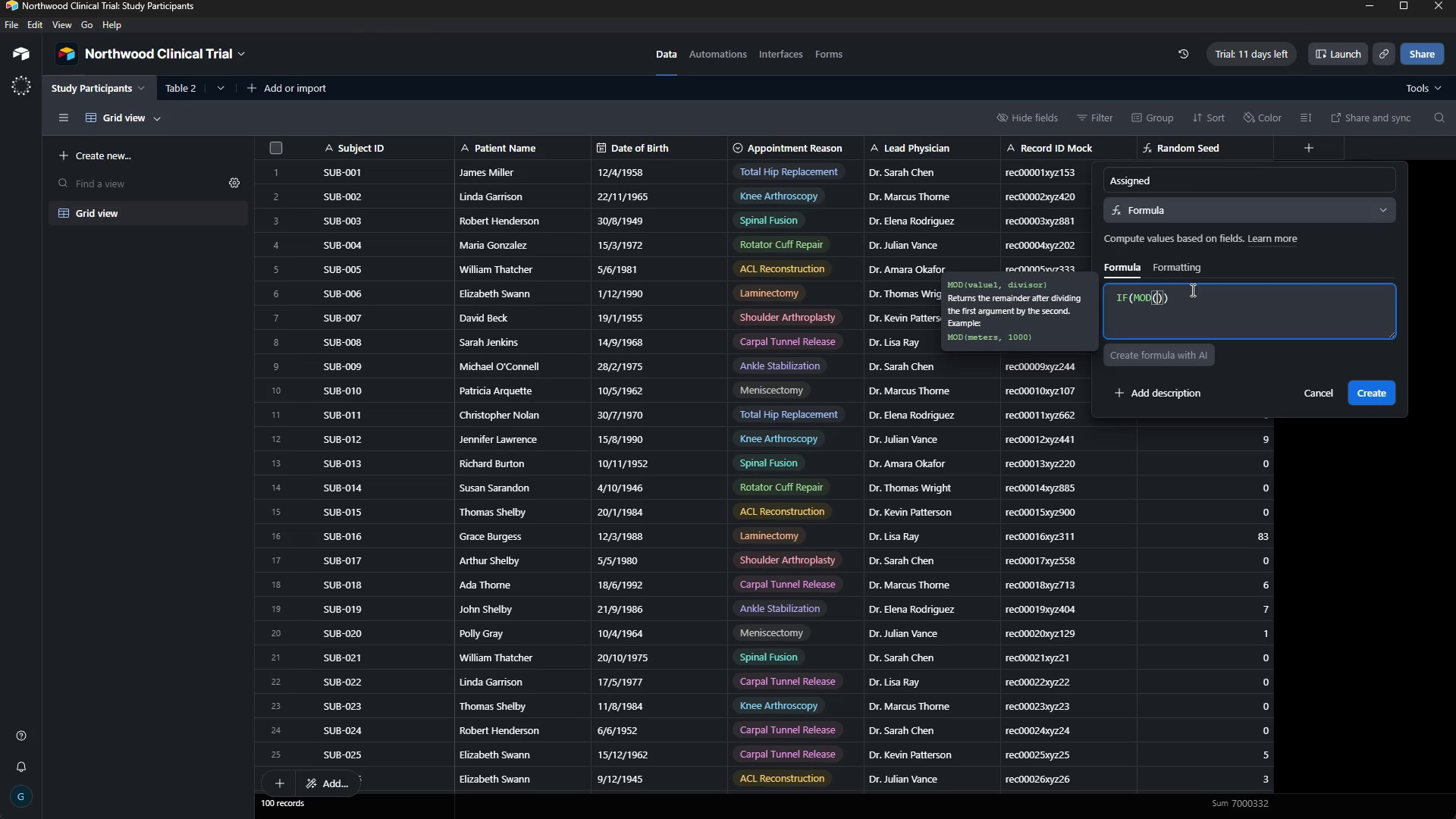 
wait(6.69)
 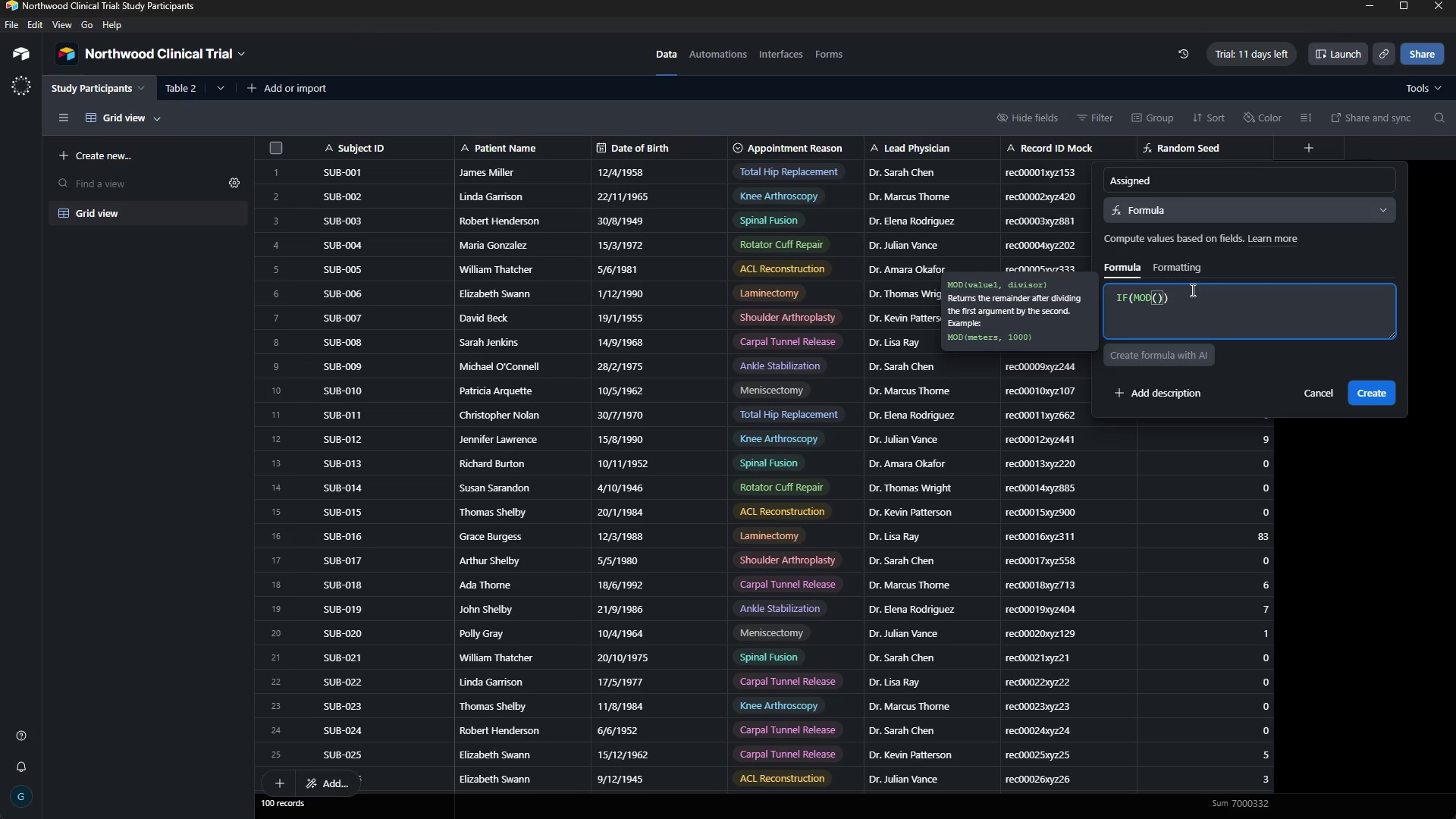 
key(Shift+BracketLeft)
 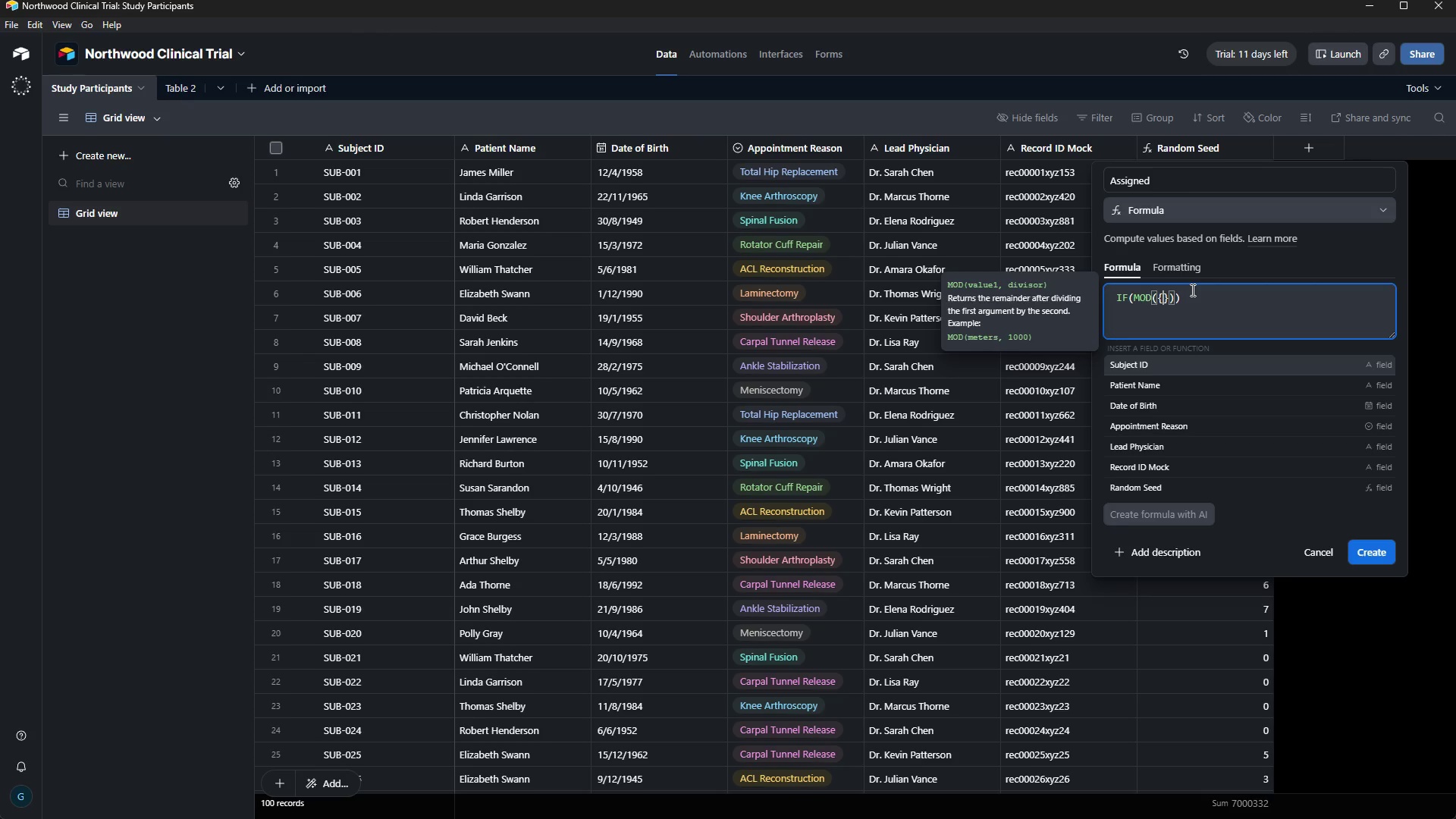 
wait(14.08)
 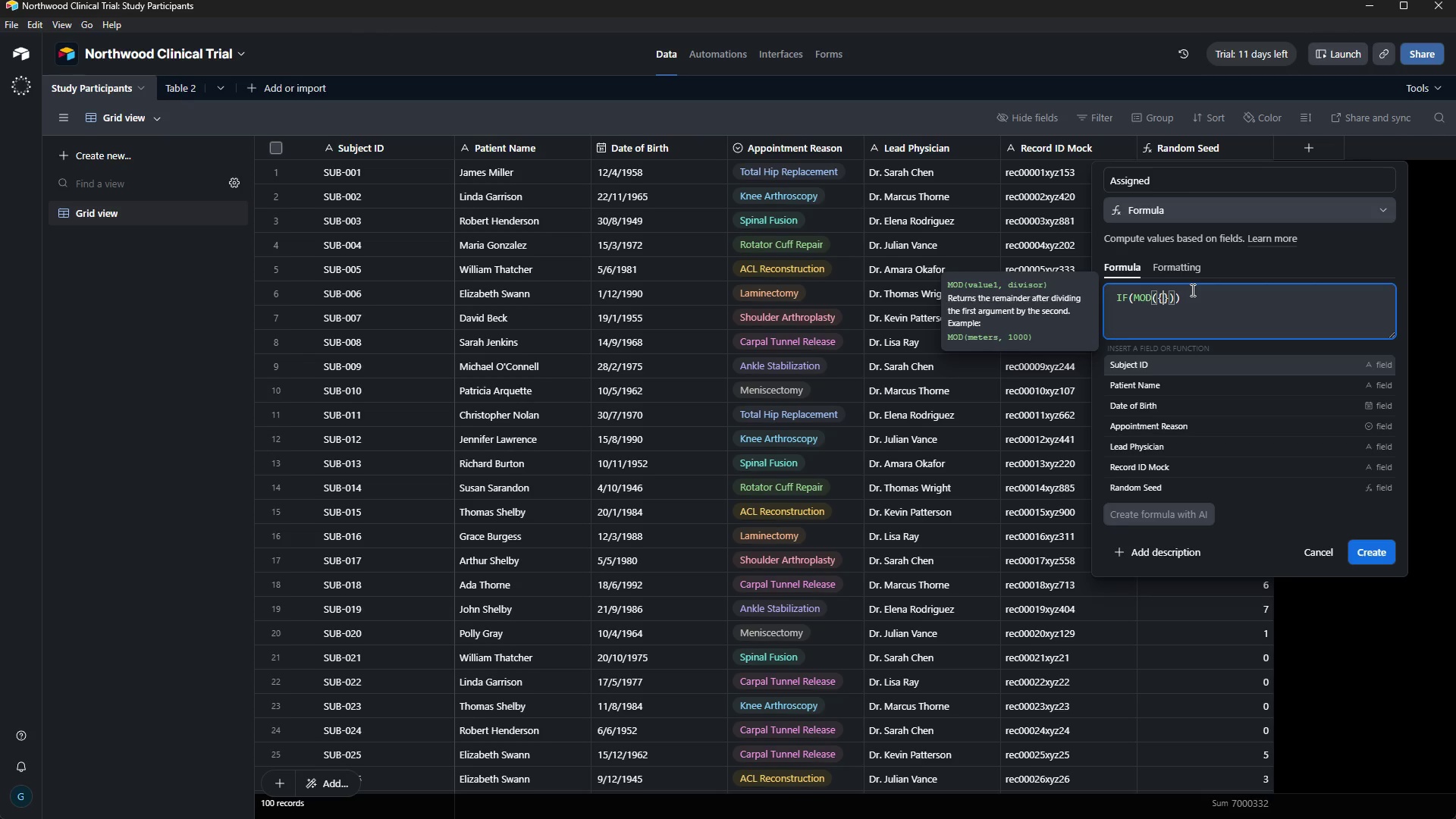 
type(Random Seed)
 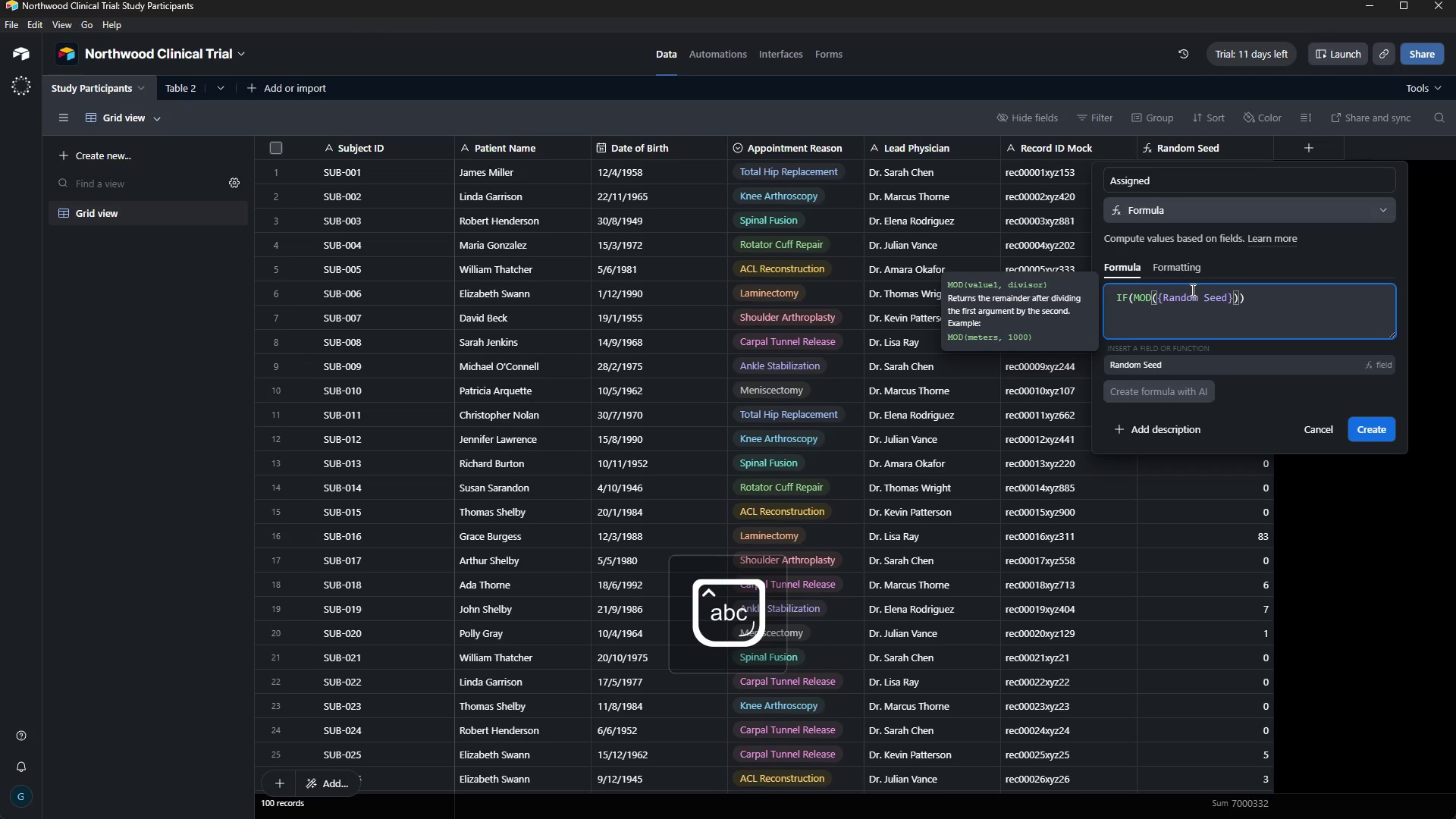 
key(ArrowRight)
 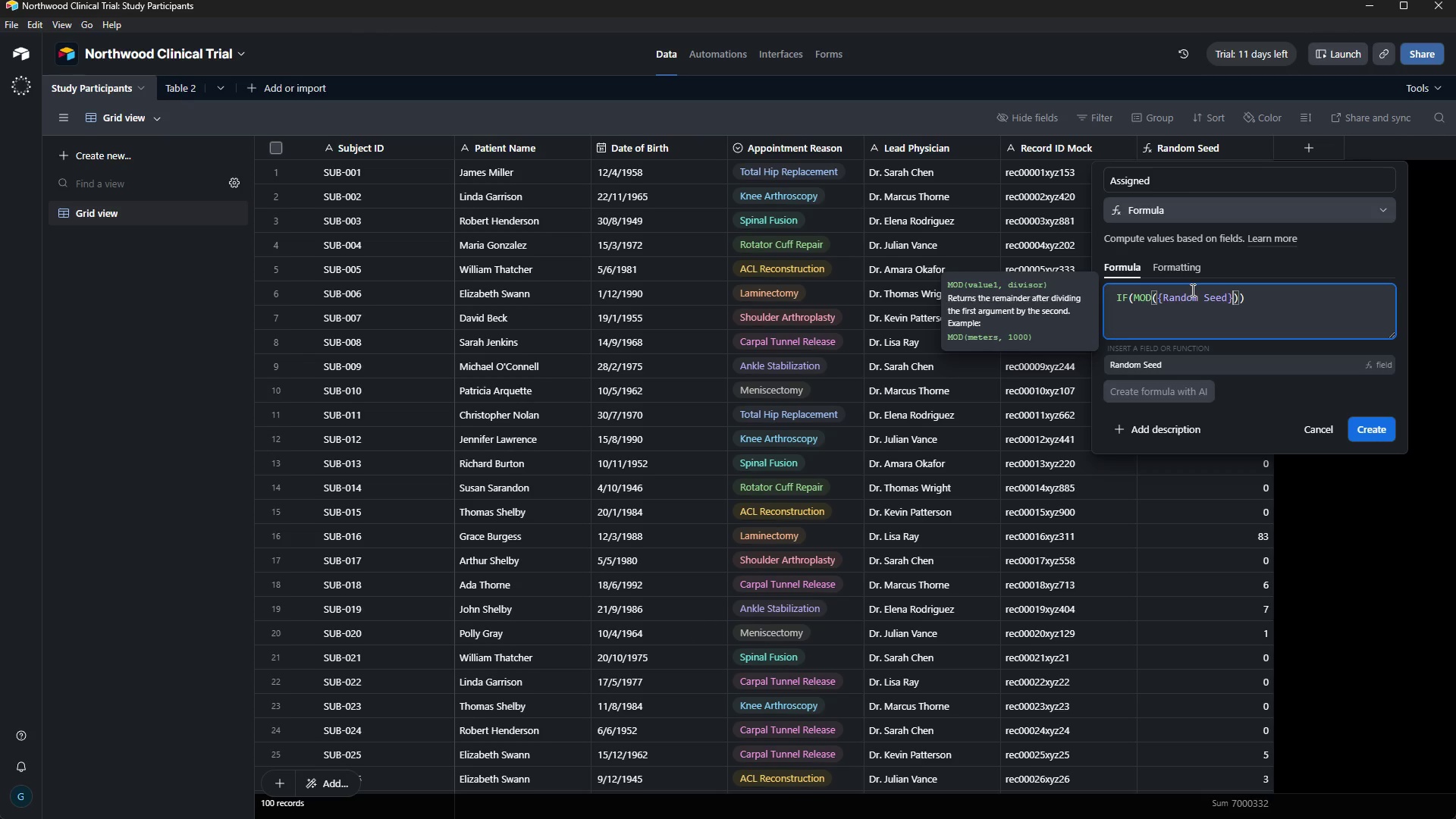 
key(Comma)
 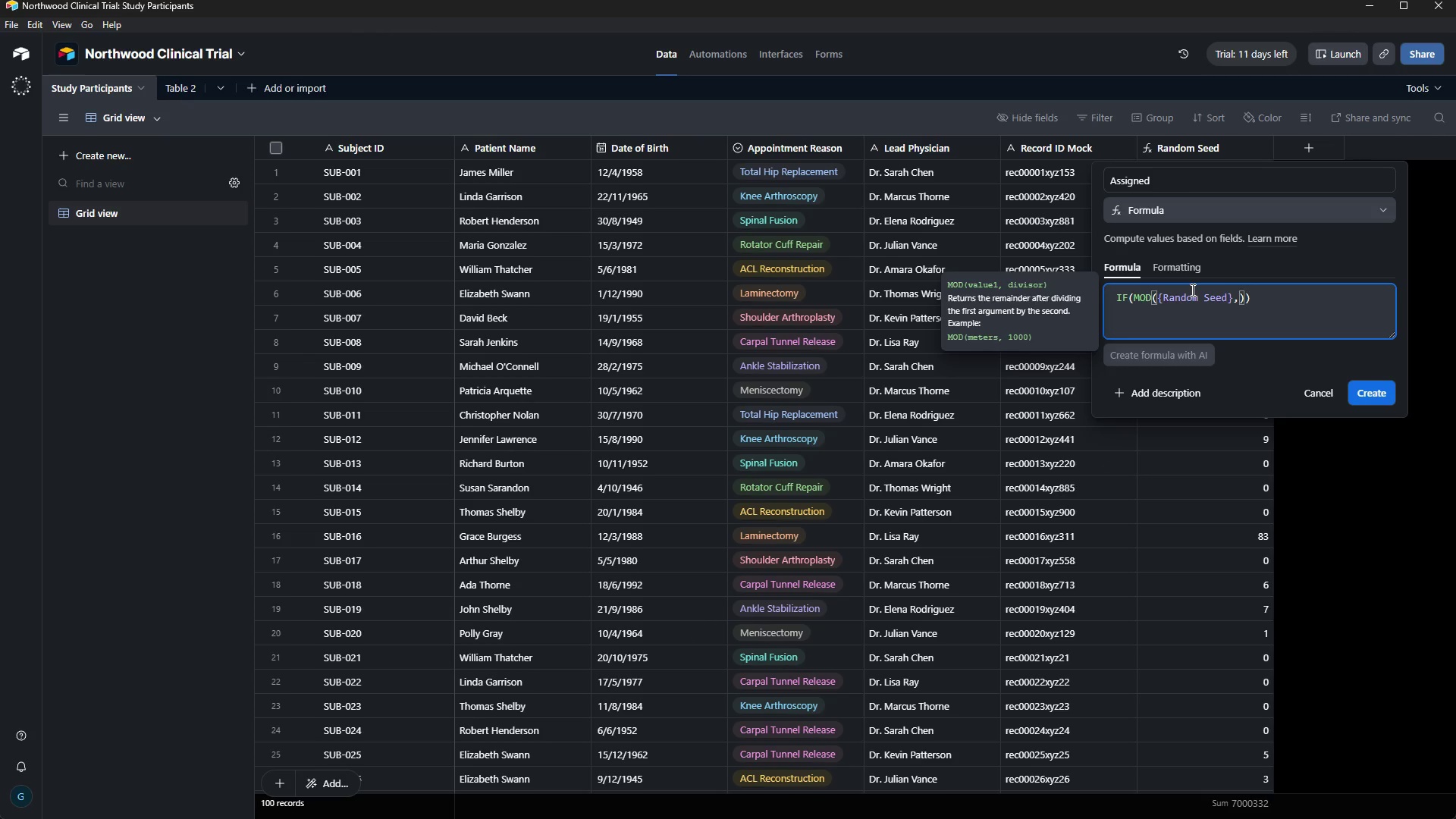 
key(2)
 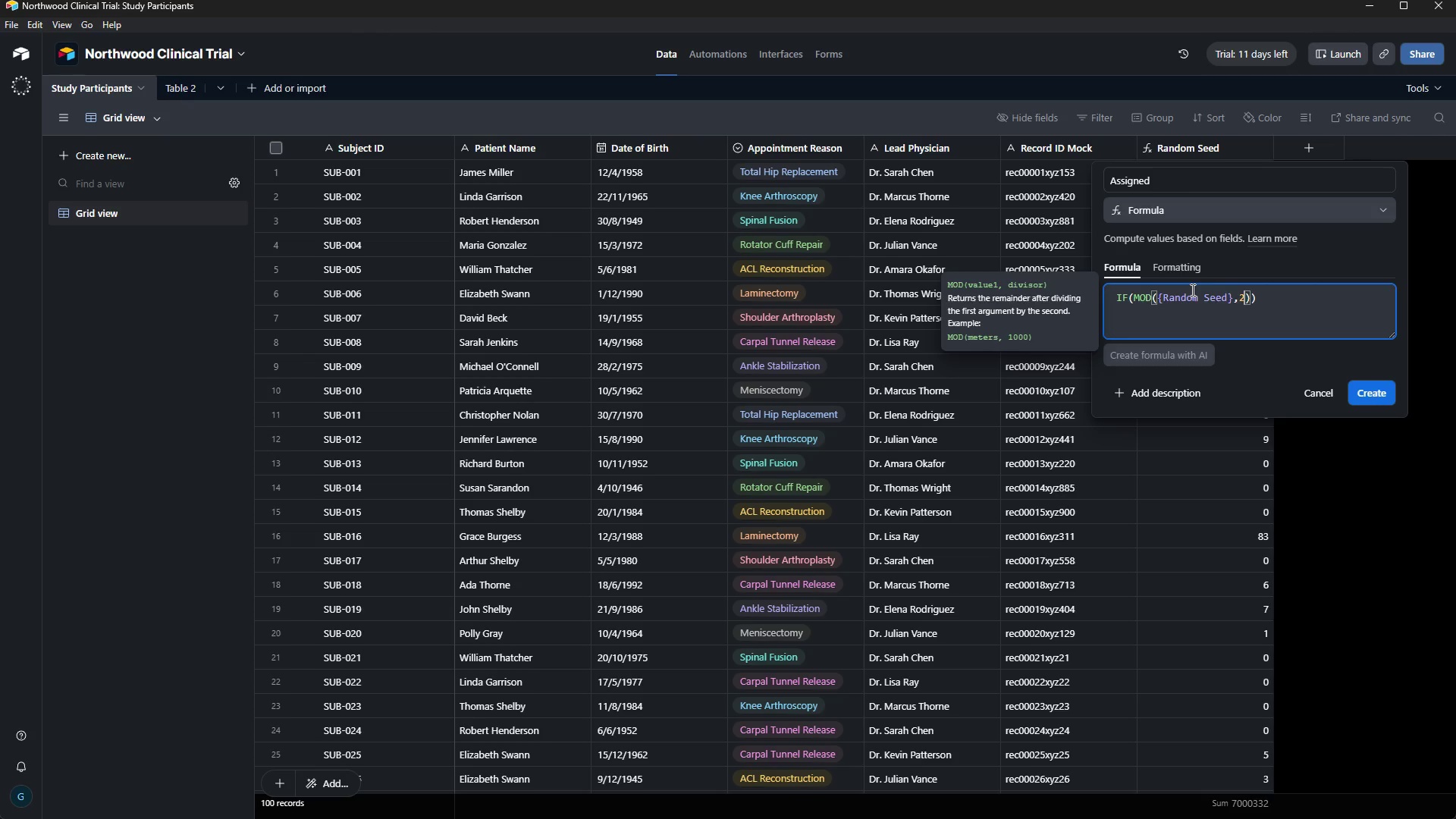 
key(ArrowRight)
 